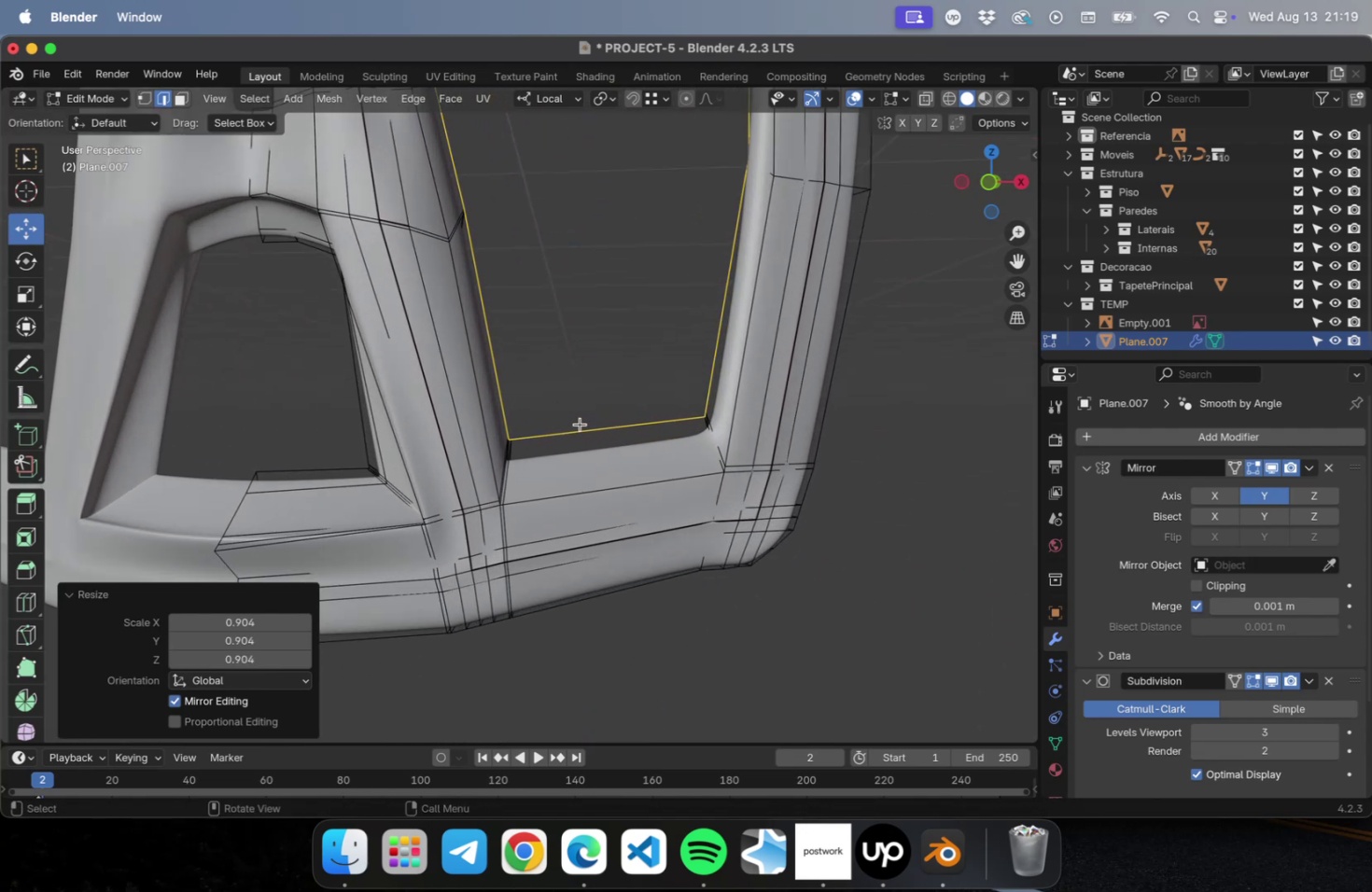 
scroll: coordinate [581, 424], scroll_direction: up, amount: 15.0
 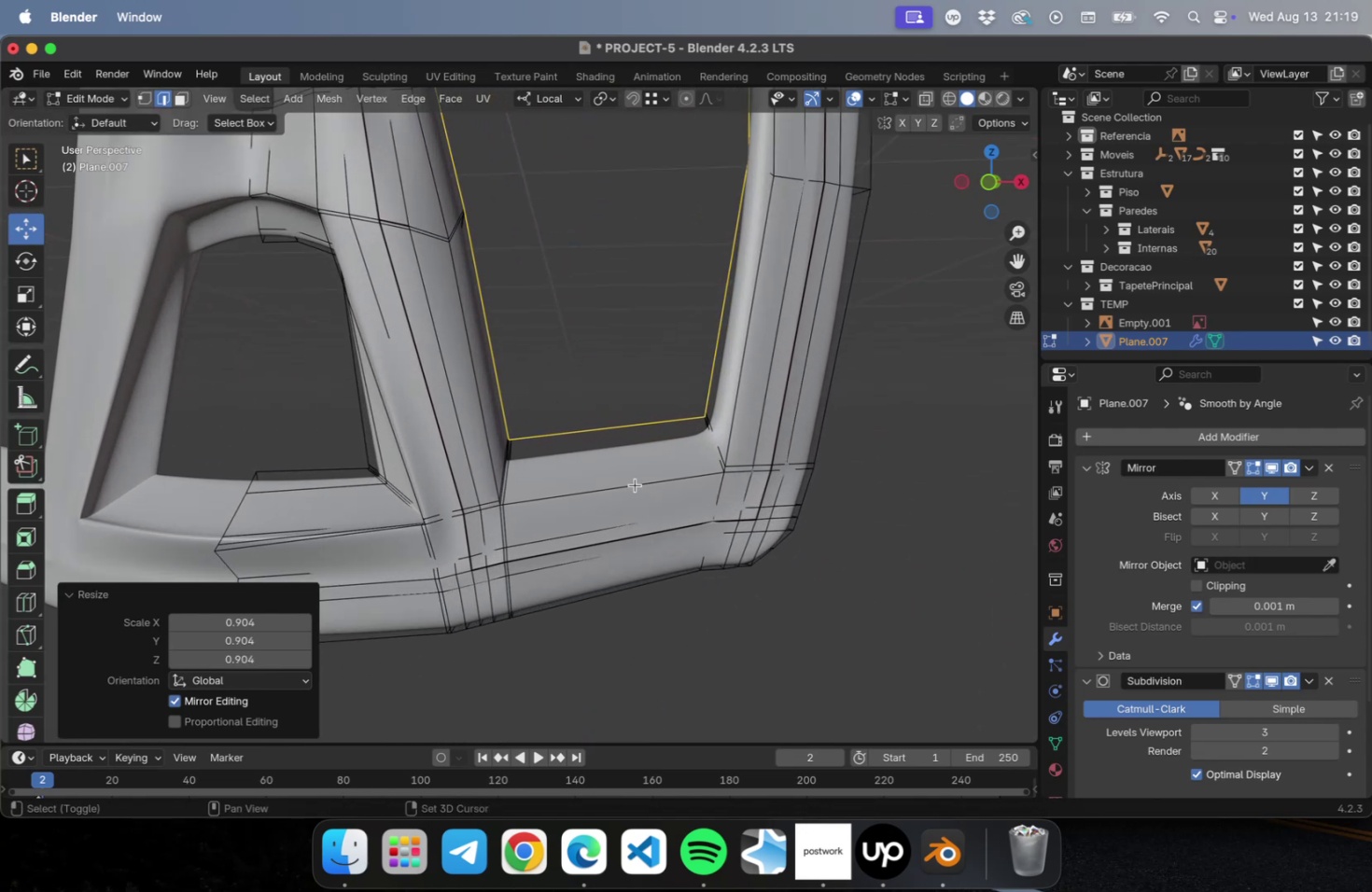 
hold_key(key=ShiftLeft, duration=0.33)
 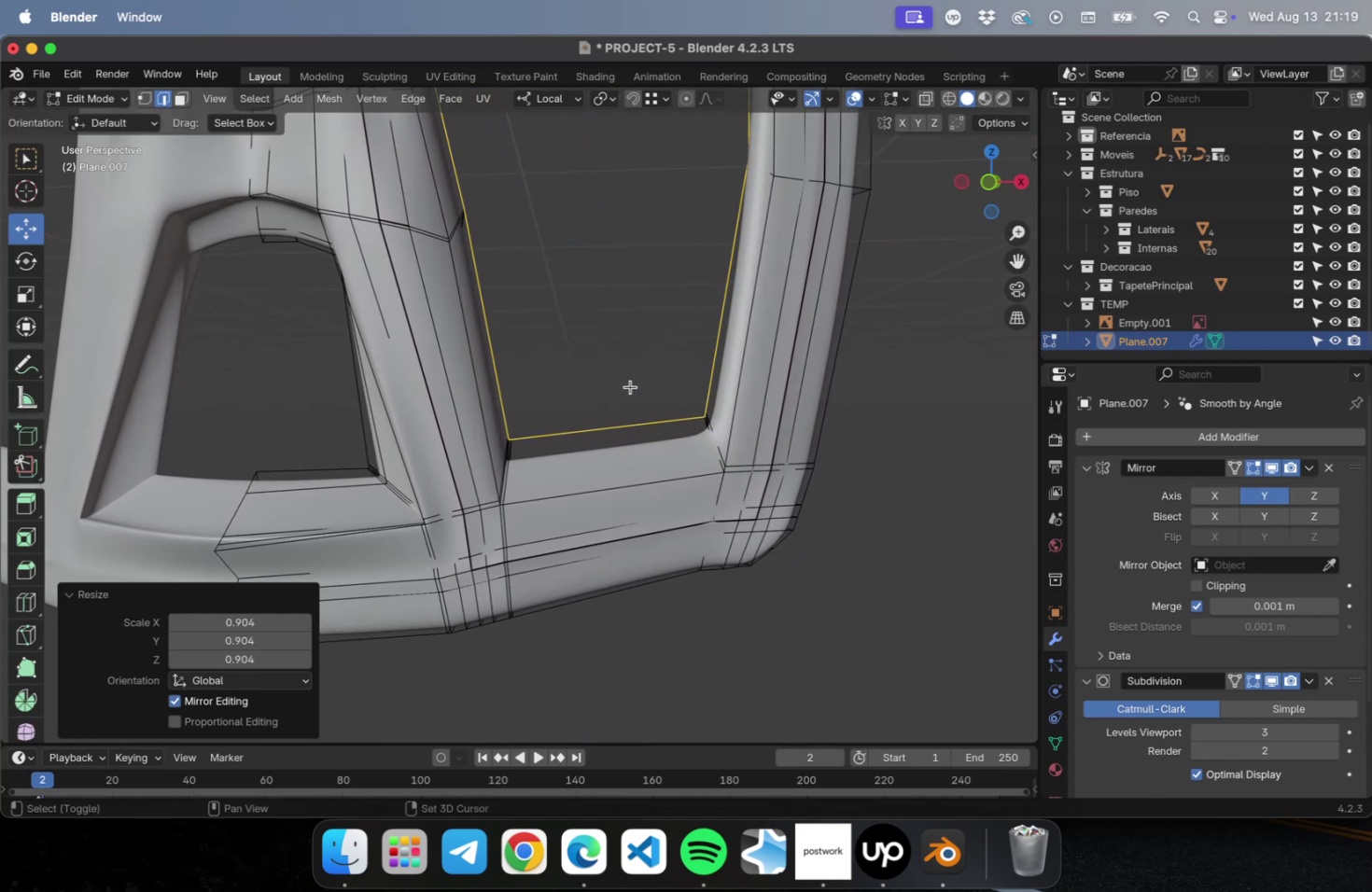 
hold_key(key=ShiftLeft, duration=0.44)
 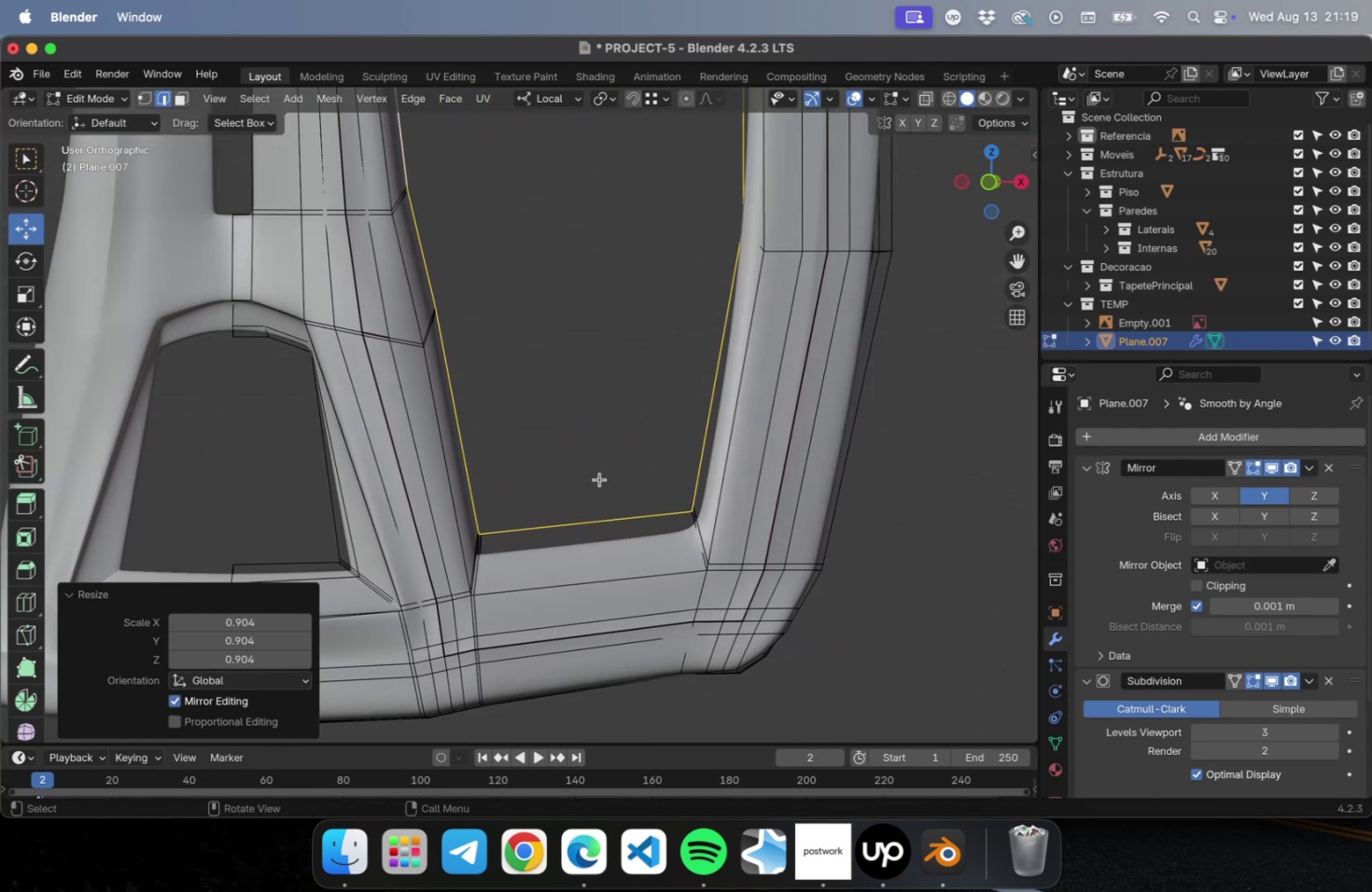 
key(NumLock)
 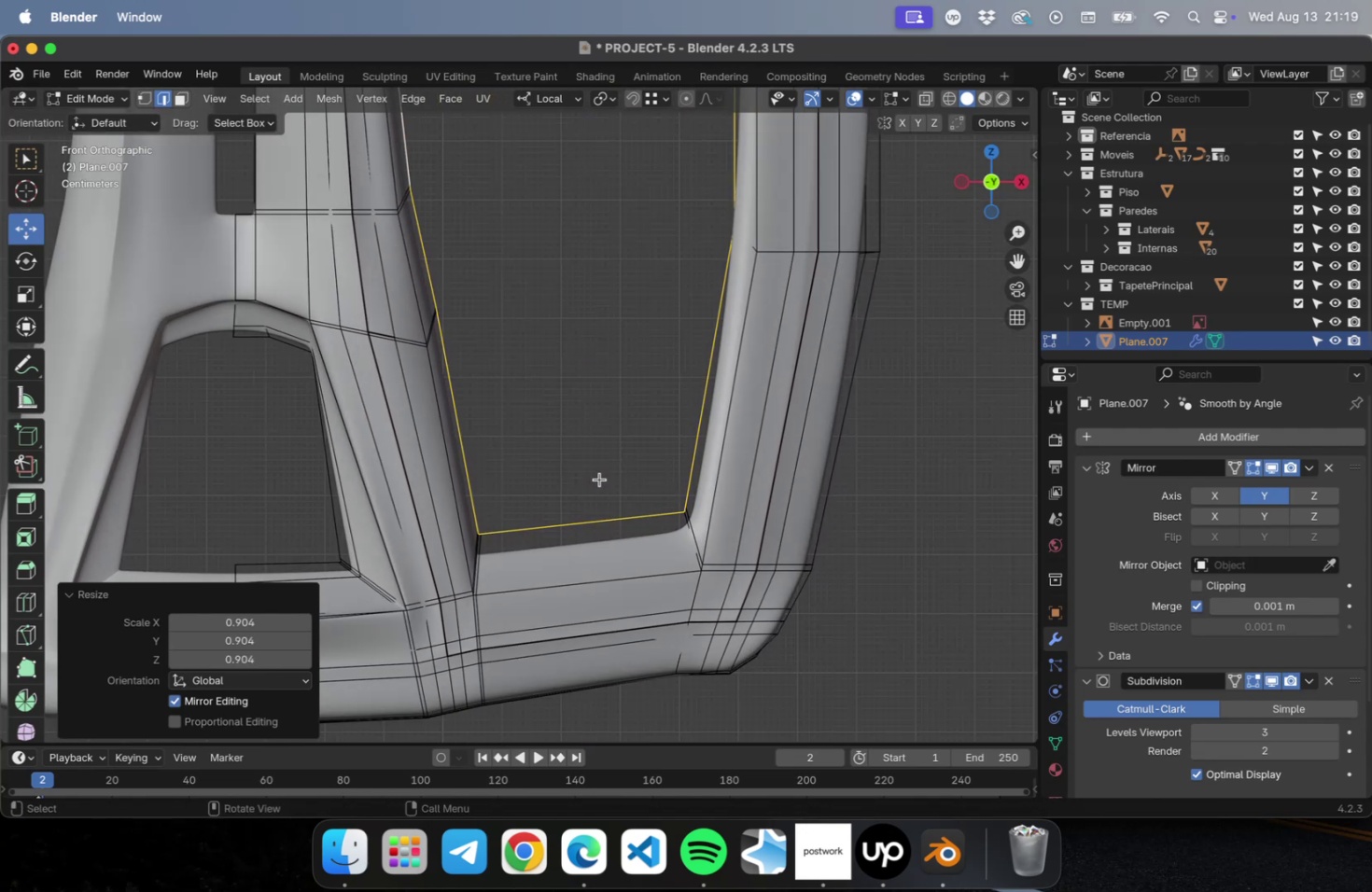 
key(Numpad1)
 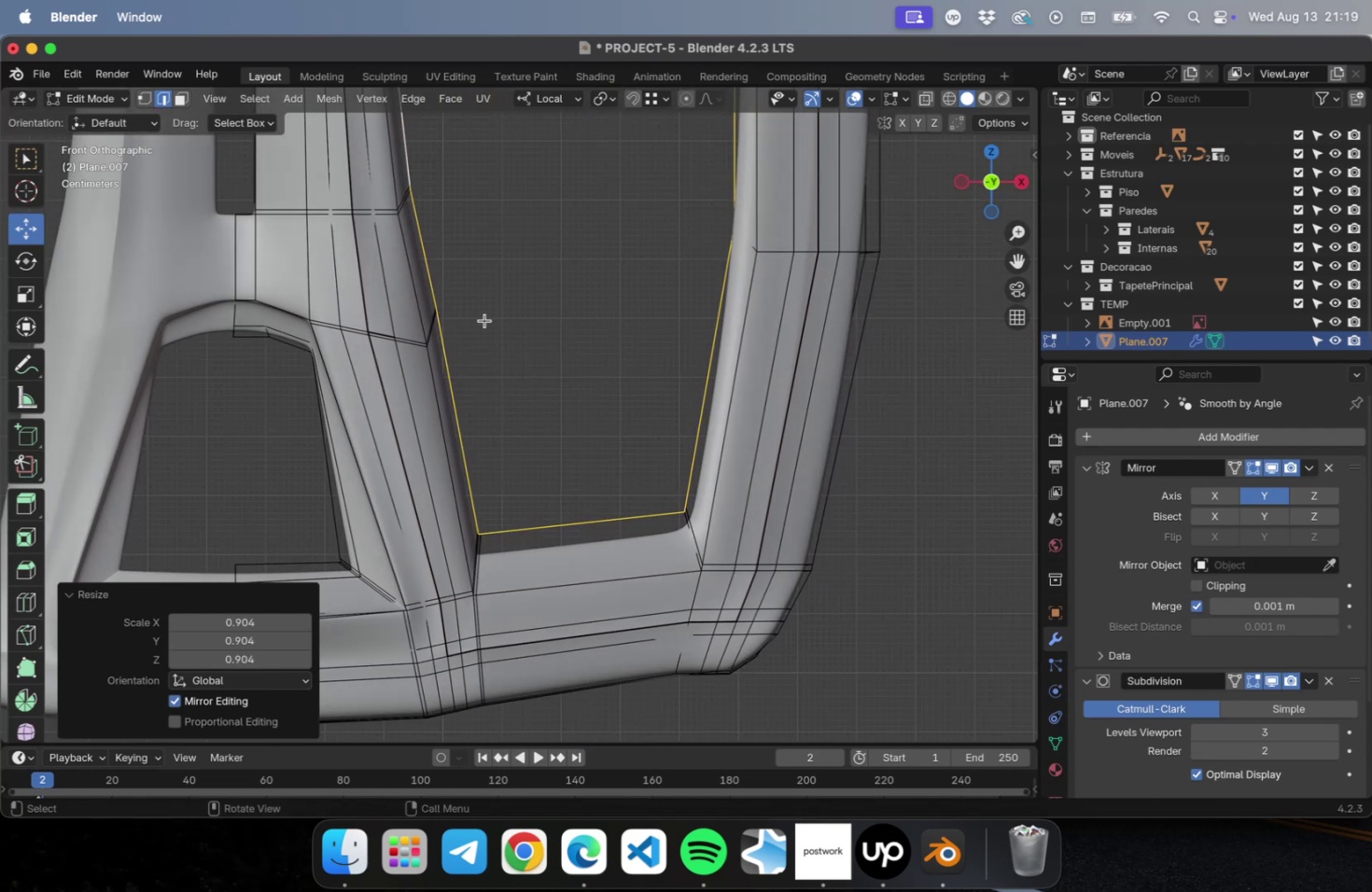 
scroll: coordinate [483, 337], scroll_direction: down, amount: 11.0
 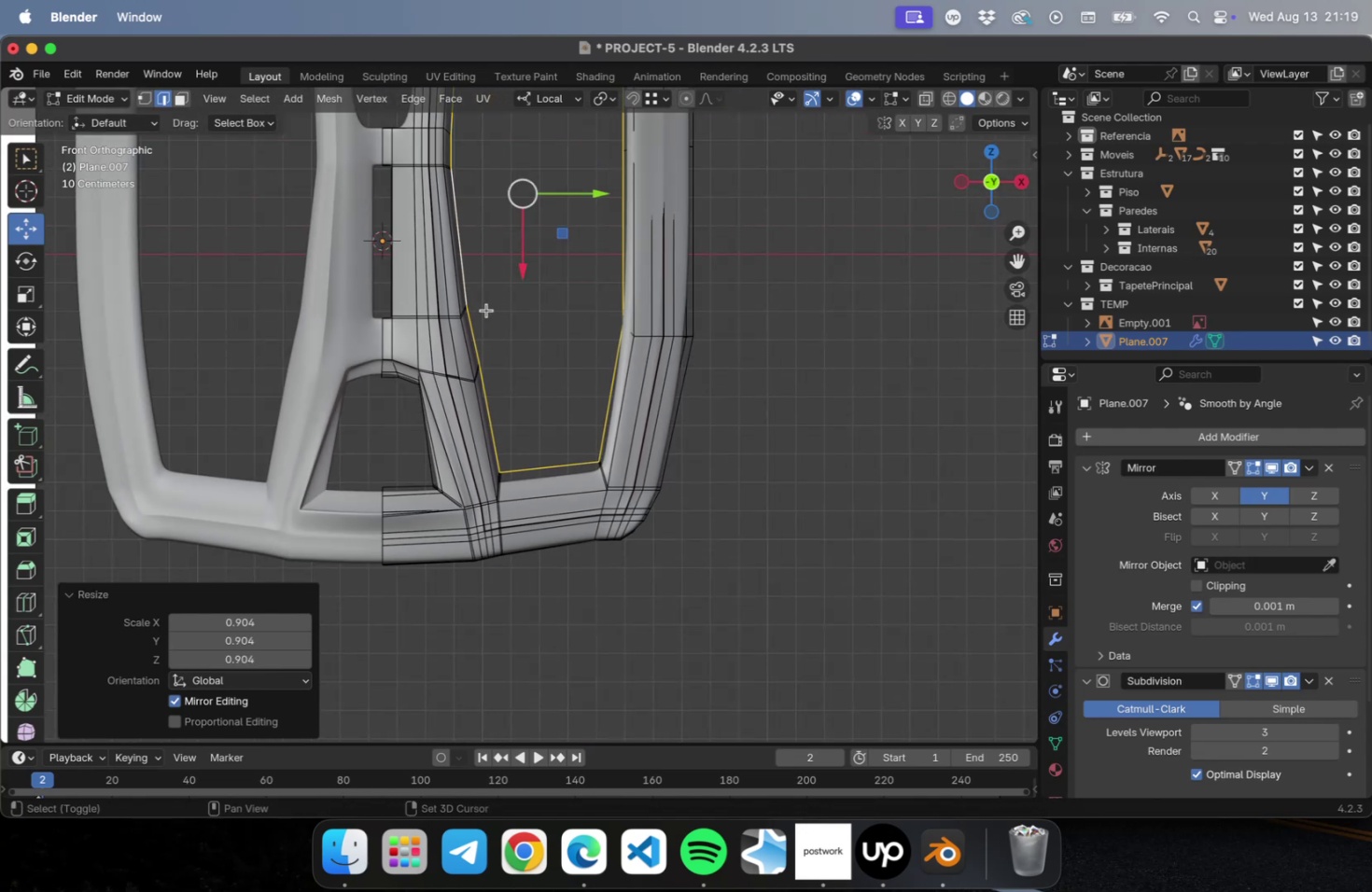 
hold_key(key=ShiftLeft, duration=0.49)
 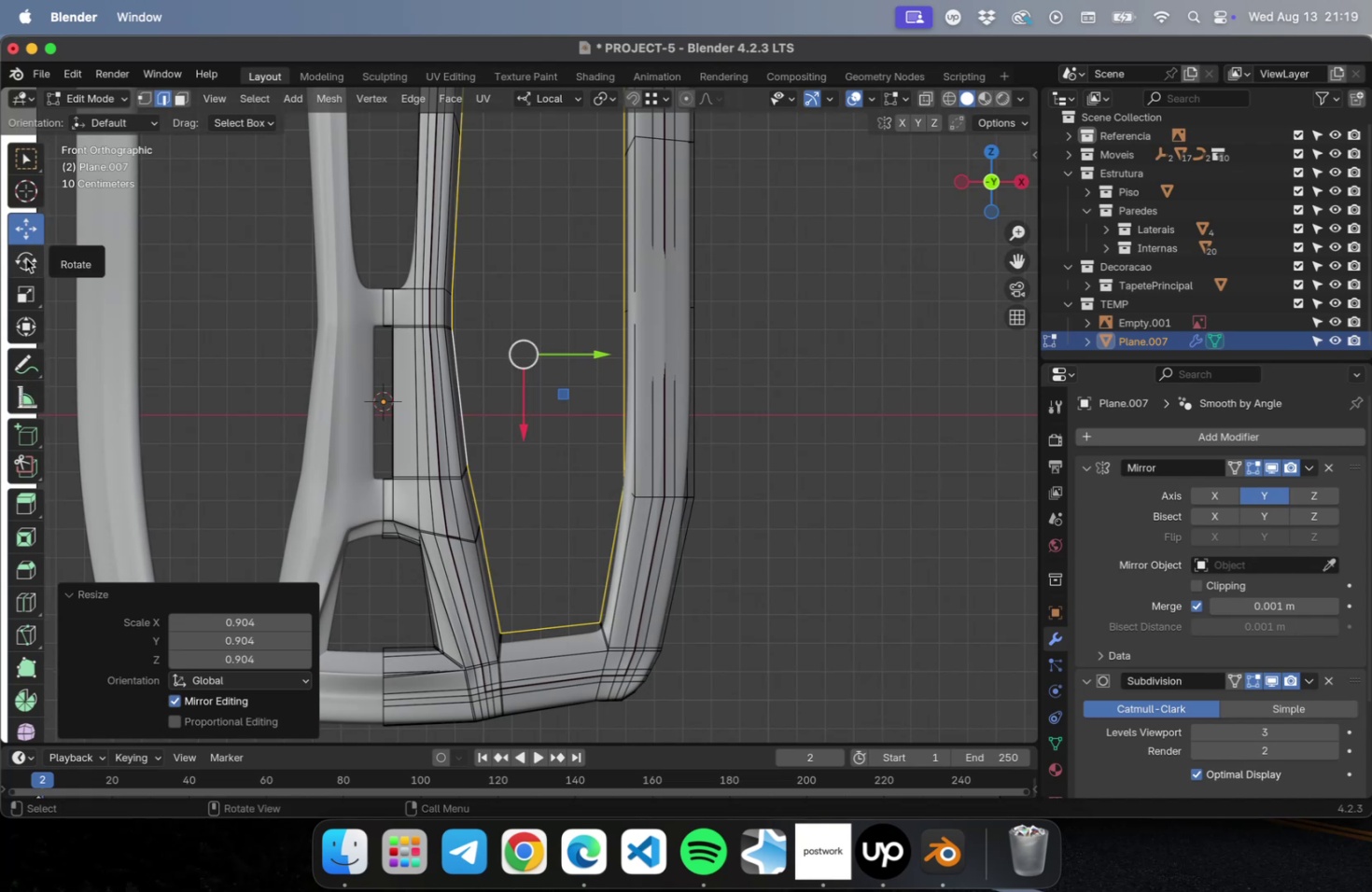 
left_click([26, 284])
 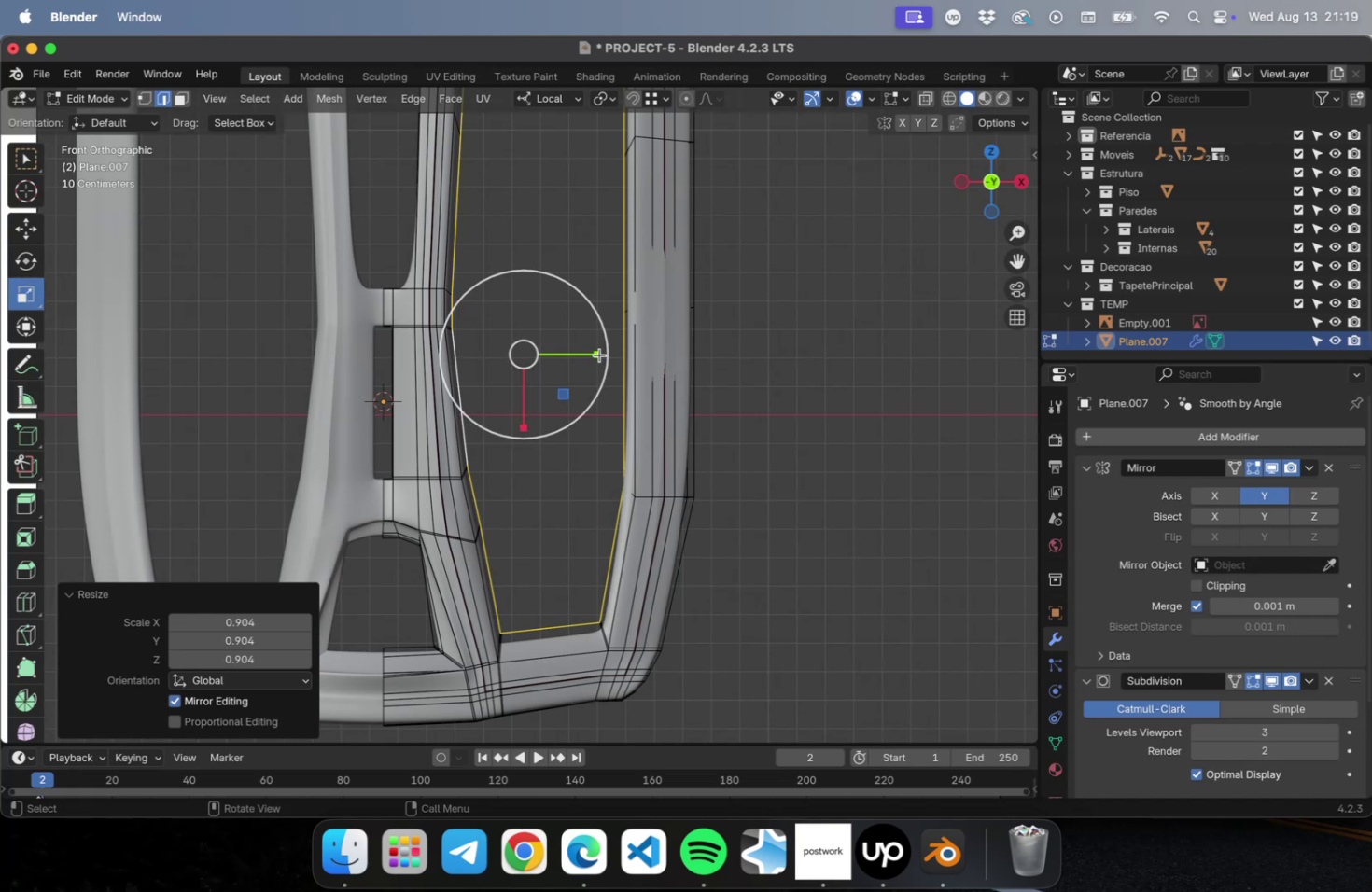 
left_click_drag(start_coordinate=[598, 355], to_coordinate=[589, 355])
 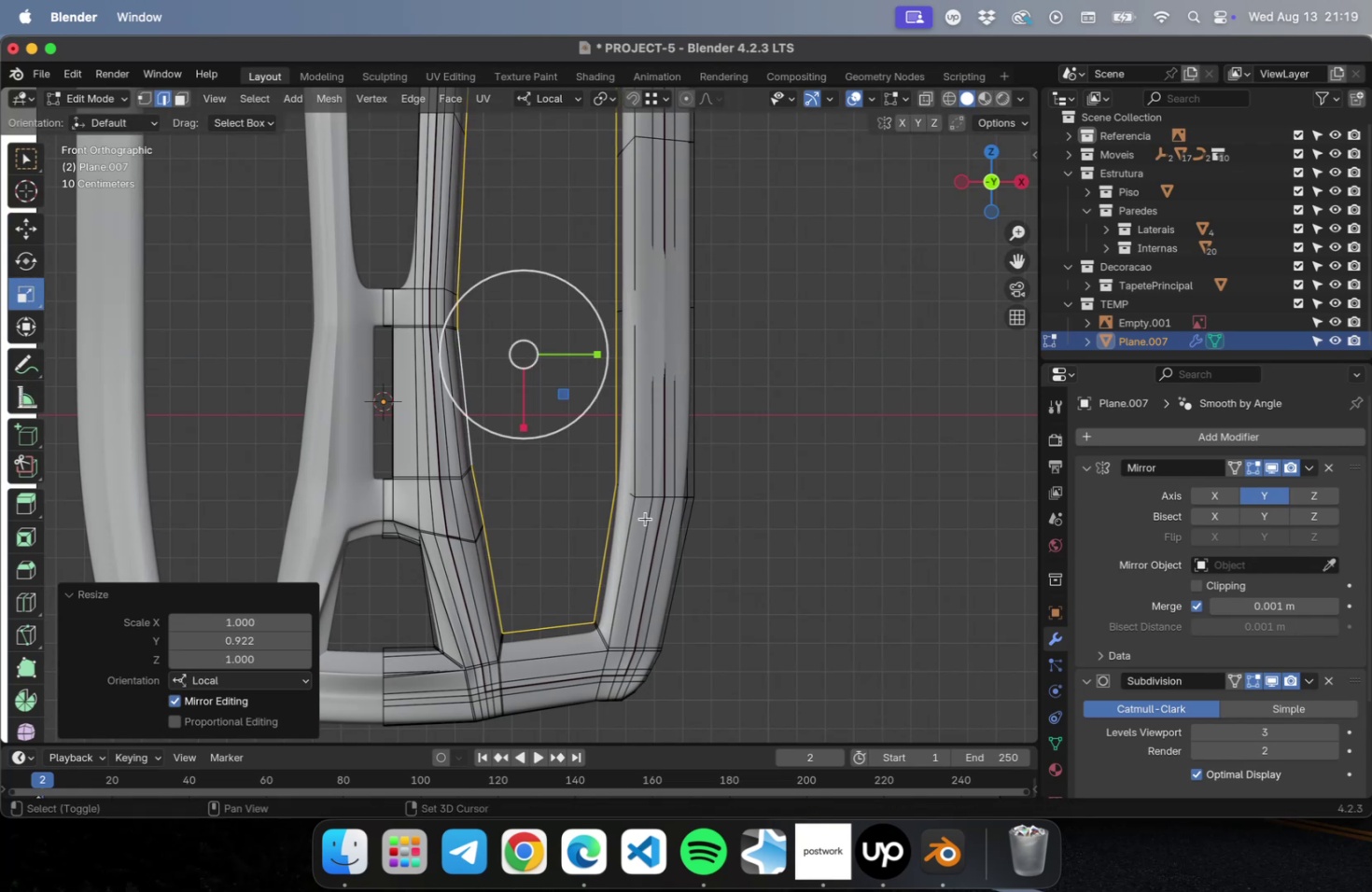 
hold_key(key=ShiftLeft, duration=0.48)
 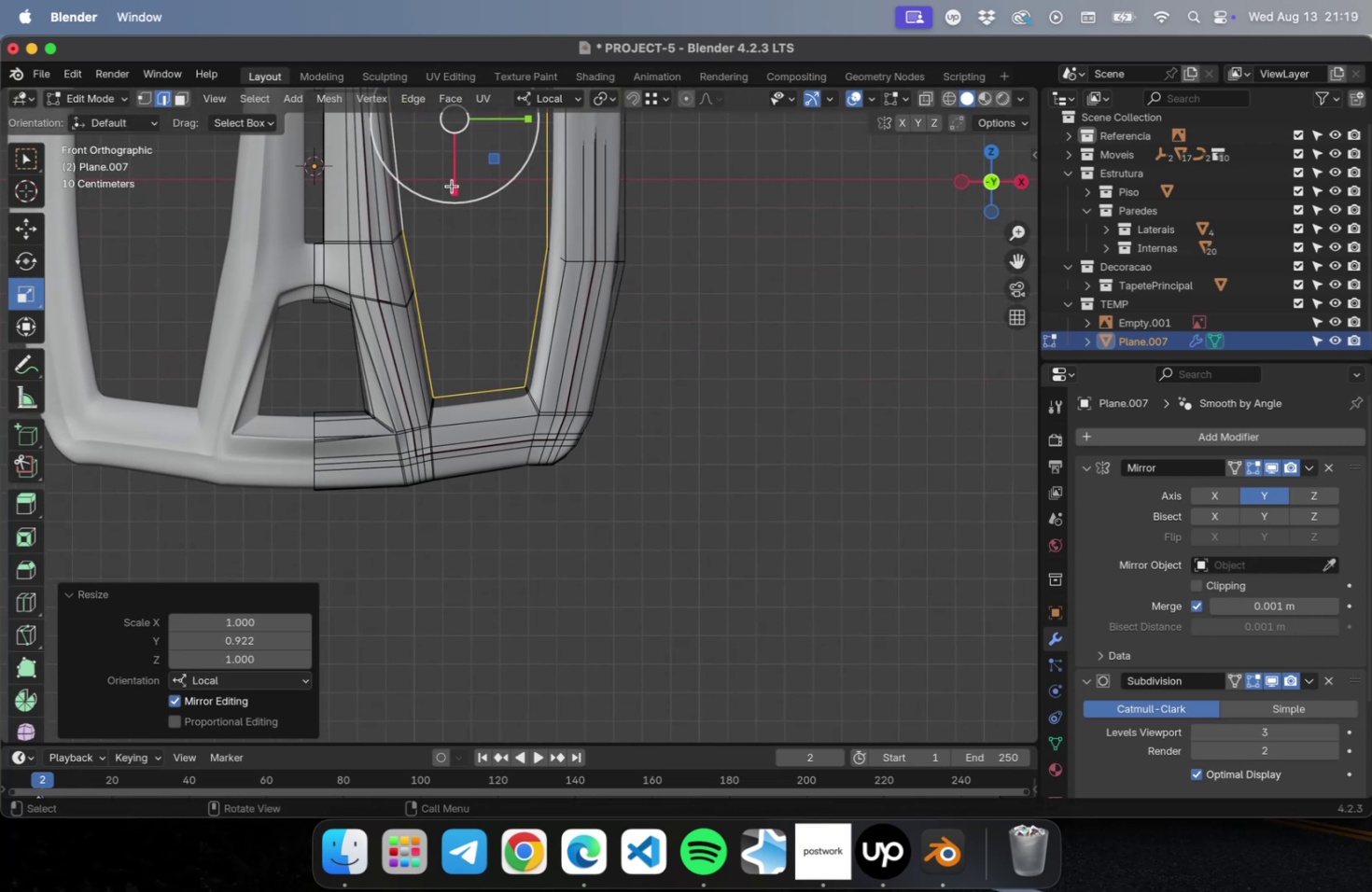 
left_click_drag(start_coordinate=[452, 186], to_coordinate=[454, 179])
 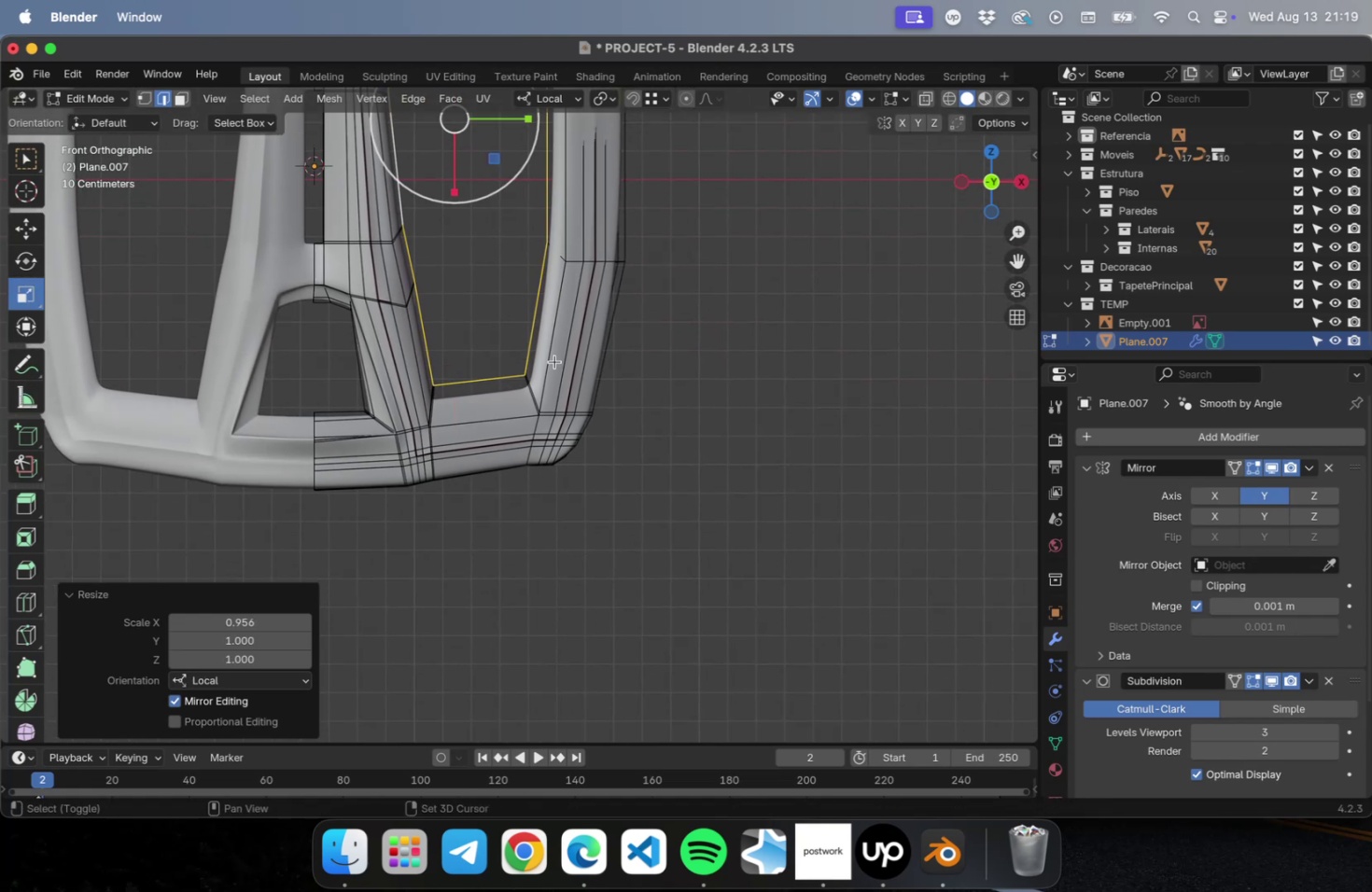 
hold_key(key=ShiftLeft, duration=0.43)
 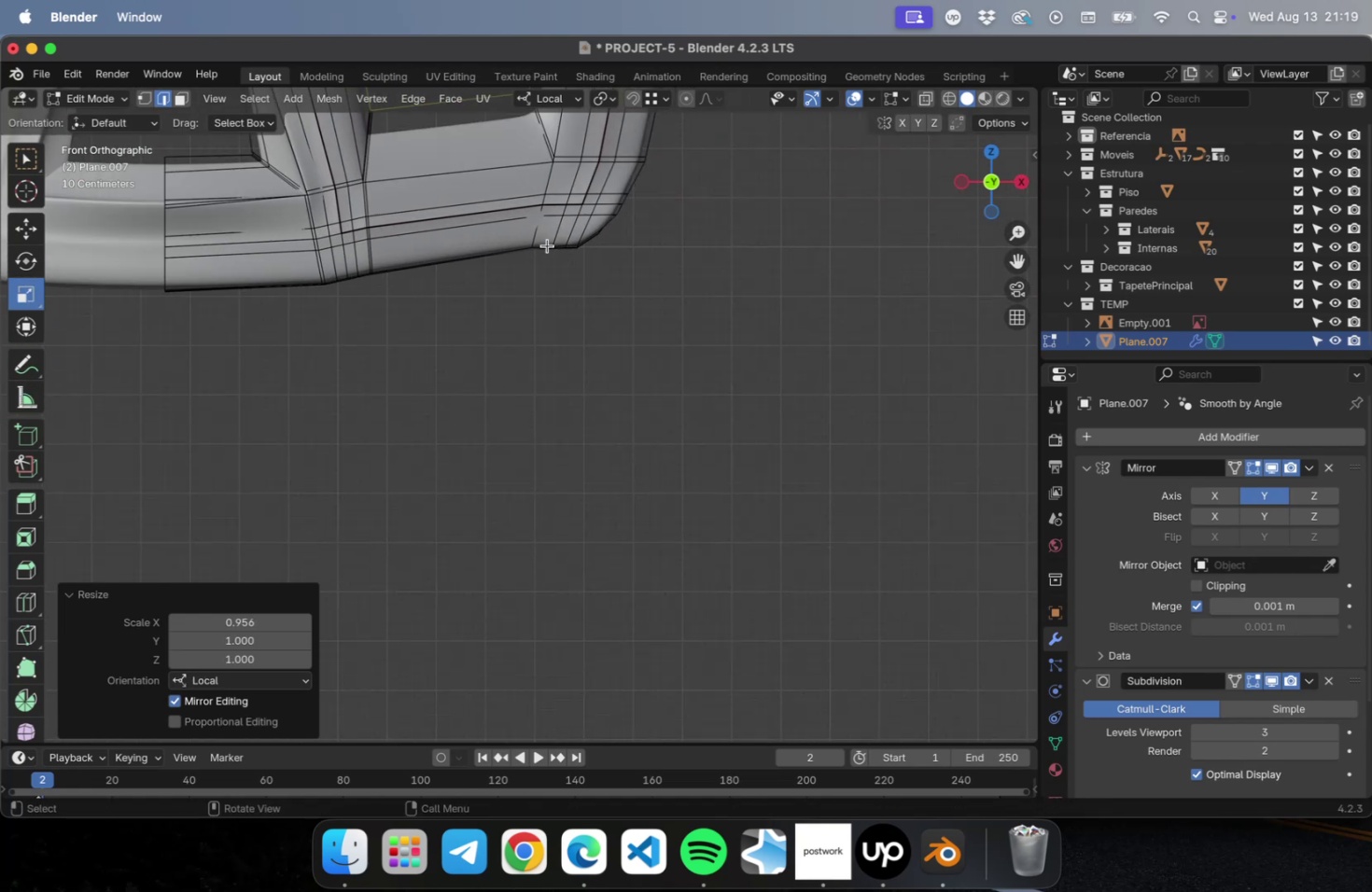 
scroll: coordinate [547, 246], scroll_direction: up, amount: 9.0
 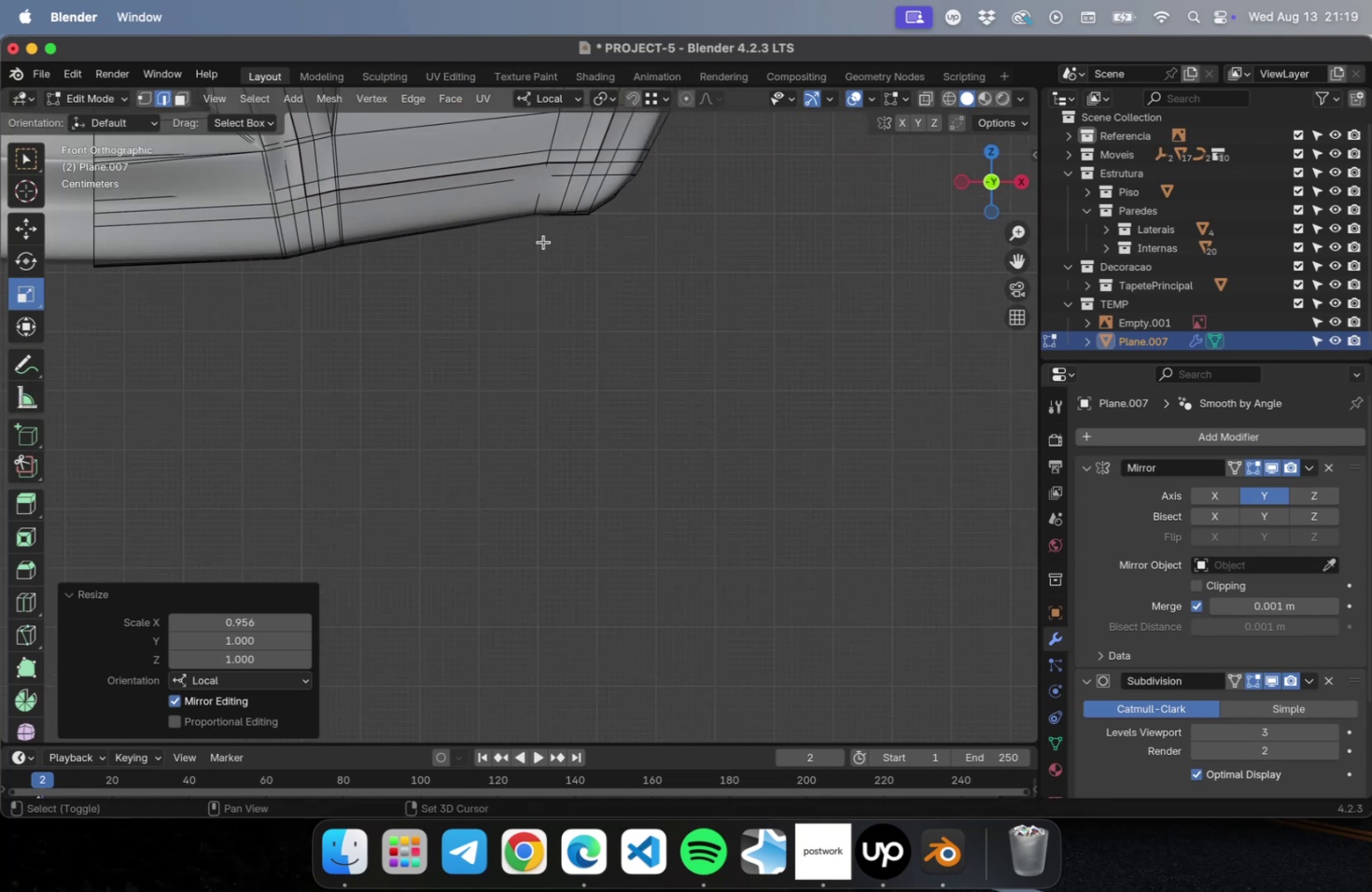 
hold_key(key=ShiftLeft, duration=0.61)
 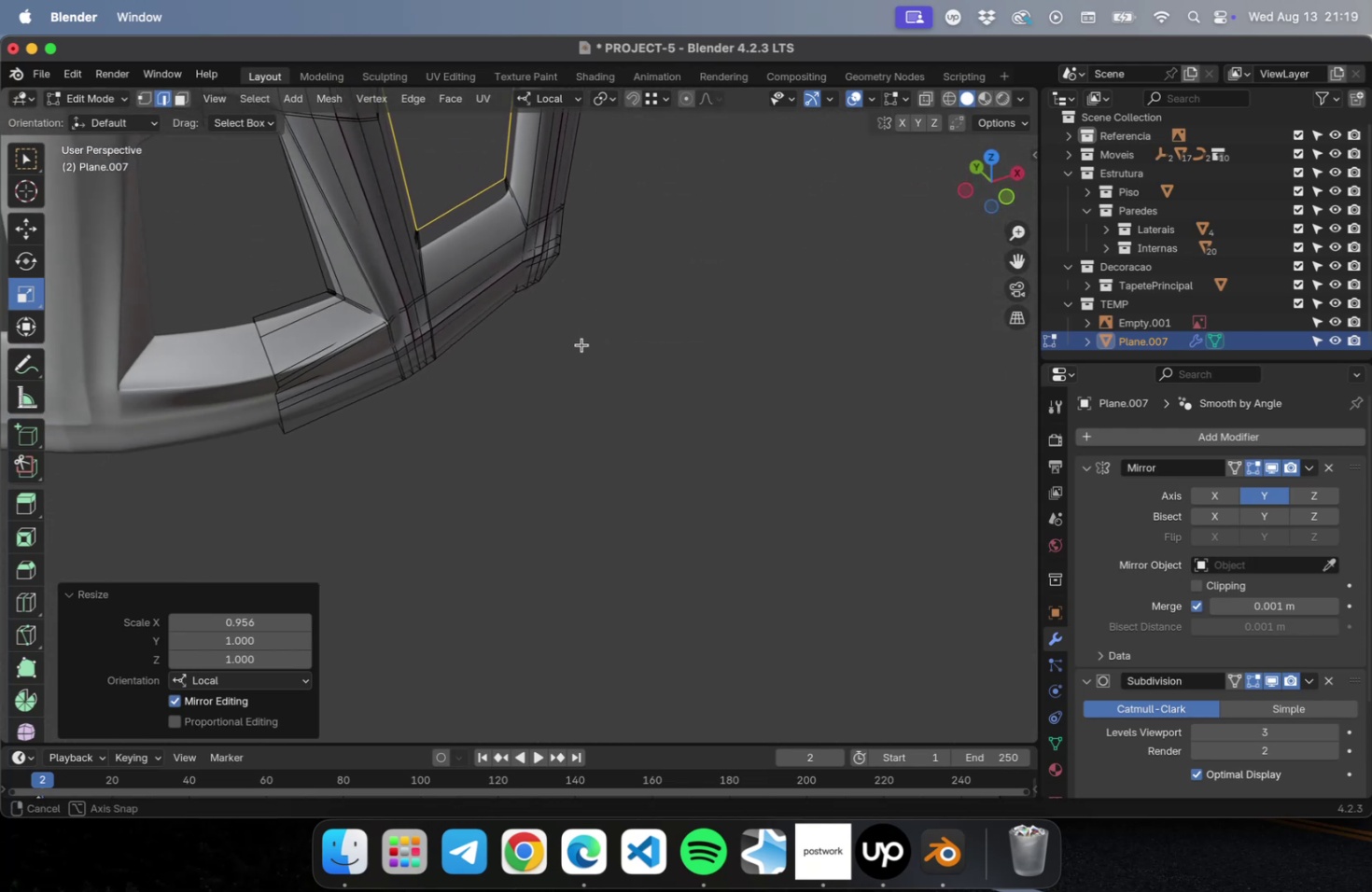 
hold_key(key=ShiftLeft, duration=0.39)
 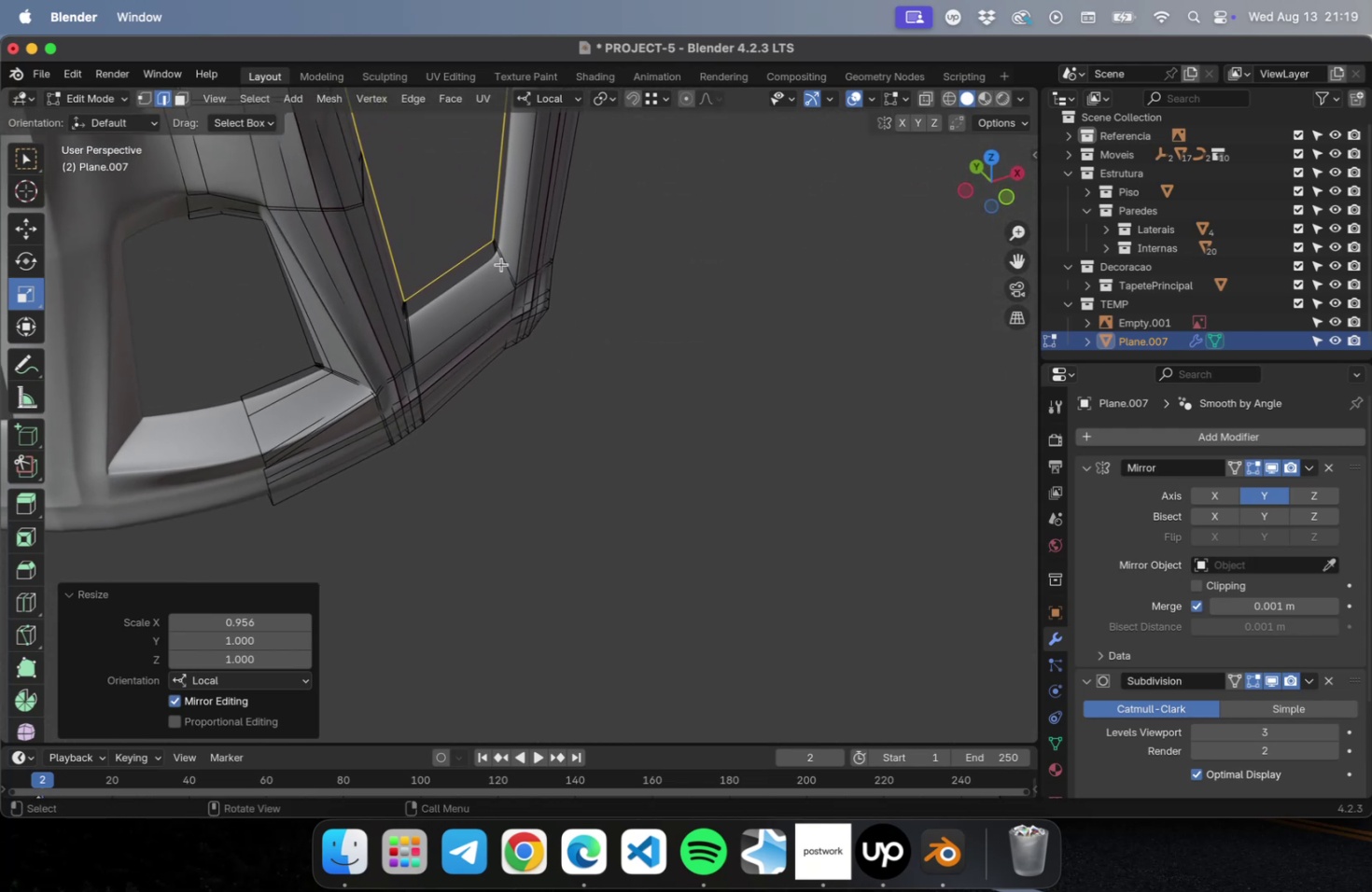 
key(Shift+ShiftLeft)
 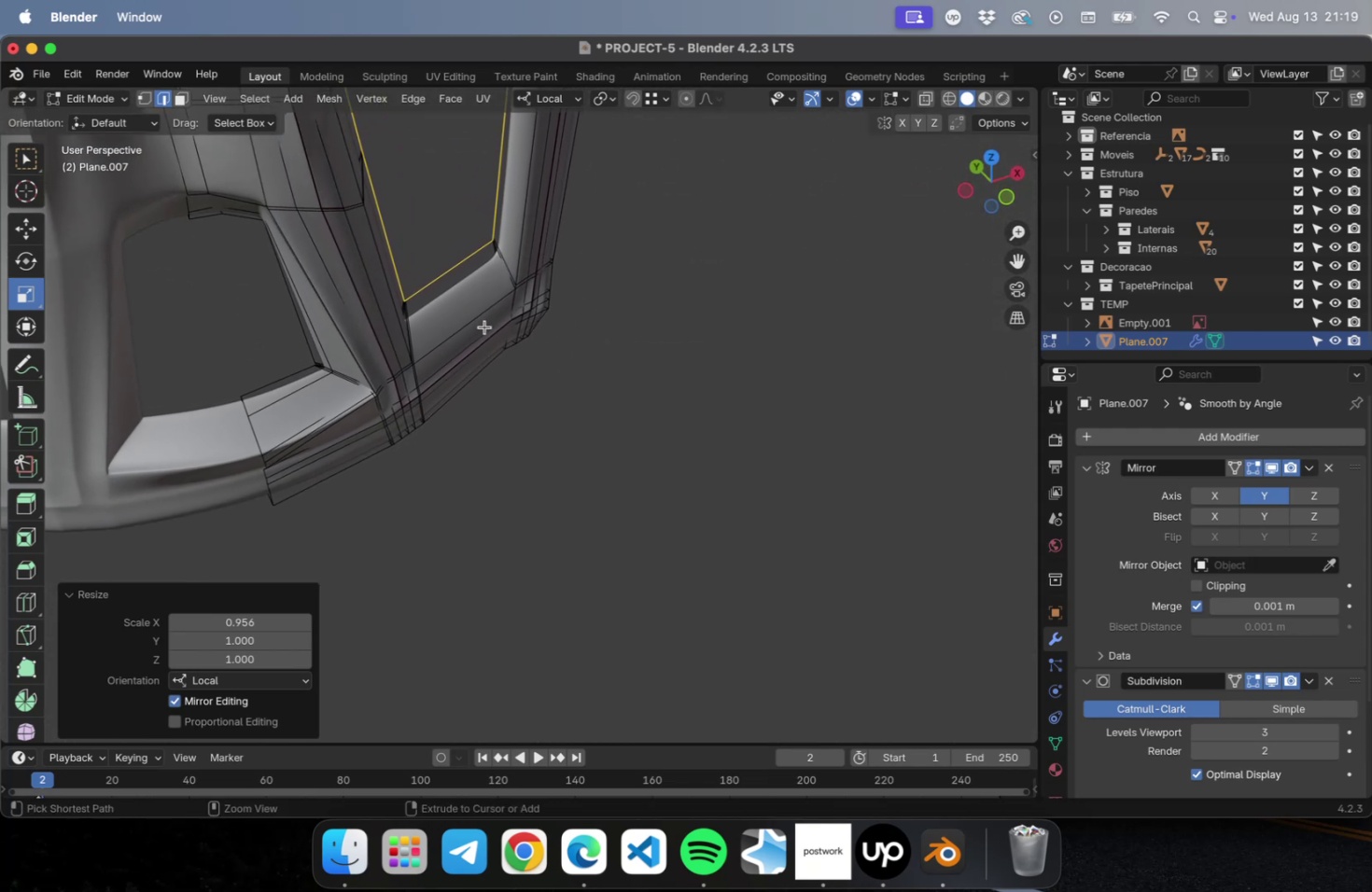 
key(Meta+R)
 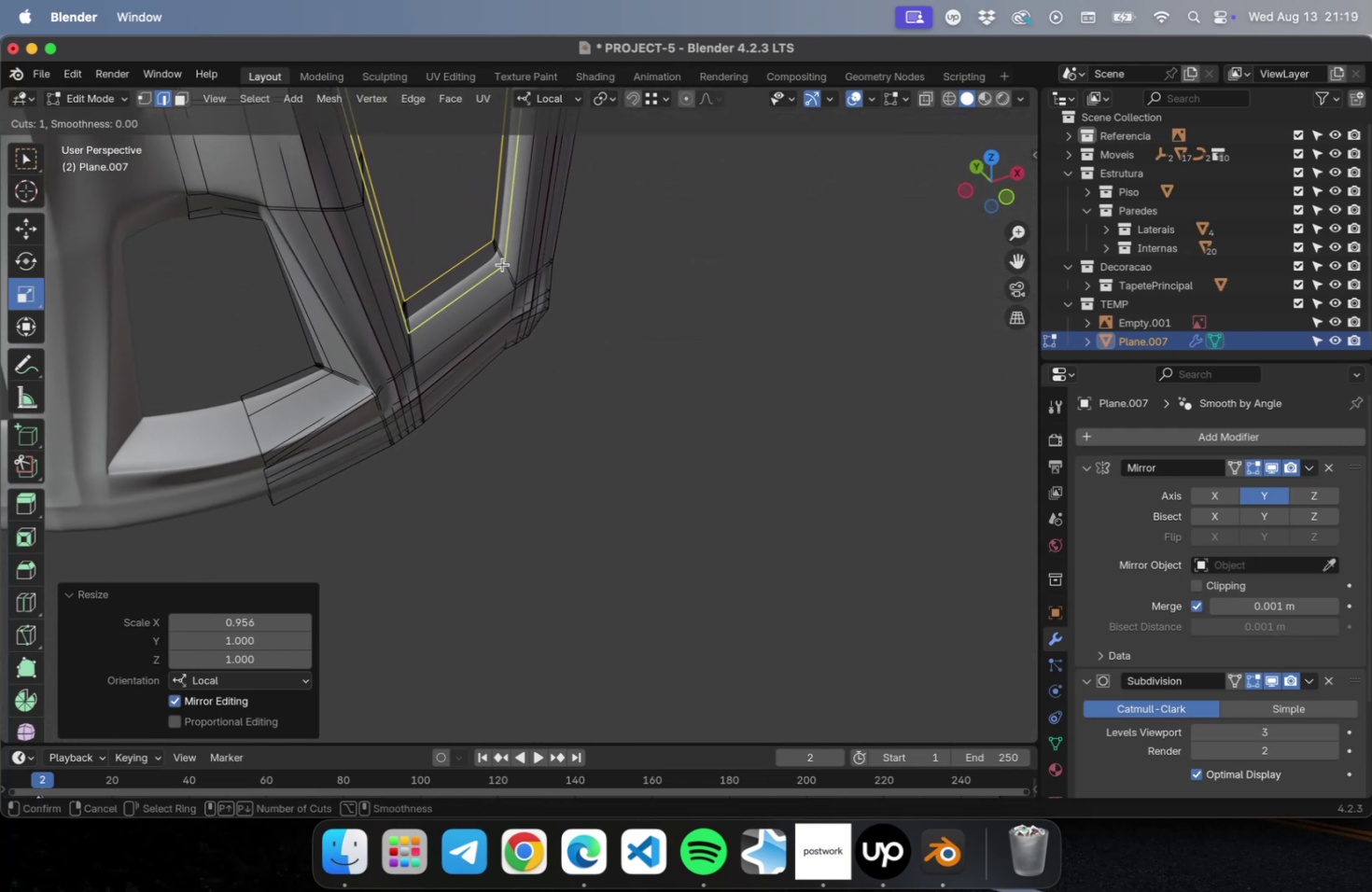 
left_click([502, 264])
 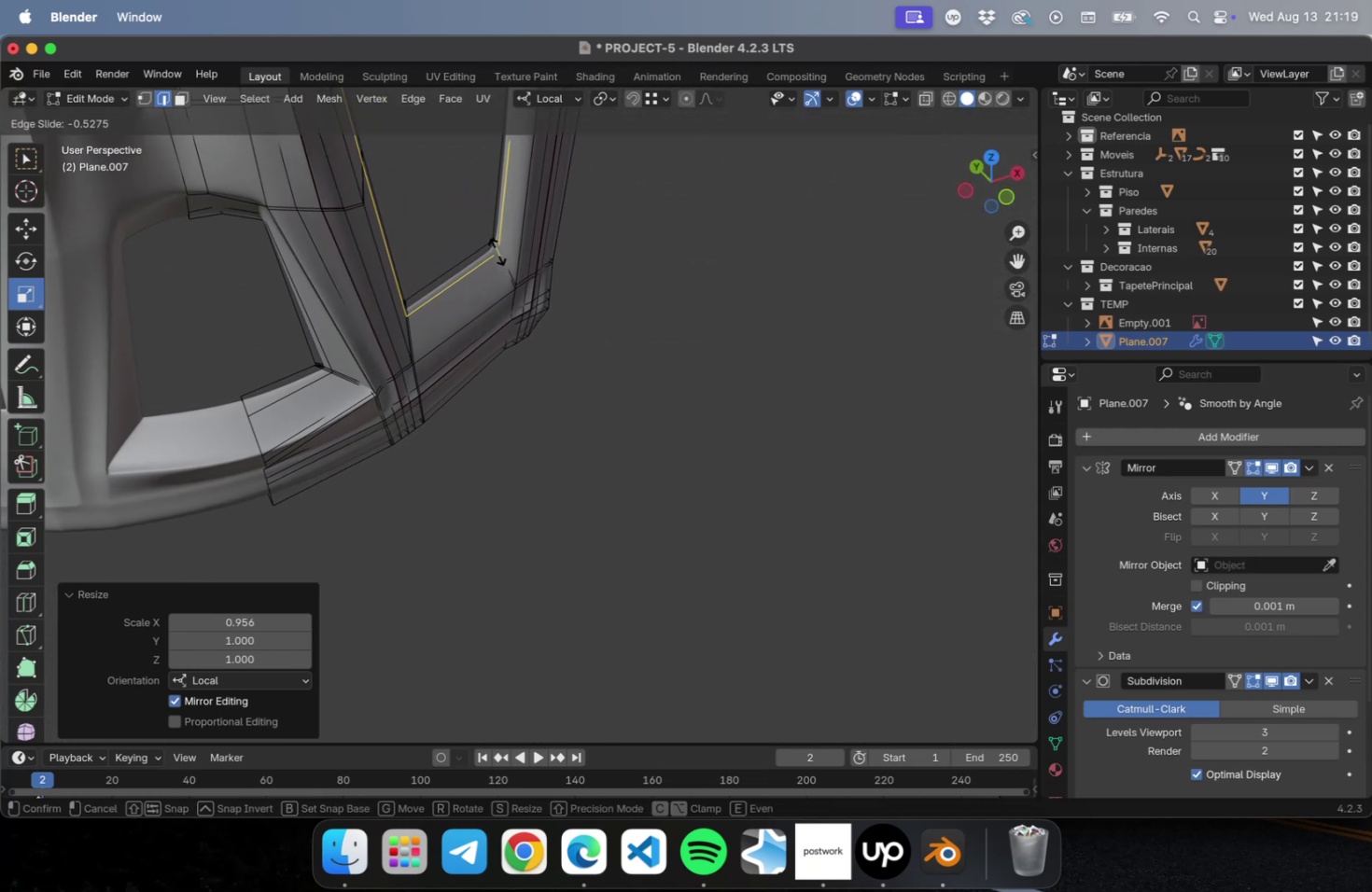 
left_click([497, 251])
 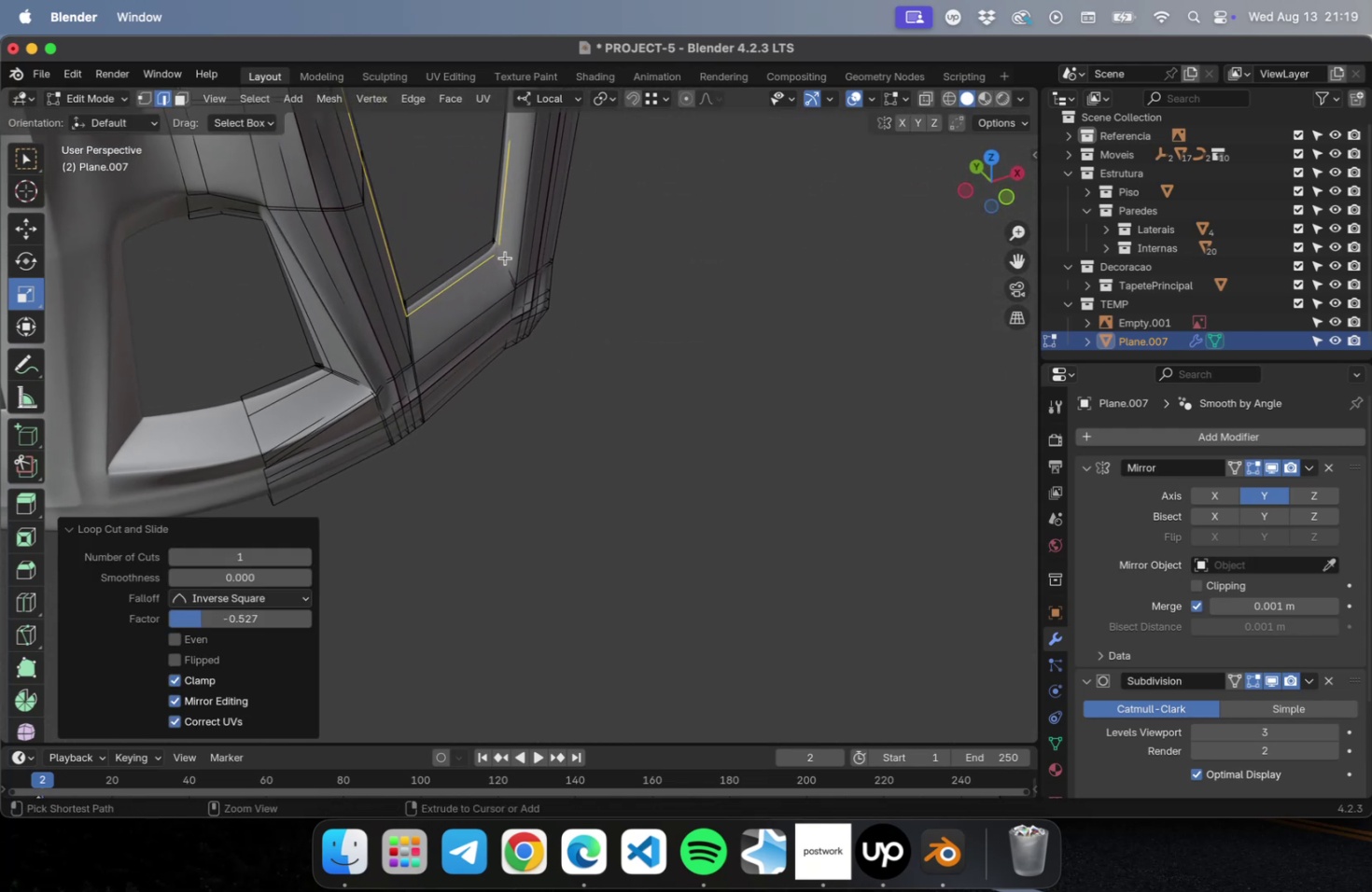 
key(Meta+R)
 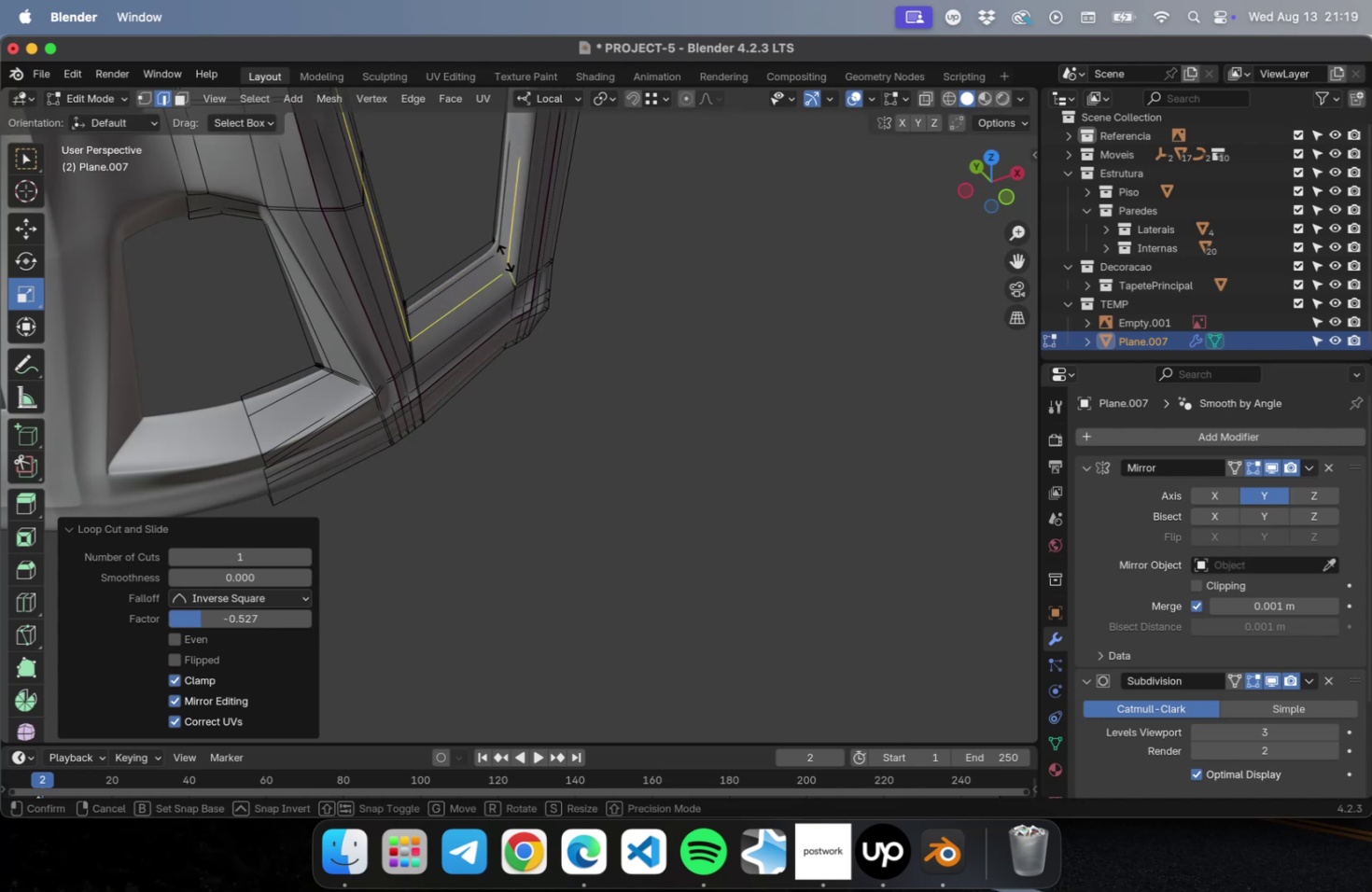 
left_click([505, 258])
 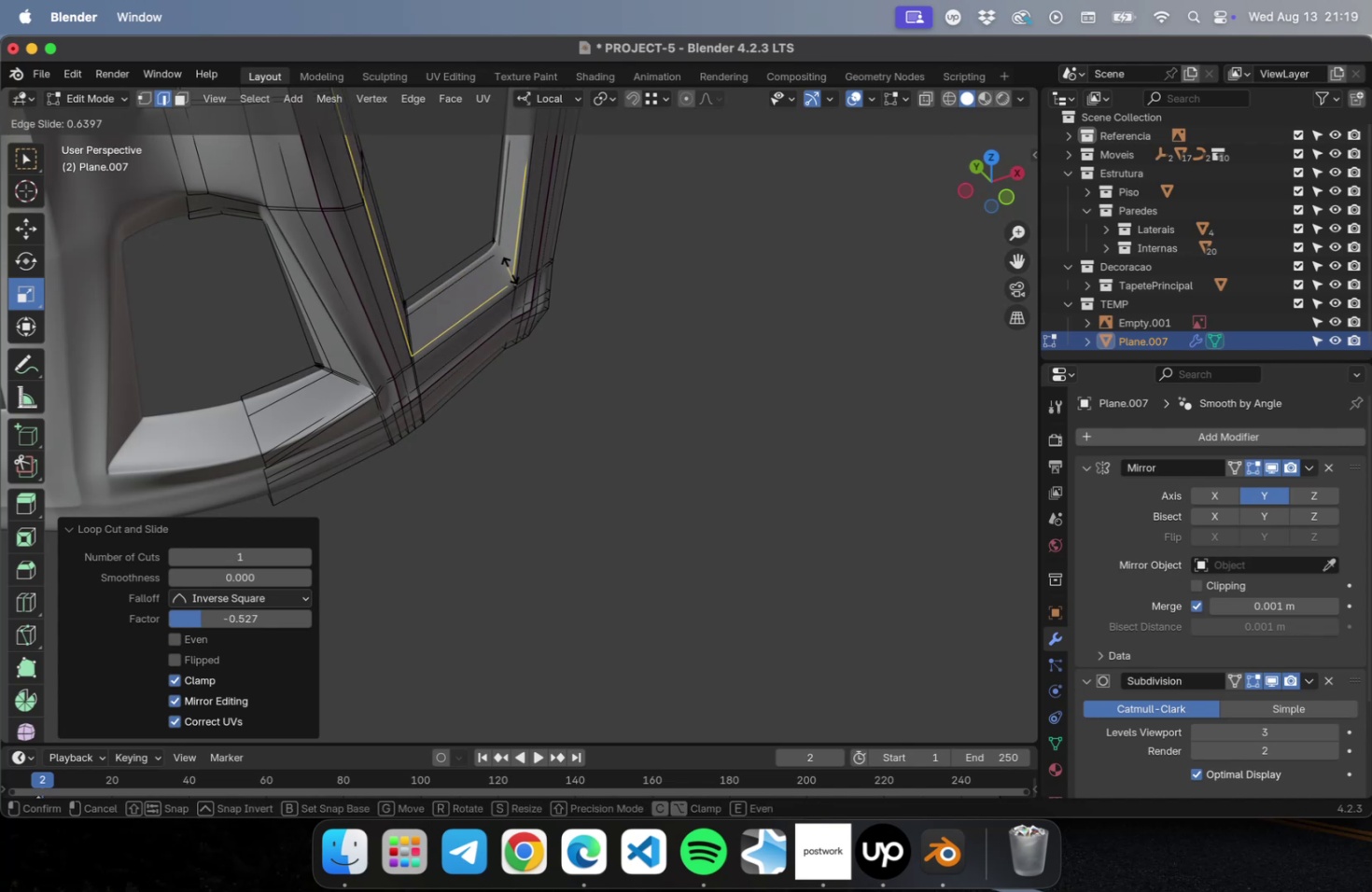 
left_click([510, 270])
 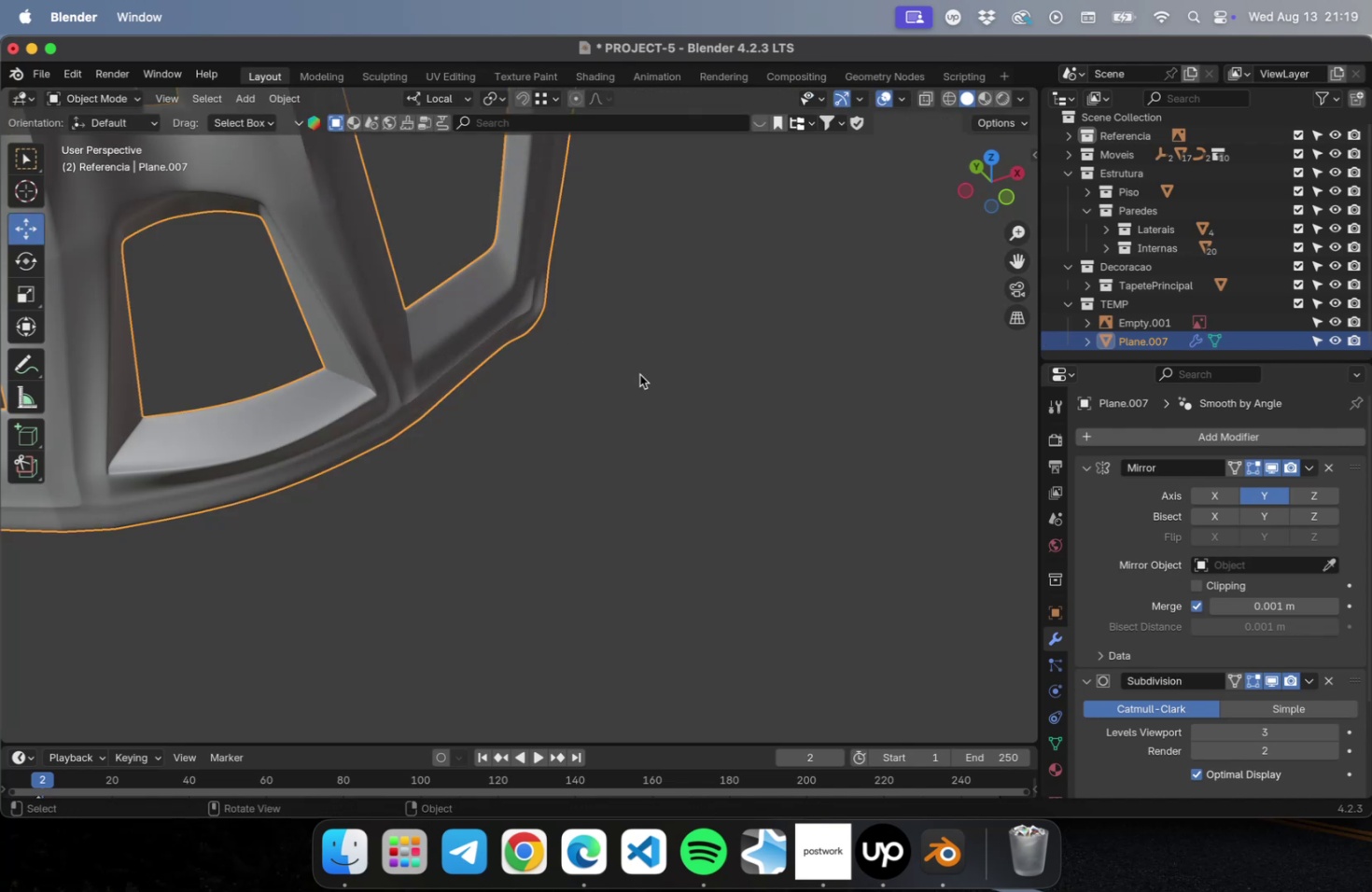 
key(Tab)
 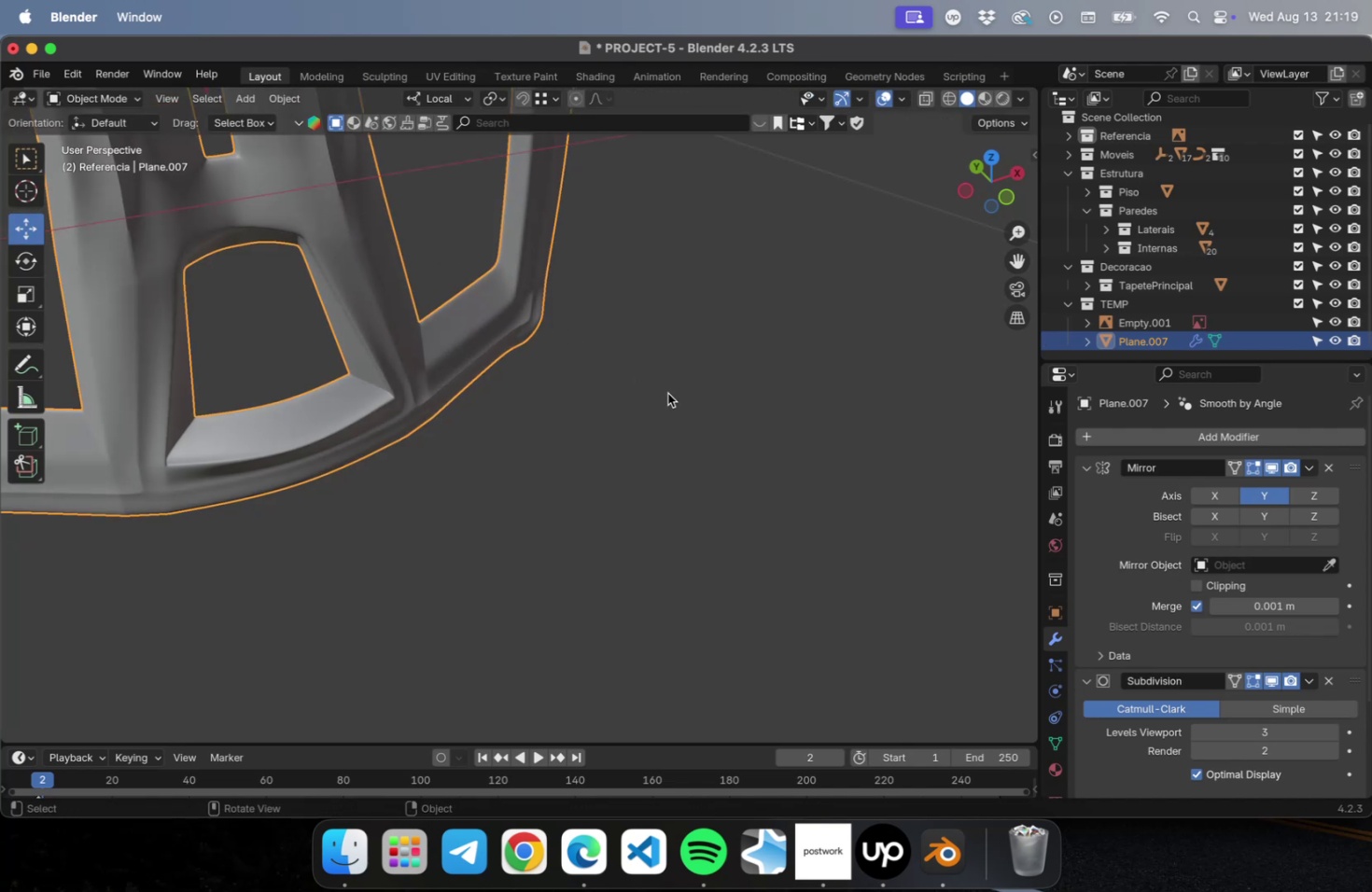 
scroll: coordinate [667, 394], scroll_direction: down, amount: 5.0
 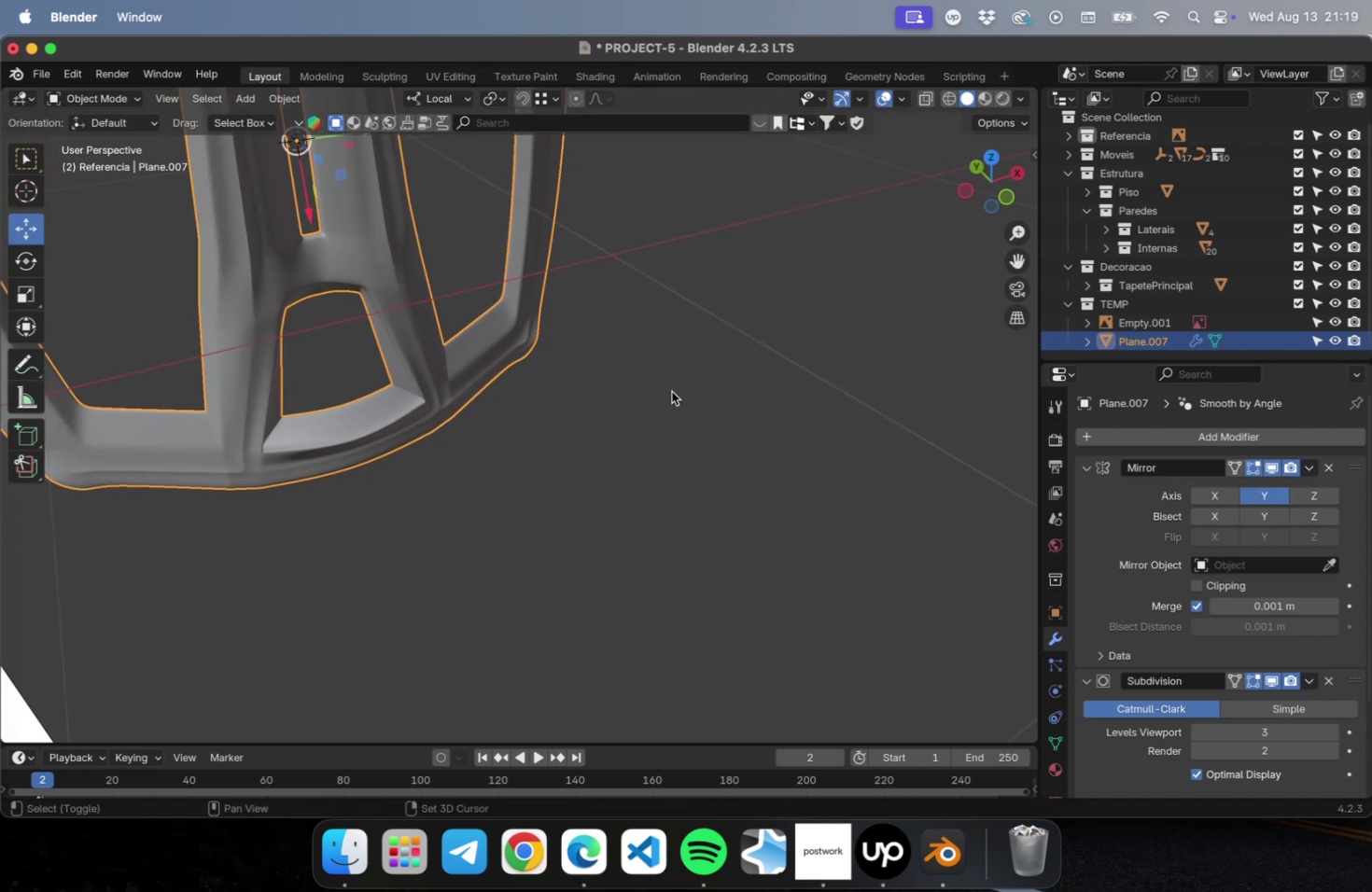 
hold_key(key=ShiftLeft, duration=0.39)
 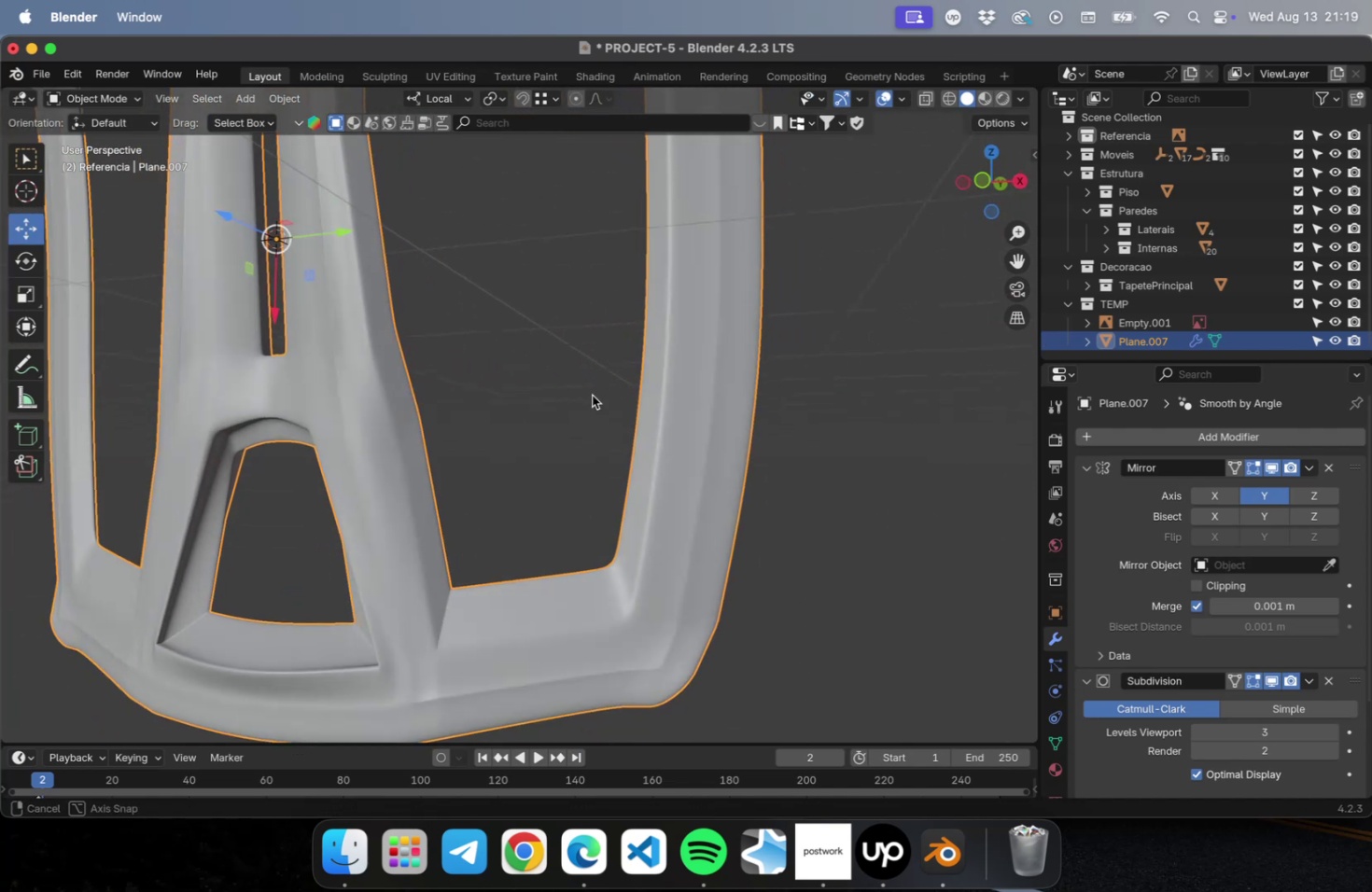 
hold_key(key=ShiftLeft, duration=0.54)
 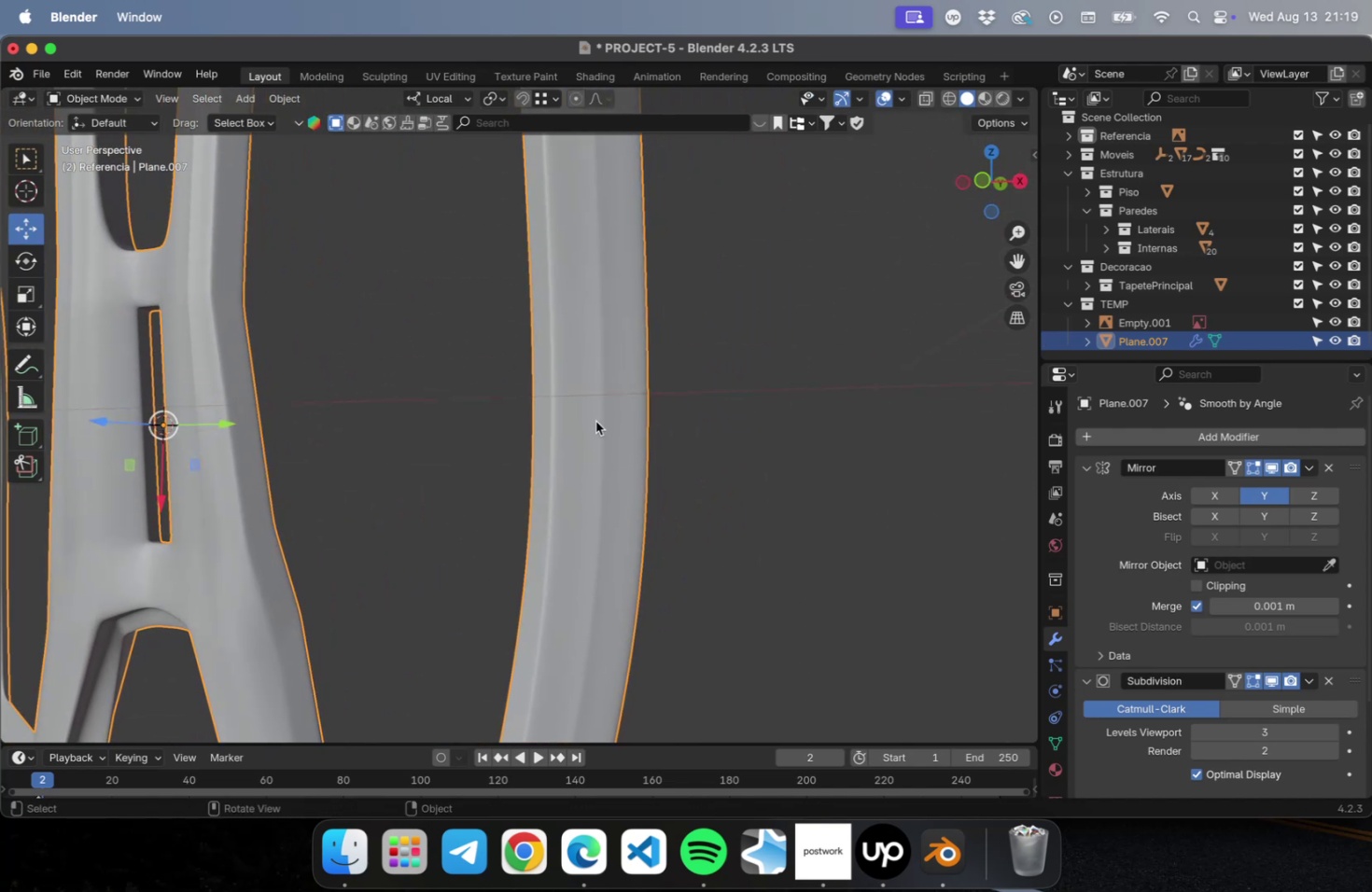 
key(Tab)
 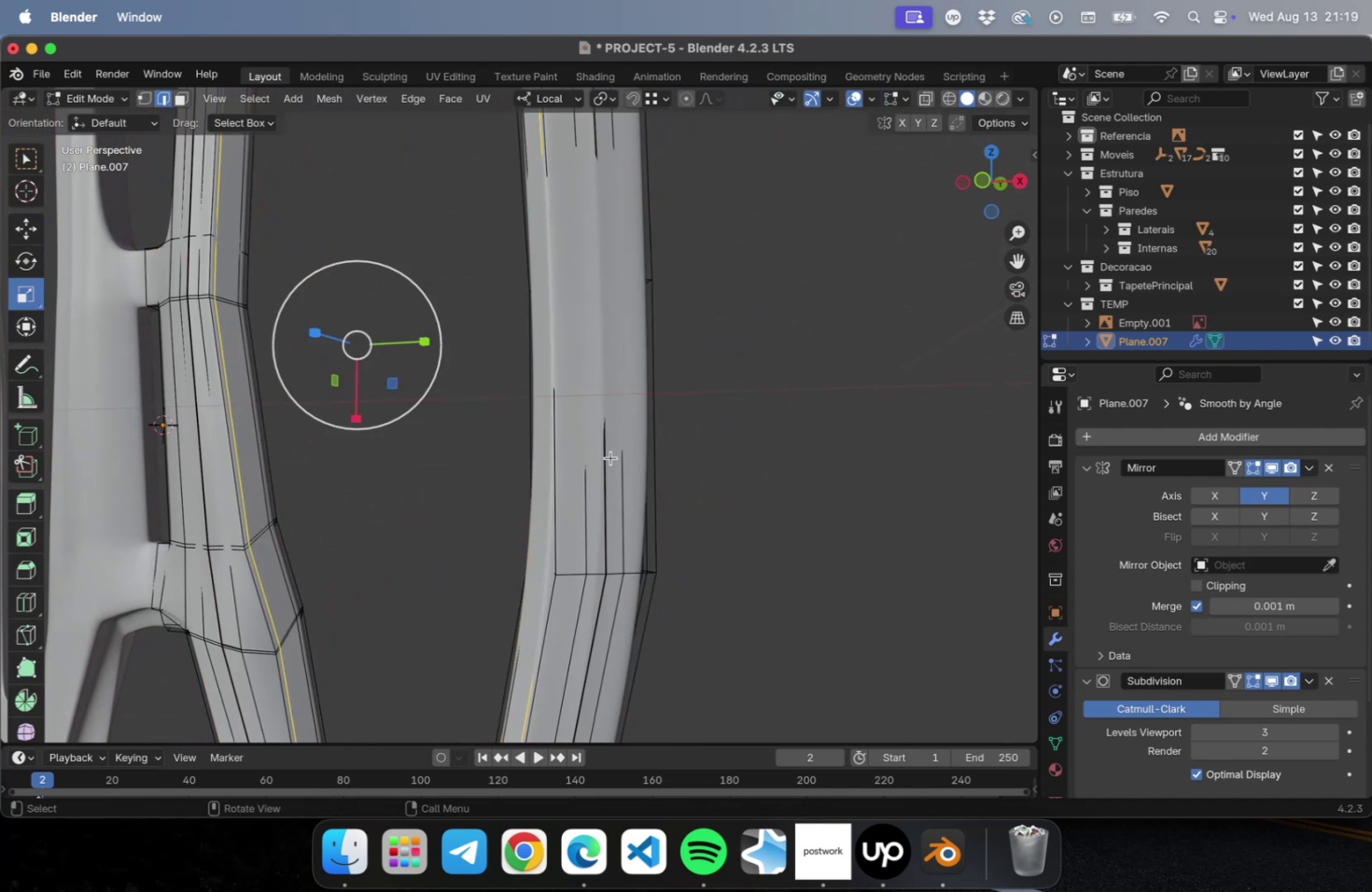 
hold_key(key=OptionLeft, duration=0.85)
left_click([607, 457])
 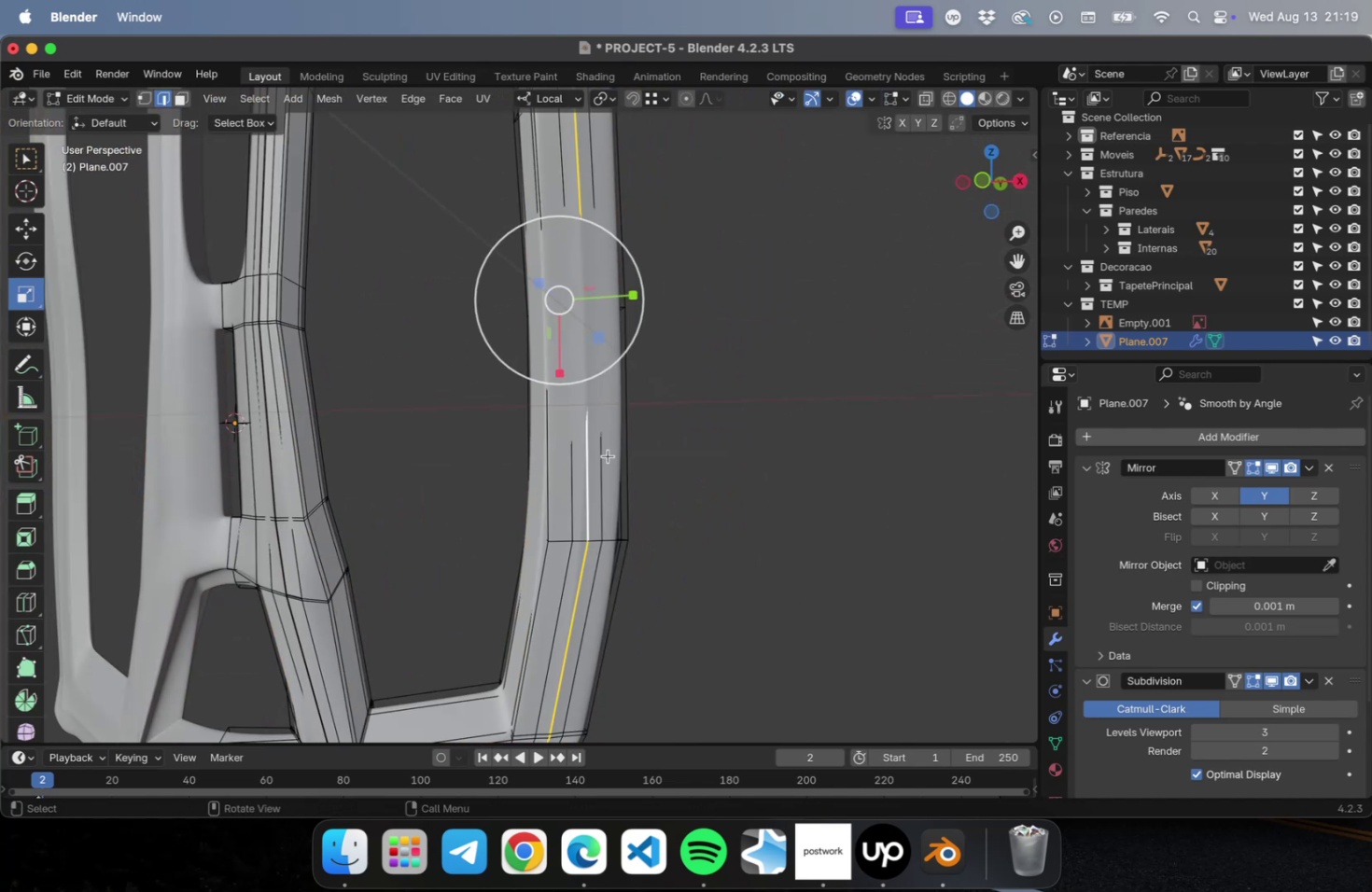 
scroll: coordinate [607, 456], scroll_direction: down, amount: 10.0
 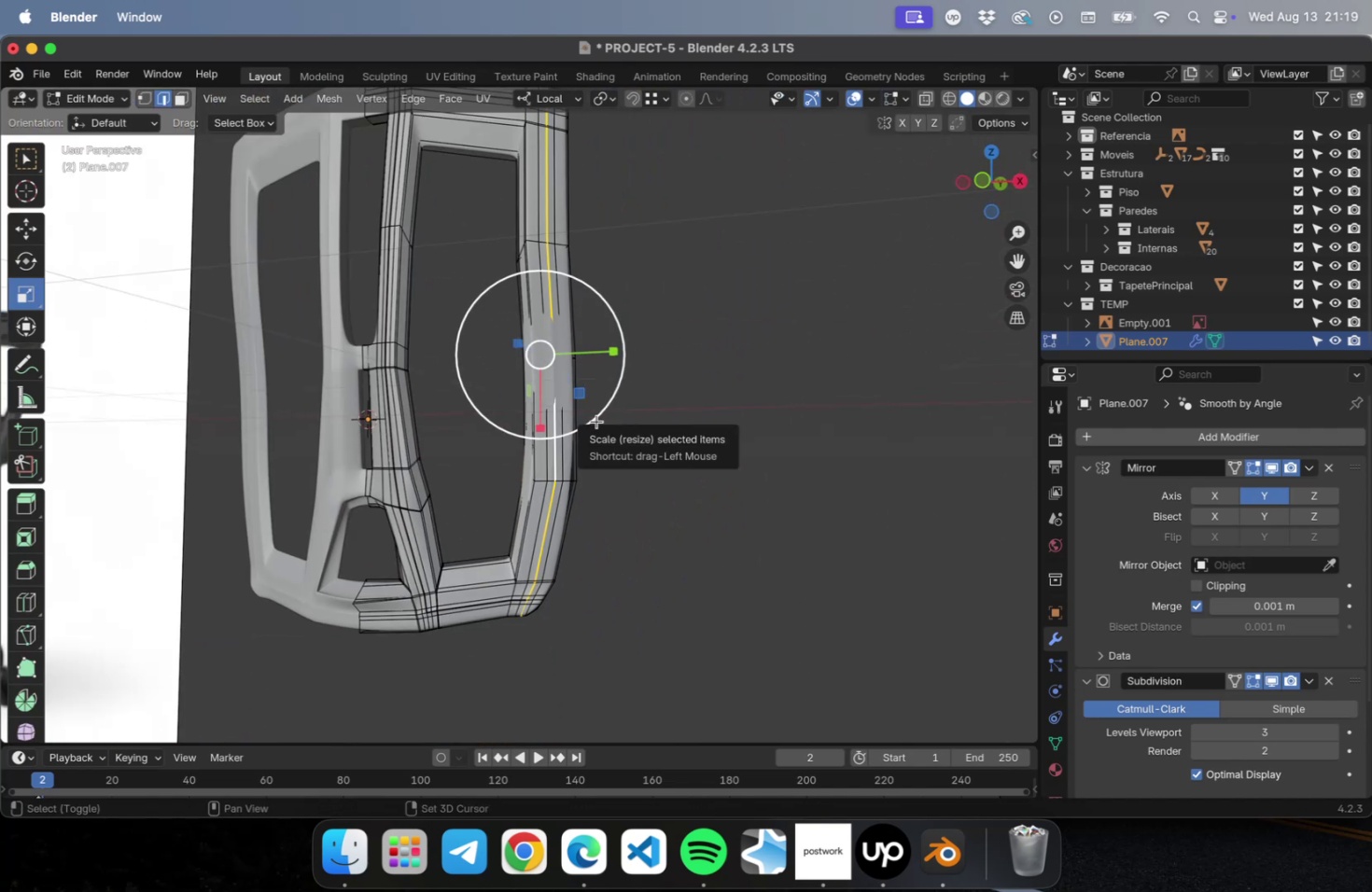 
key(Shift+ShiftLeft)
 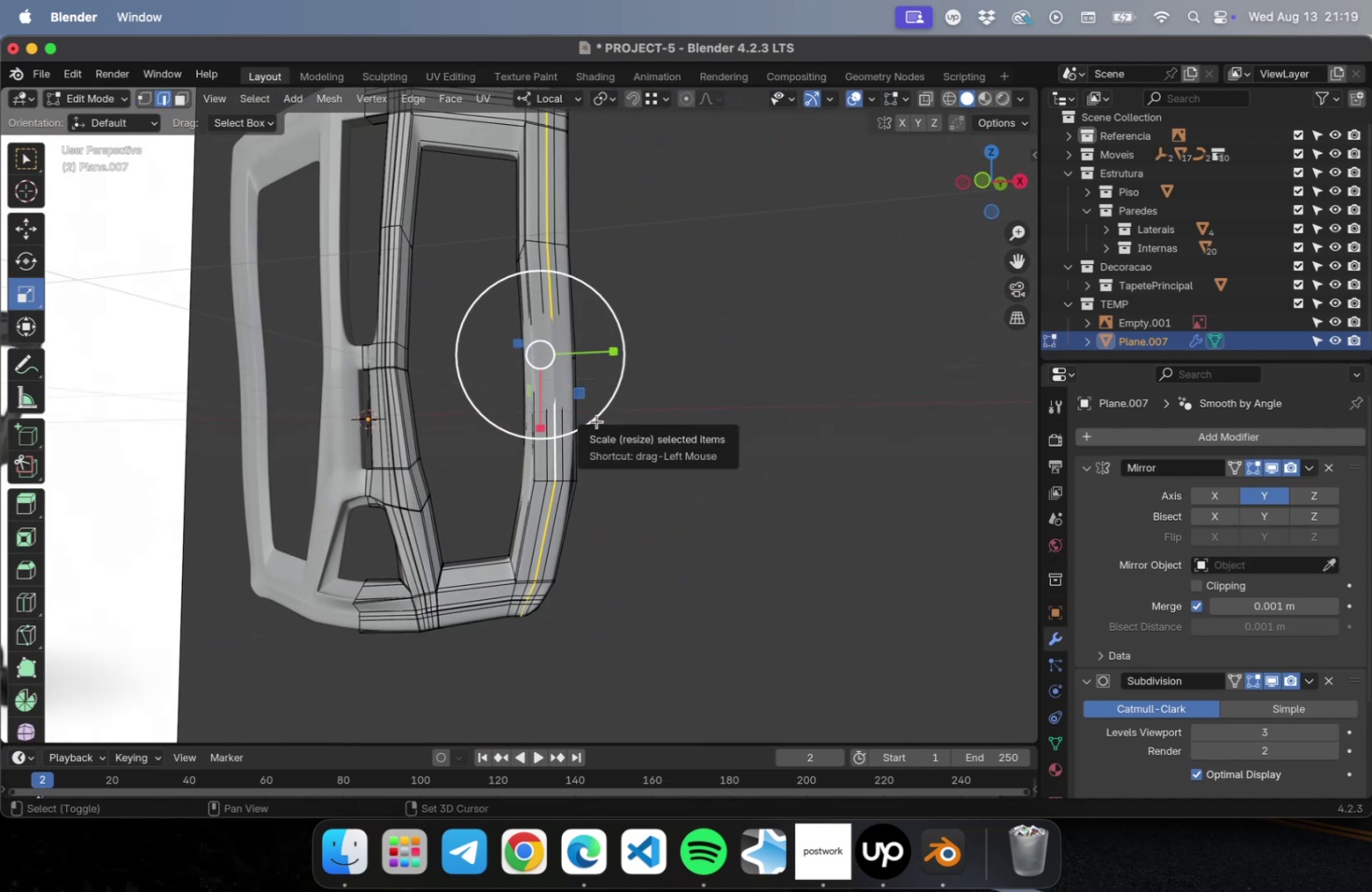 
key(Shift+E)
 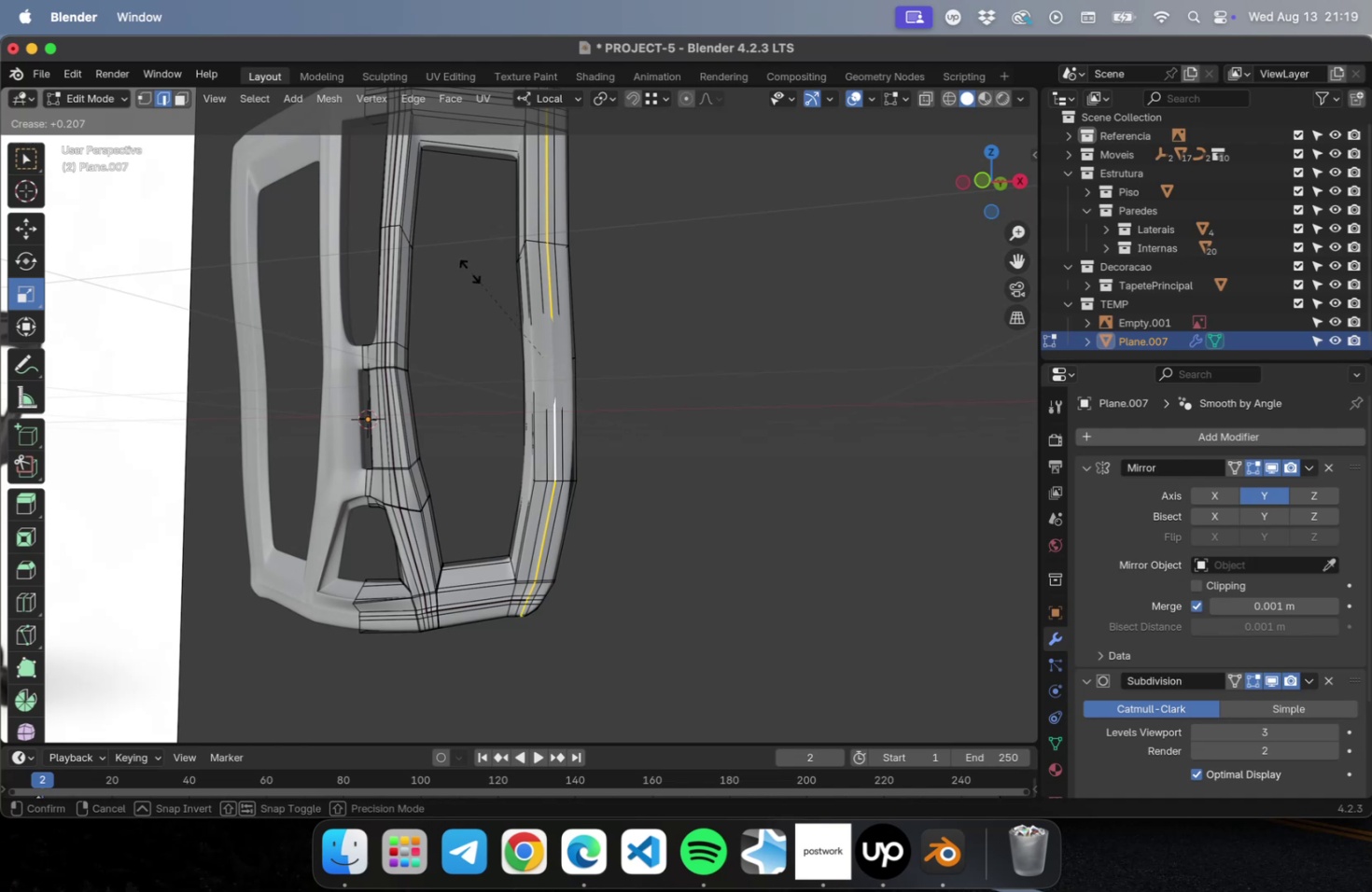 
left_click([469, 271])
 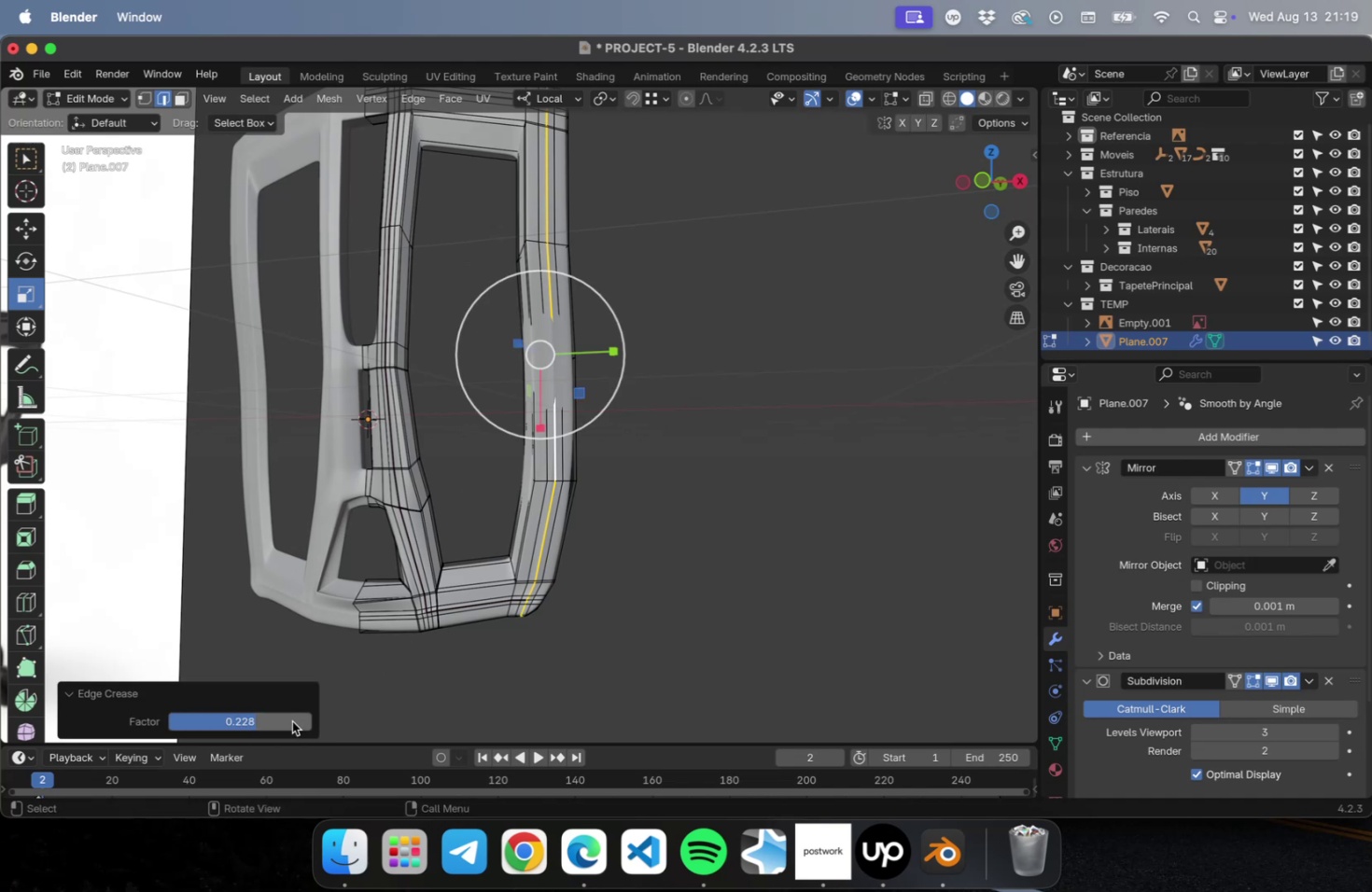 
left_click_drag(start_coordinate=[290, 719], to_coordinate=[0, 705])
 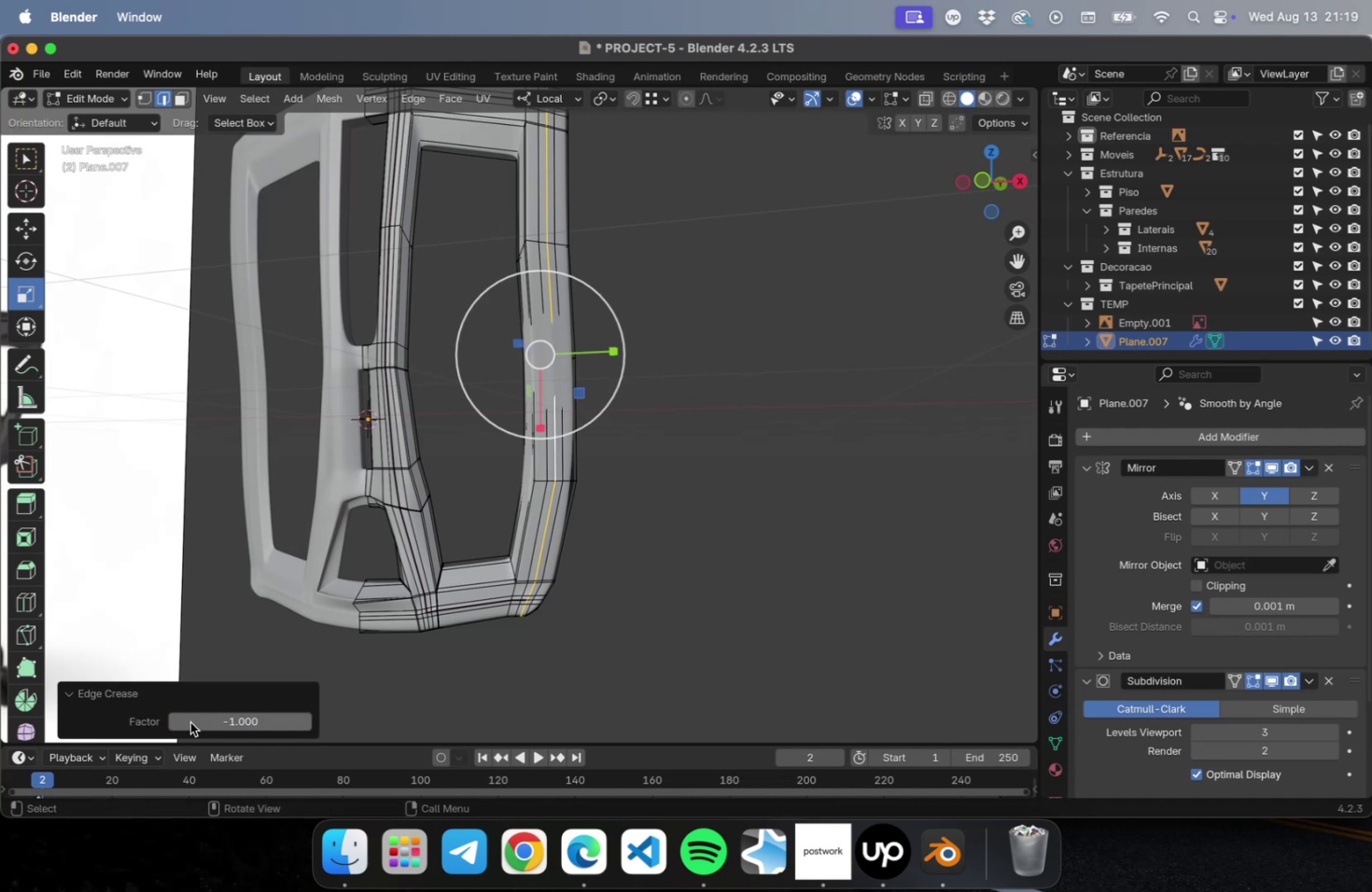 
key(Tab)
 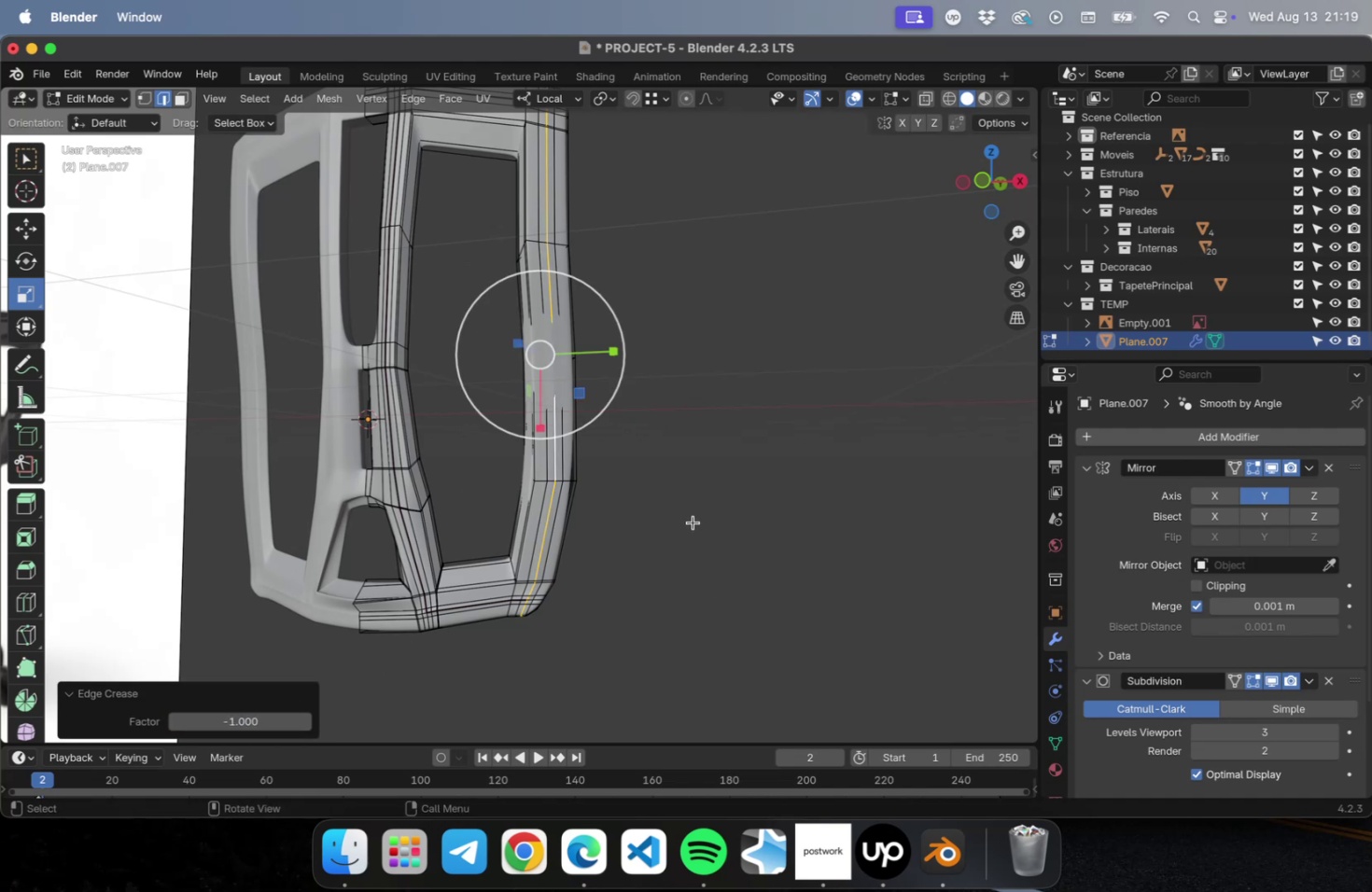 
left_click([693, 522])
 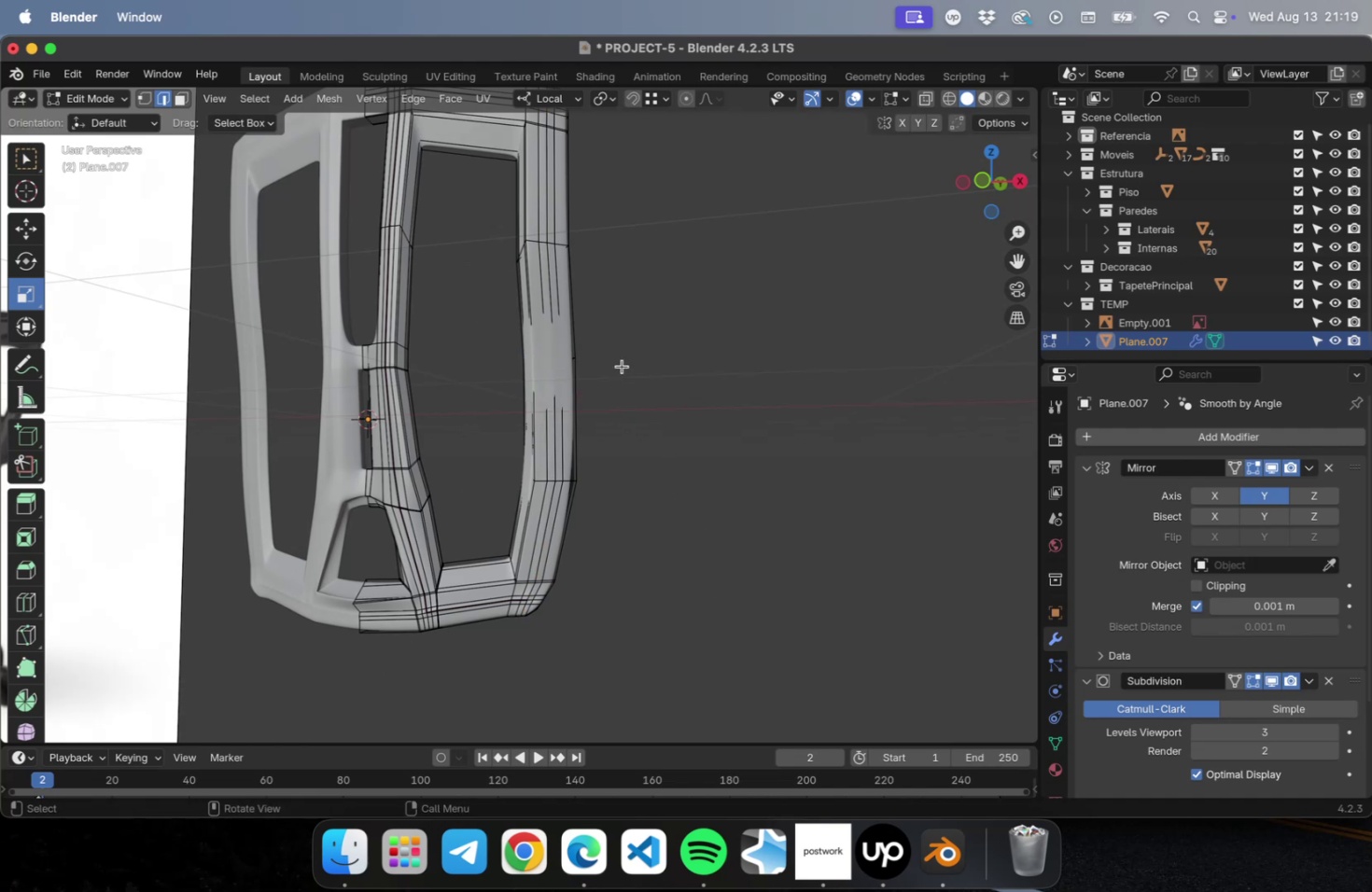 
hold_key(key=ShiftLeft, duration=0.49)
 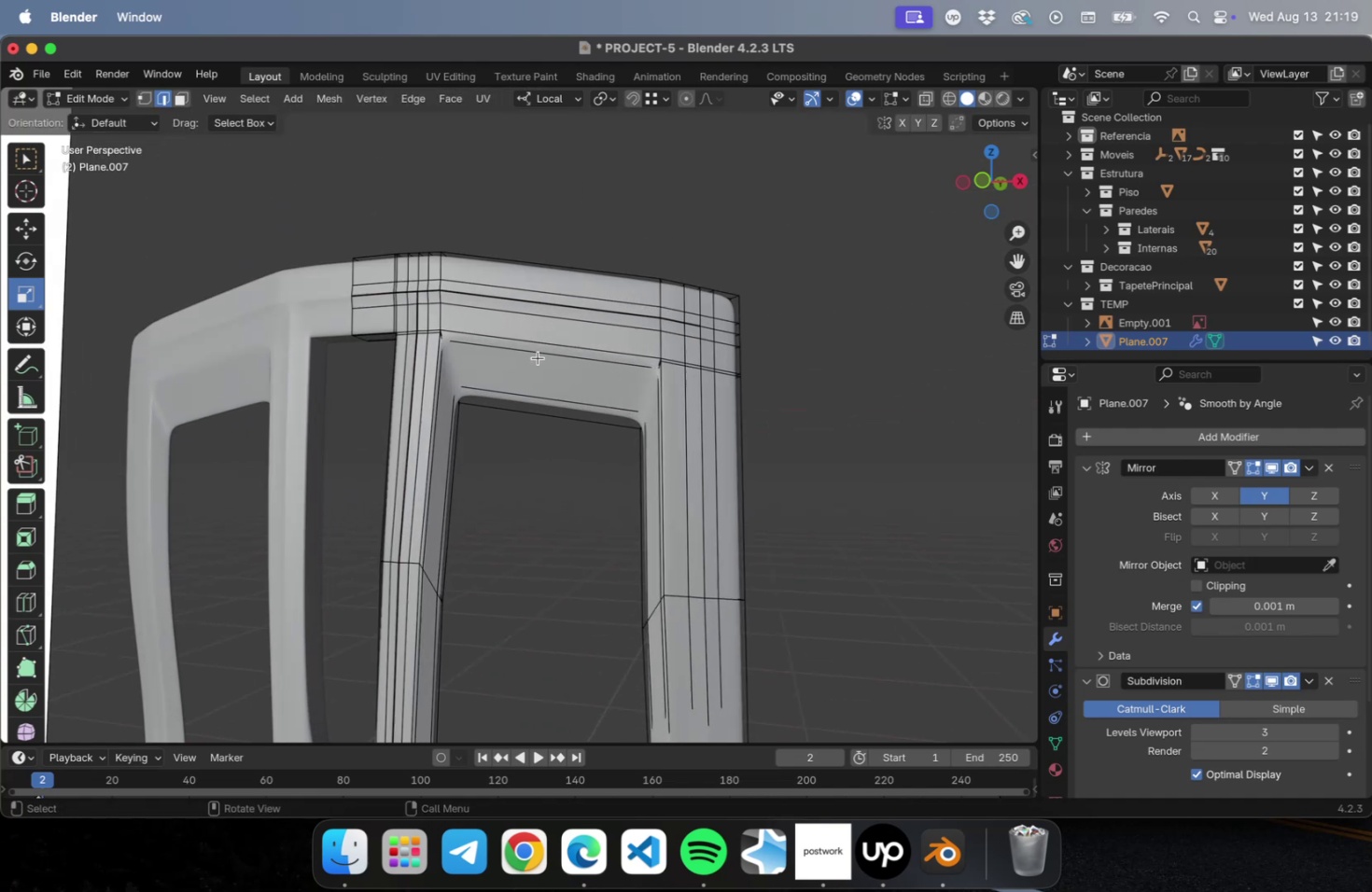 
scroll: coordinate [538, 358], scroll_direction: up, amount: 4.0
 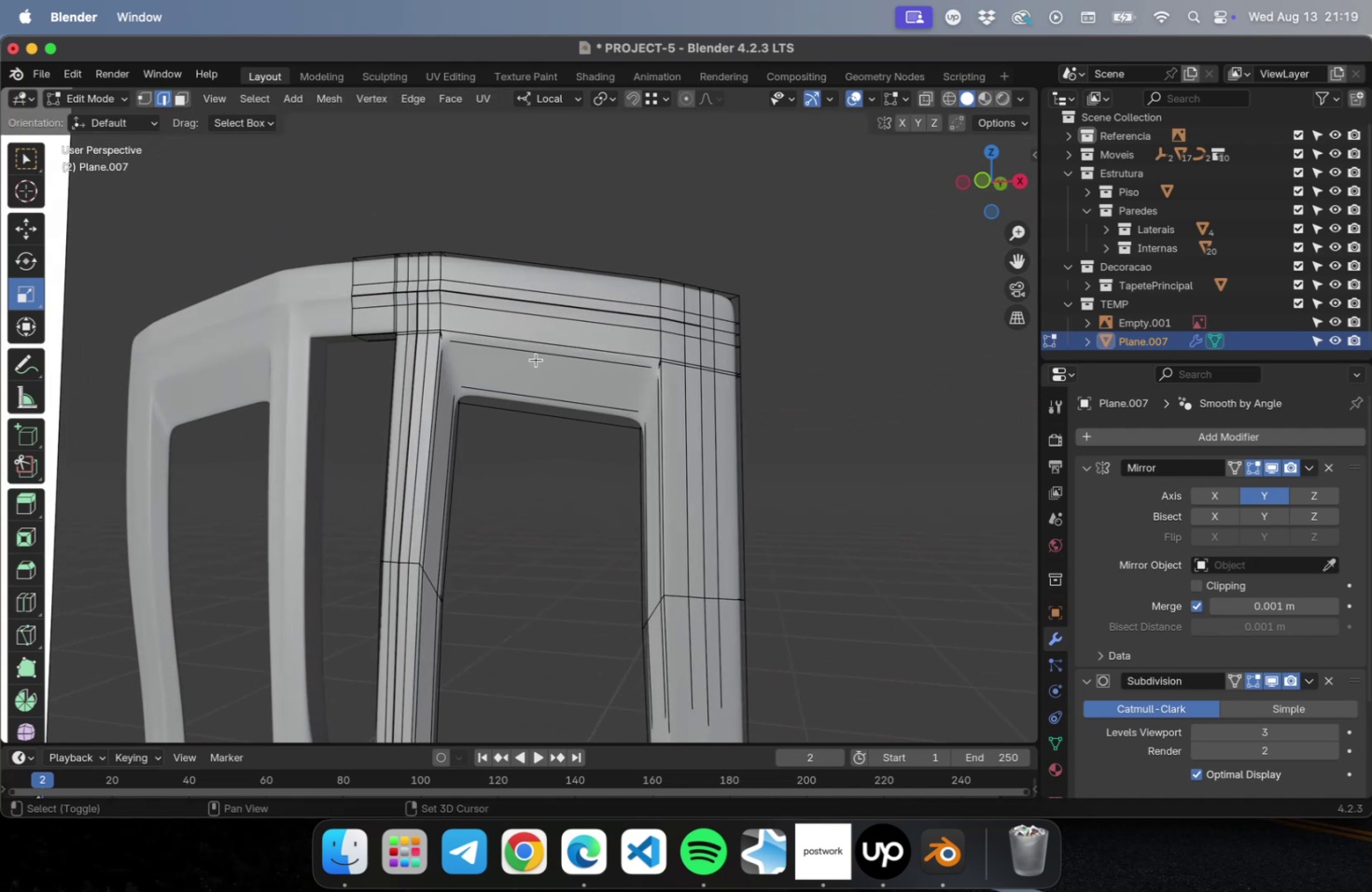 
hold_key(key=ShiftLeft, duration=0.33)
 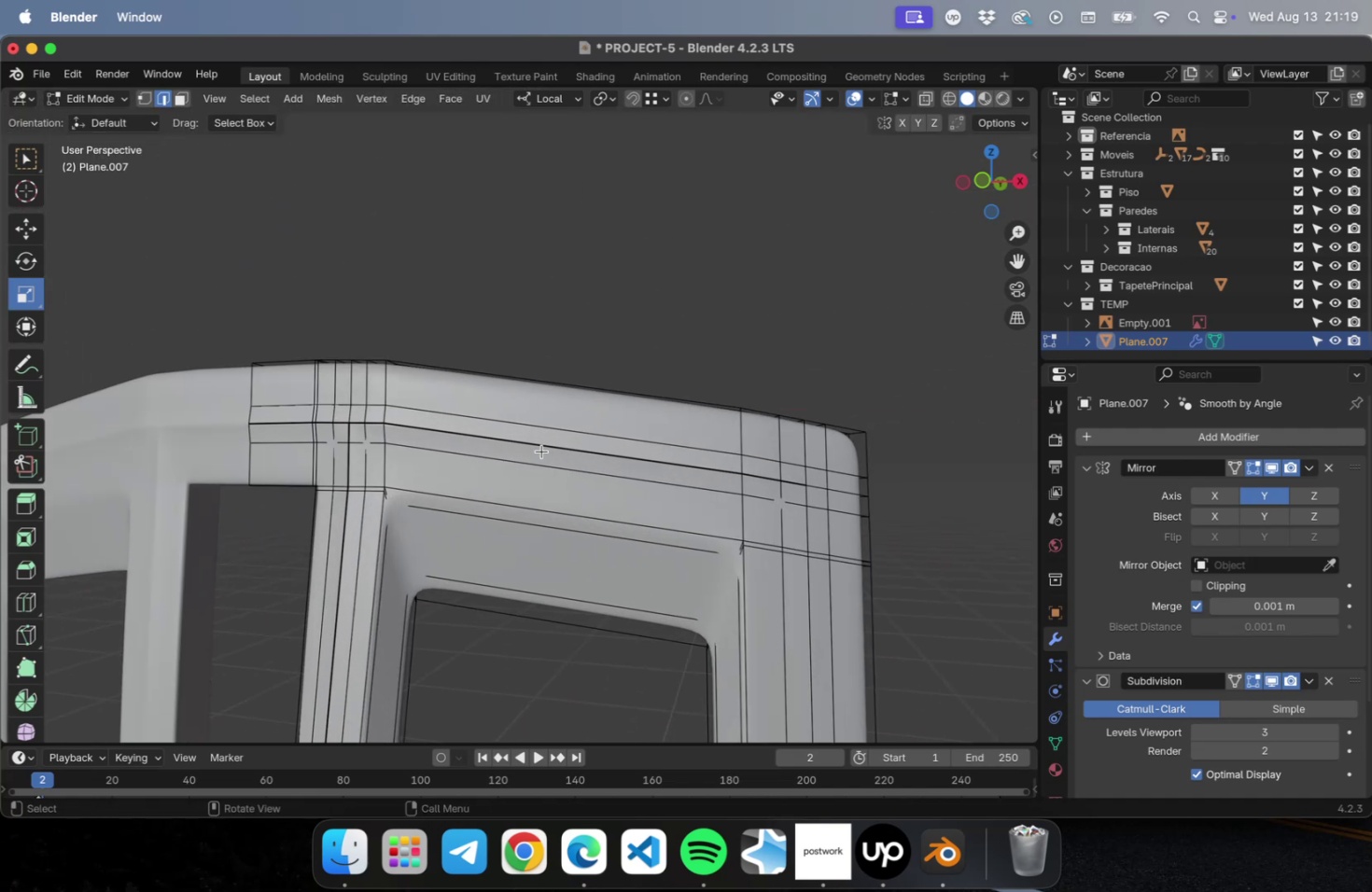 
scroll: coordinate [541, 451], scroll_direction: up, amount: 4.0
 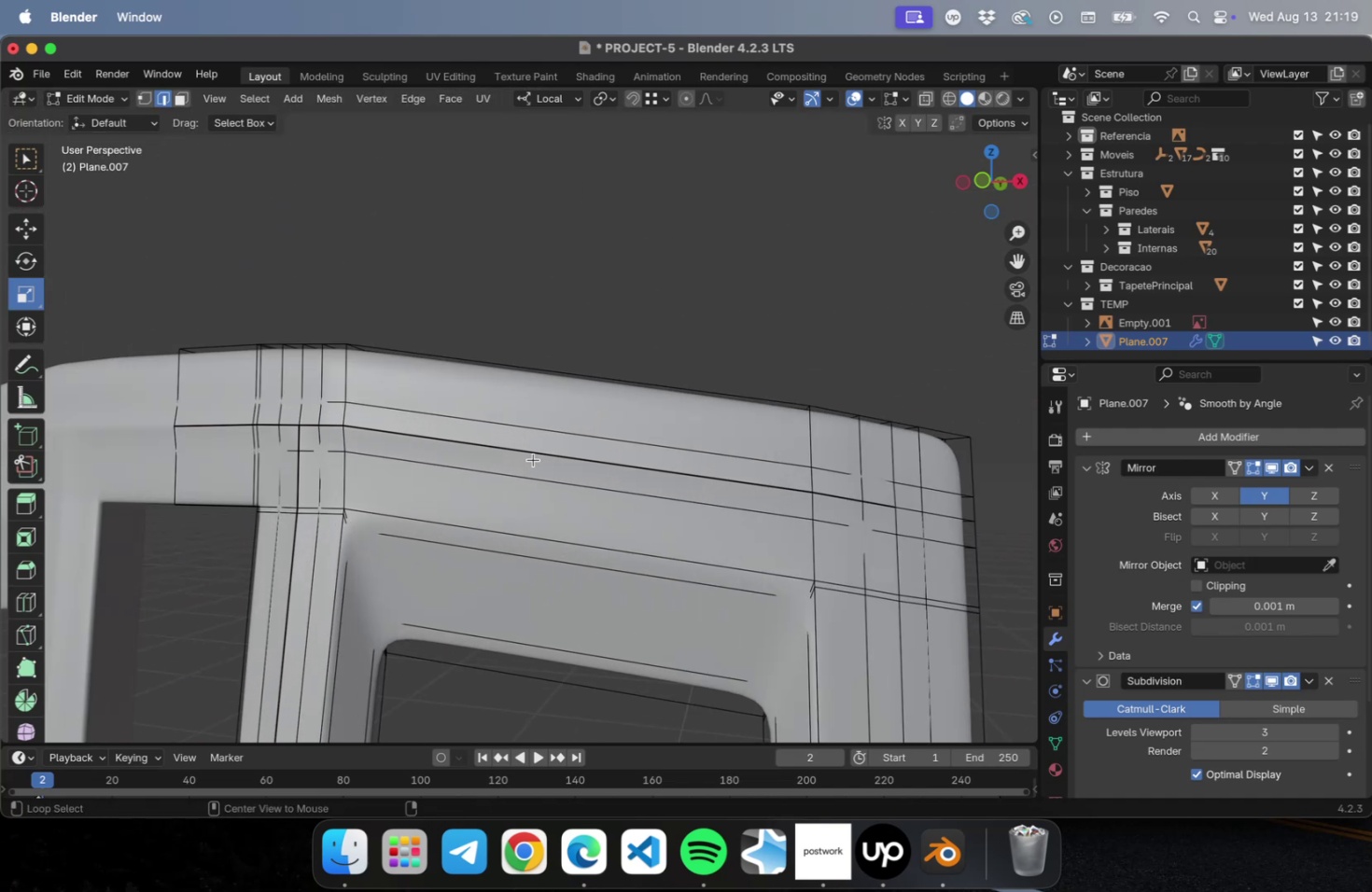 
hold_key(key=OptionLeft, duration=0.97)
left_click([526, 449])
 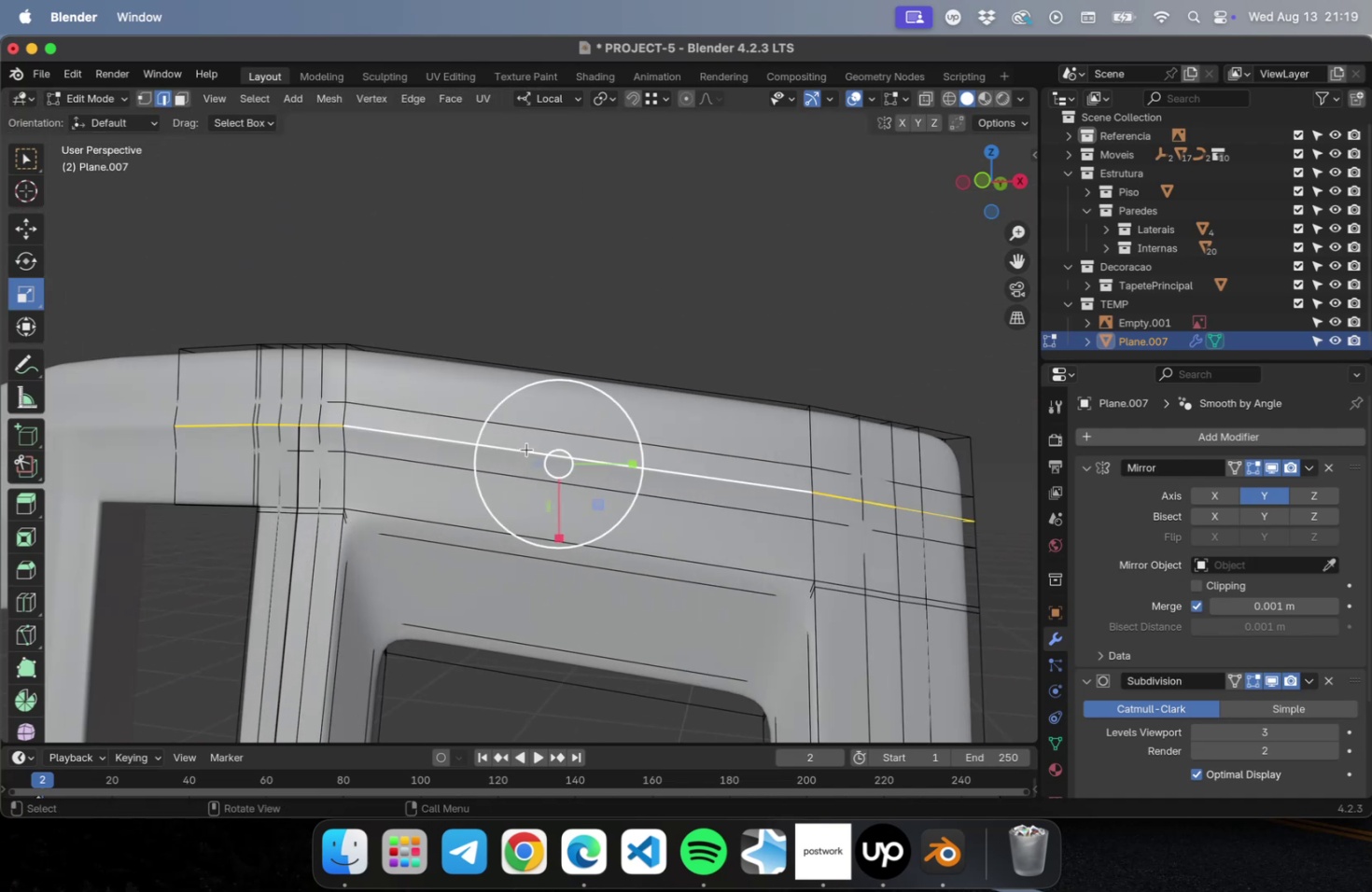 
key(Shift+E)
 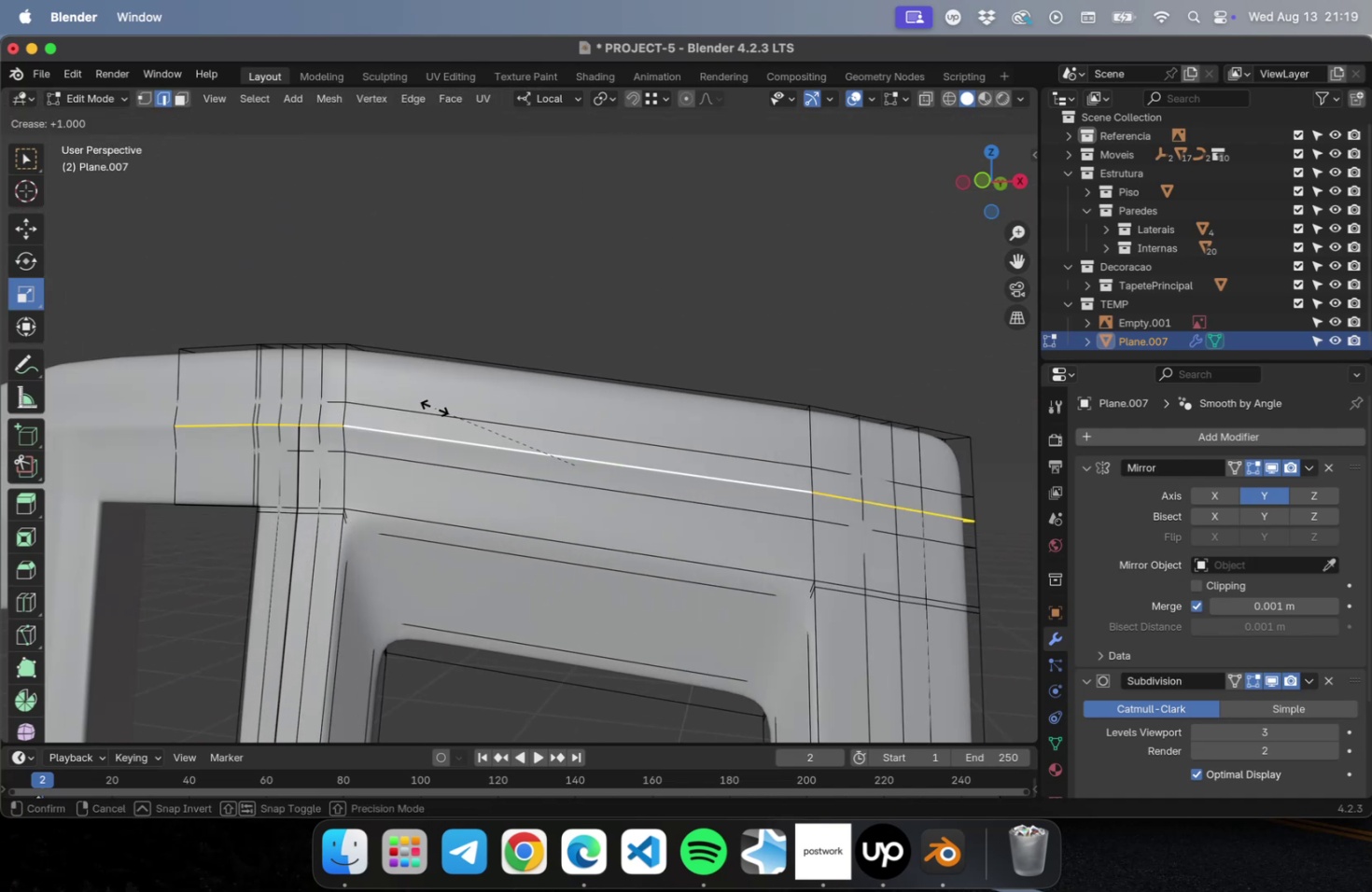 
left_click([434, 407])
 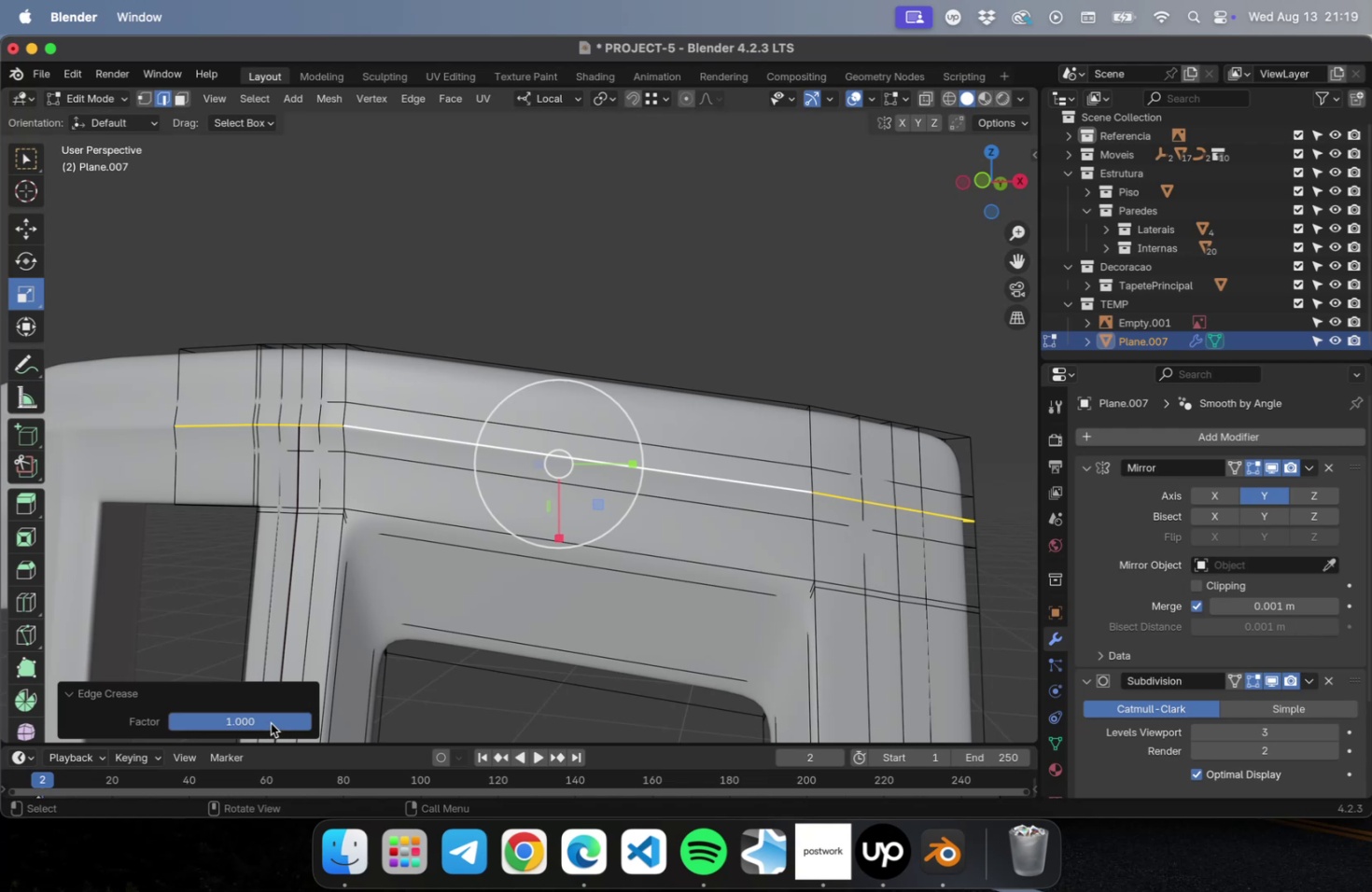 
left_click_drag(start_coordinate=[271, 721], to_coordinate=[0, 698])
 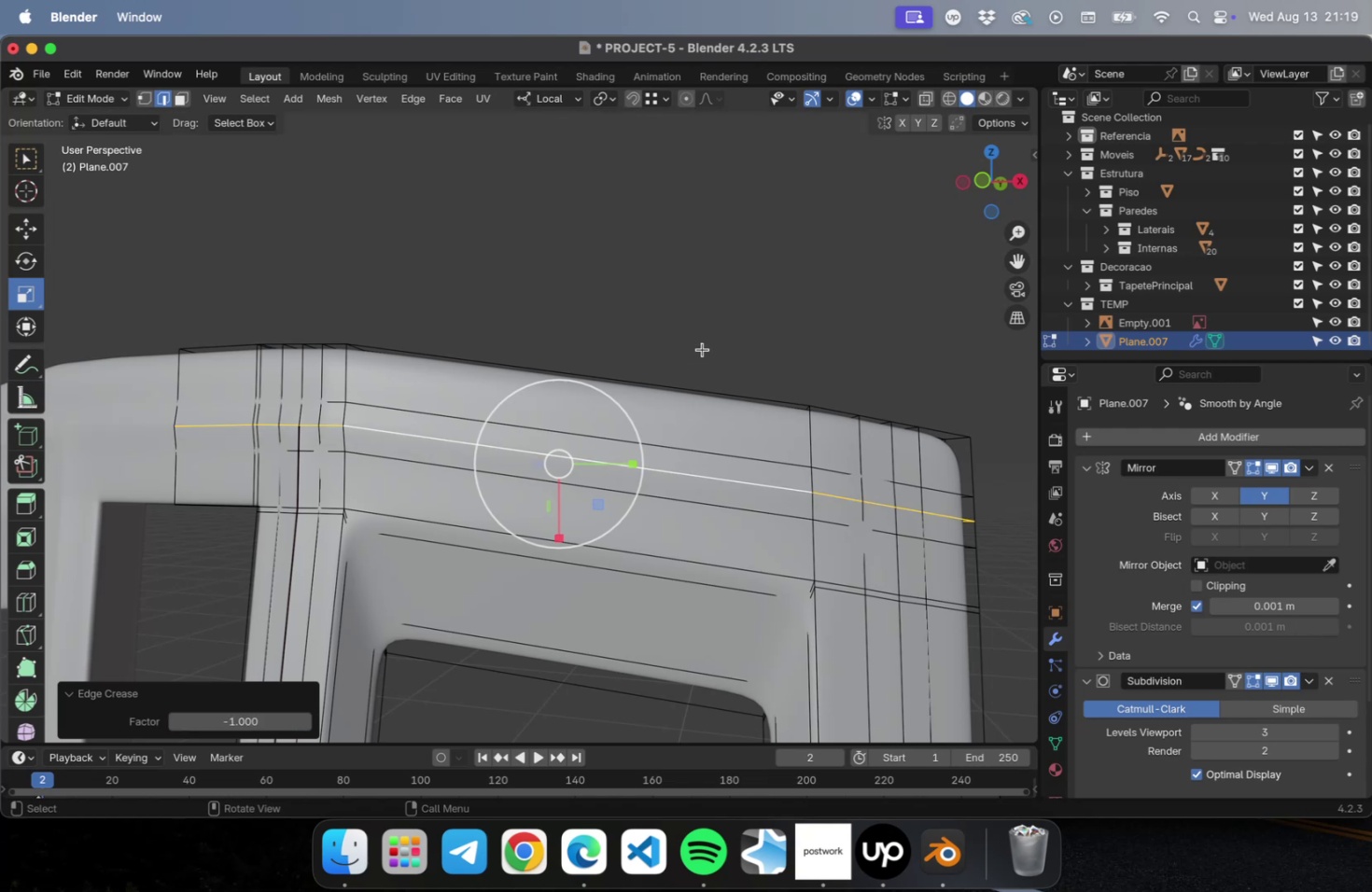 
left_click([702, 349])
 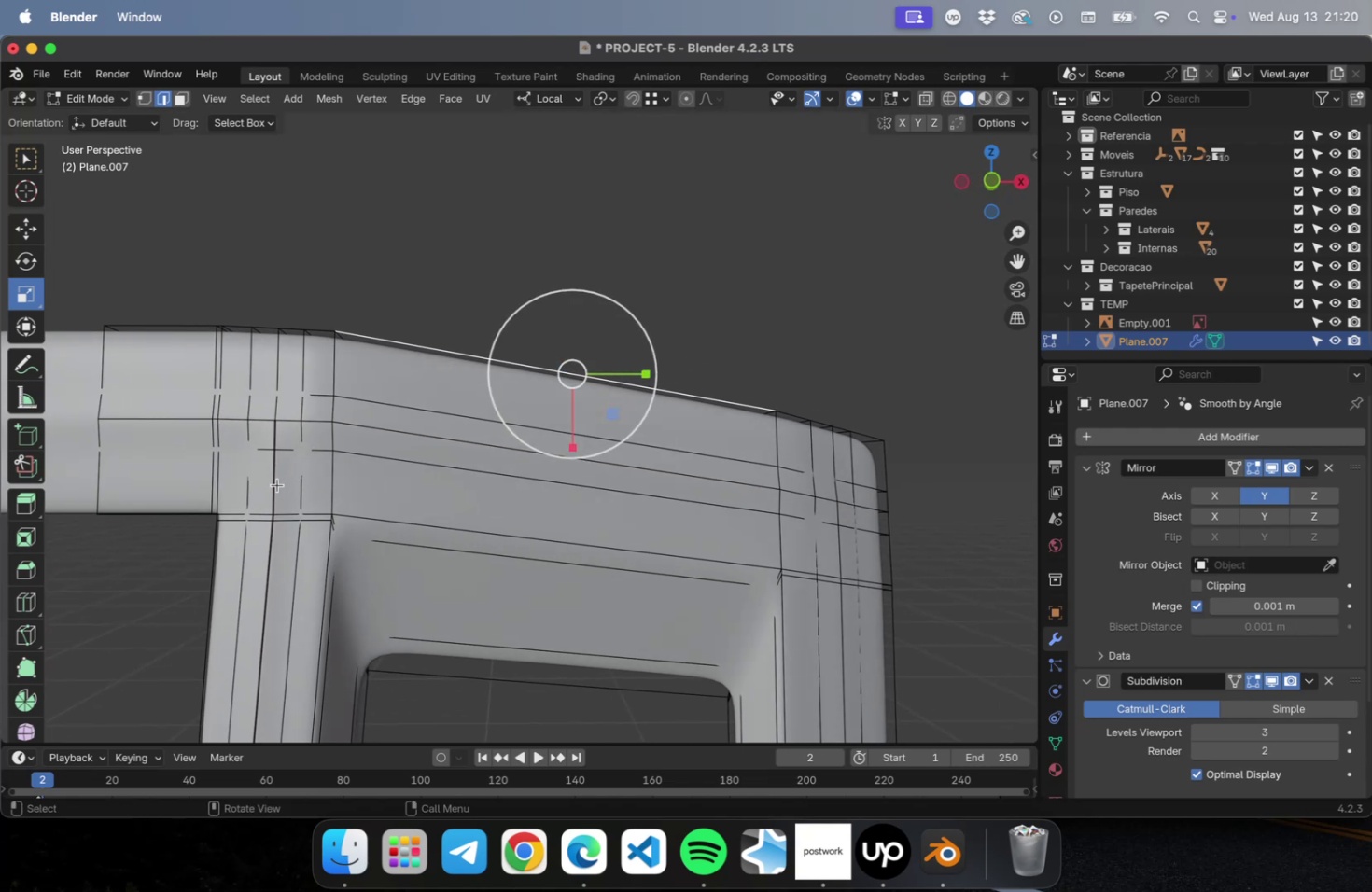 
hold_key(key=OptionLeft, duration=0.8)
left_click([277, 483])
 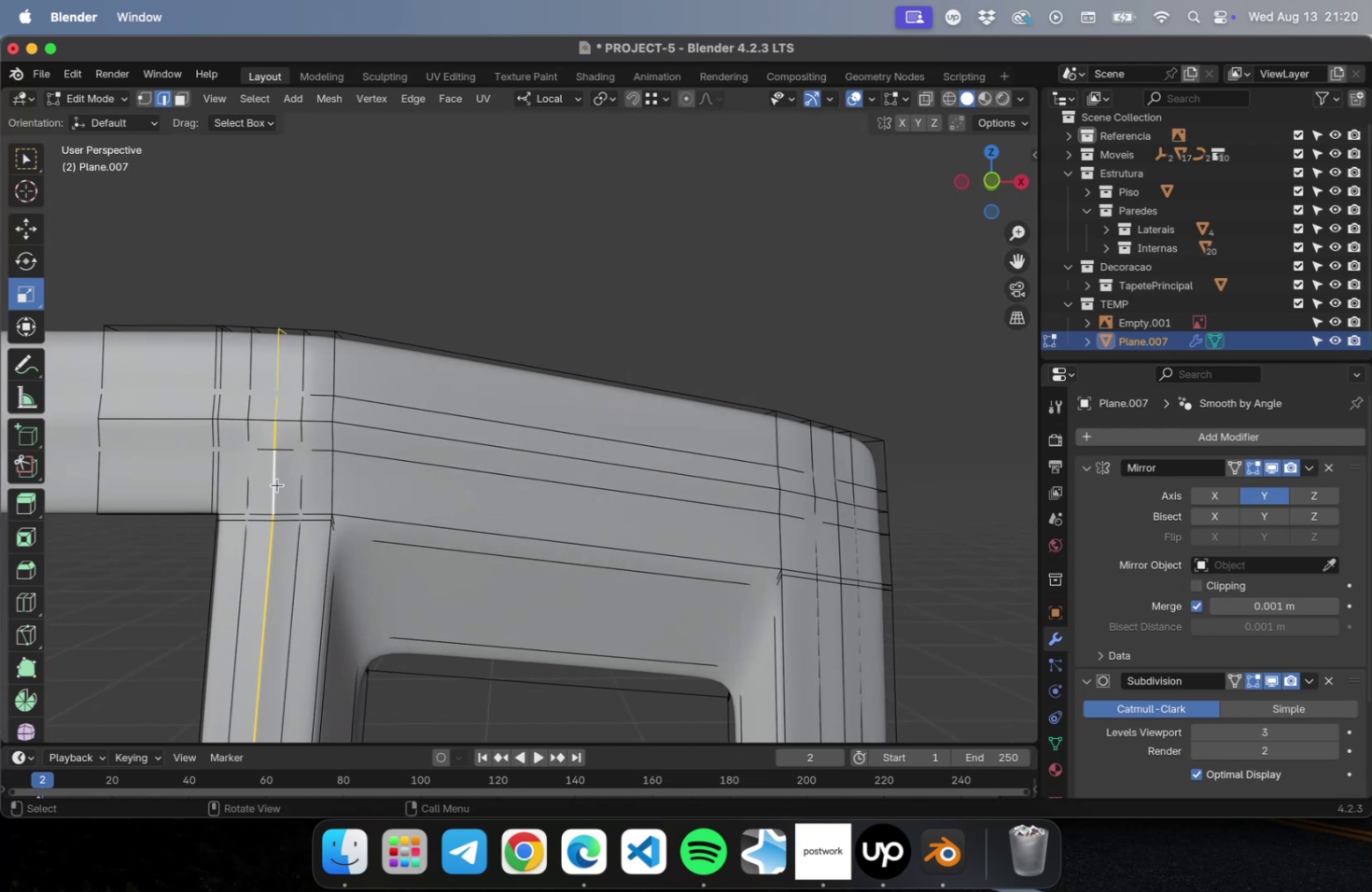 
key(Shift+E)
 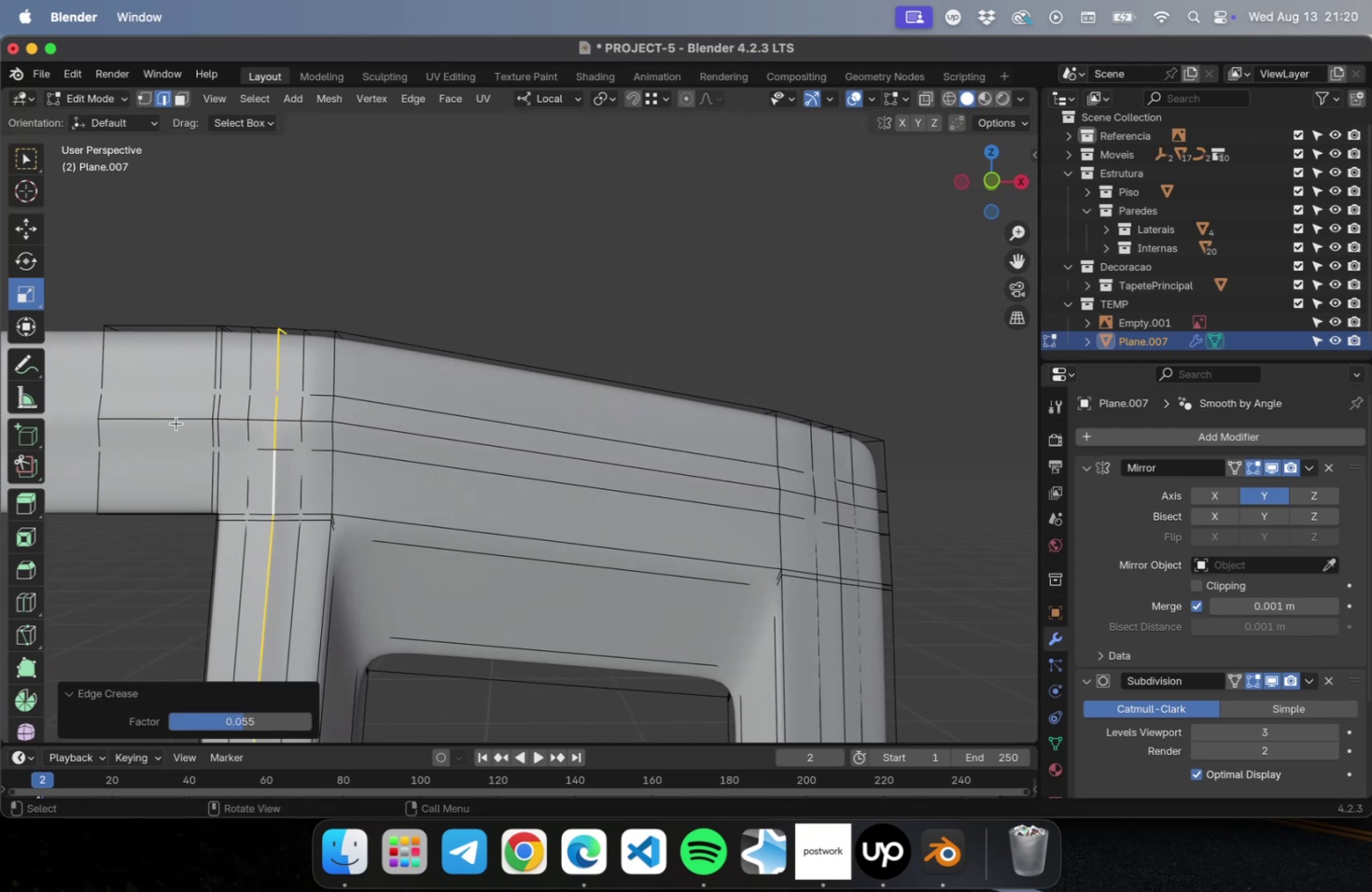 
left_click([176, 423])
 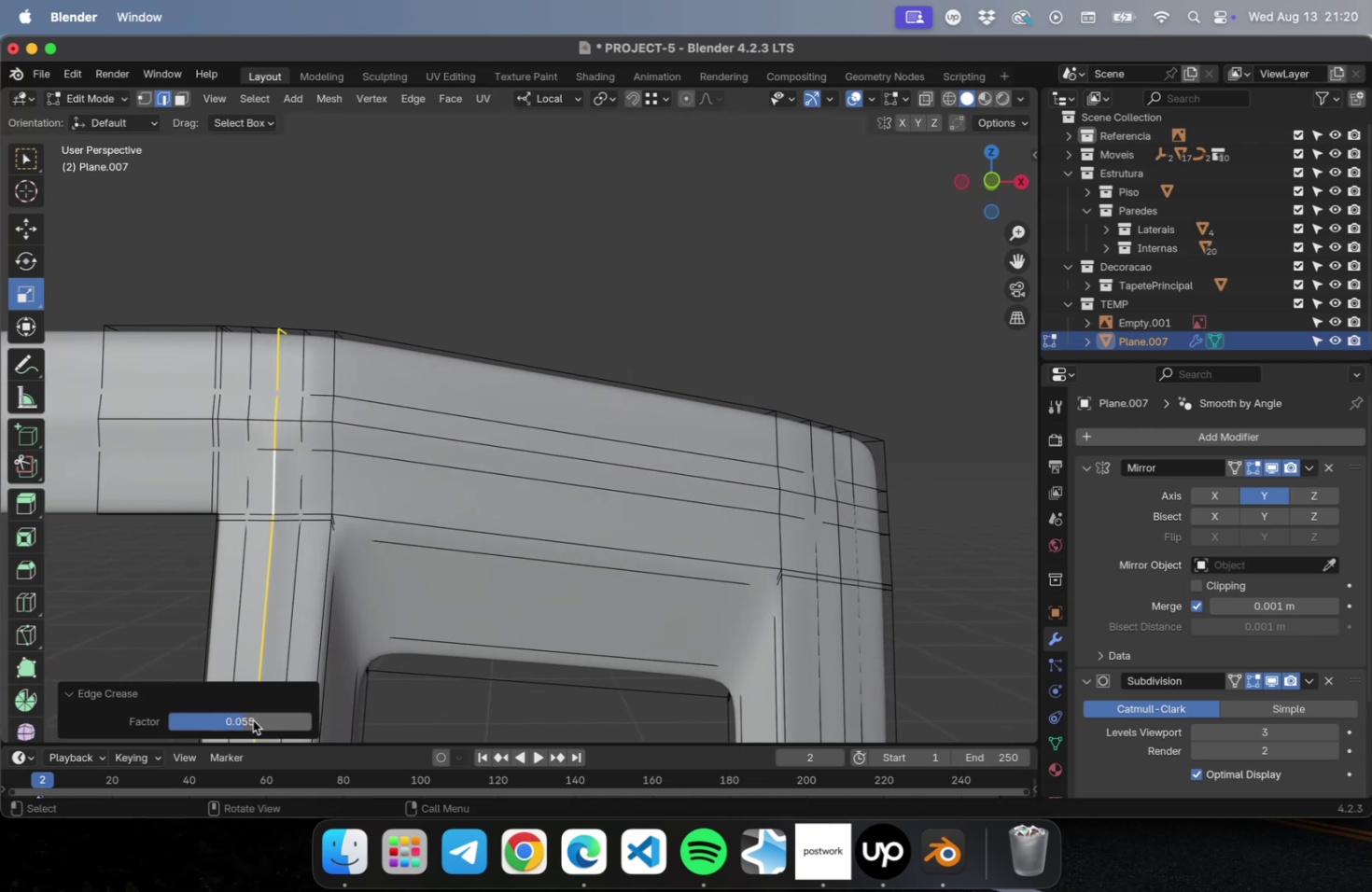 
left_click_drag(start_coordinate=[253, 719], to_coordinate=[0, 709])
 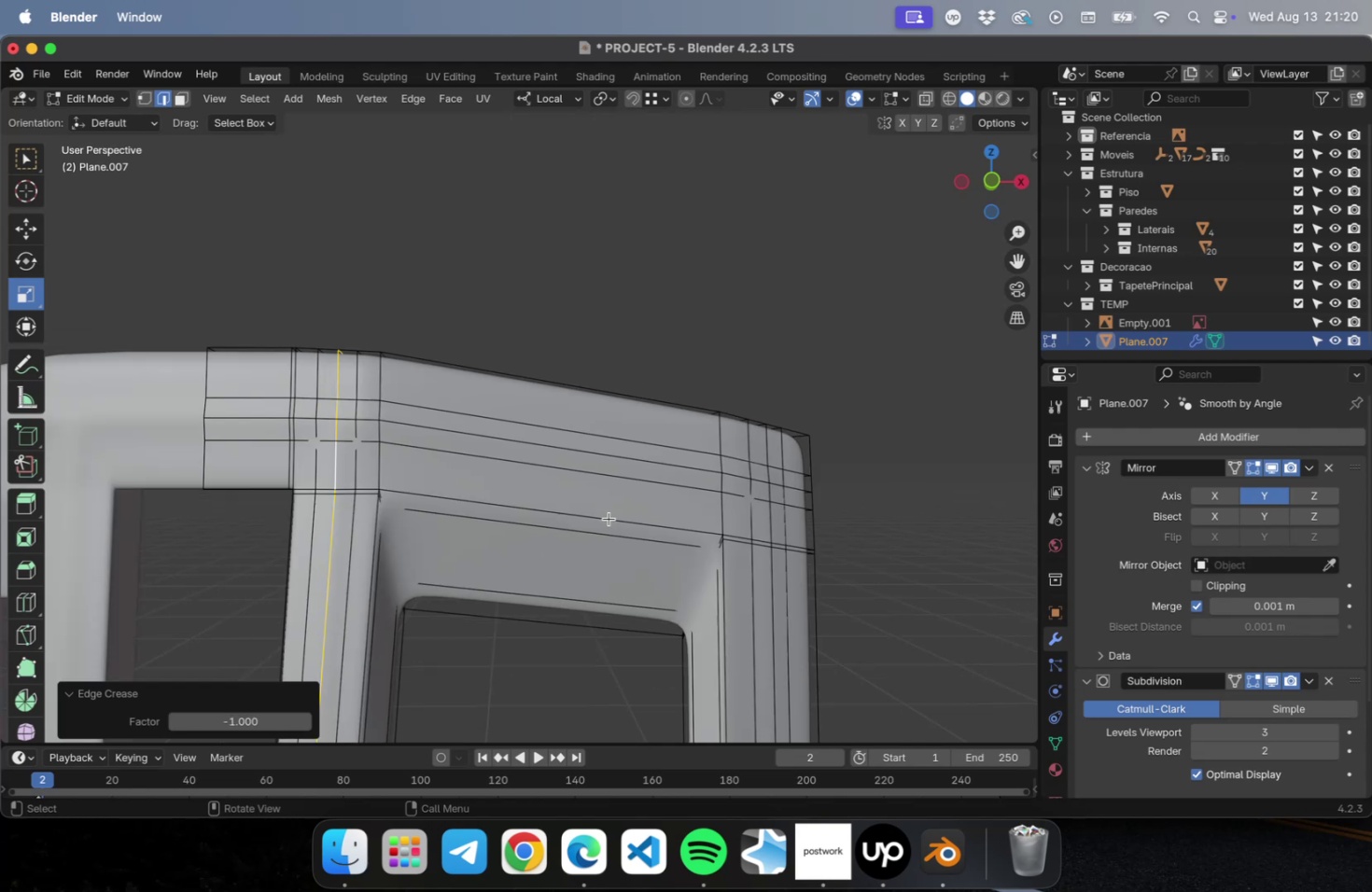 
scroll: coordinate [609, 518], scroll_direction: down, amount: 16.0
 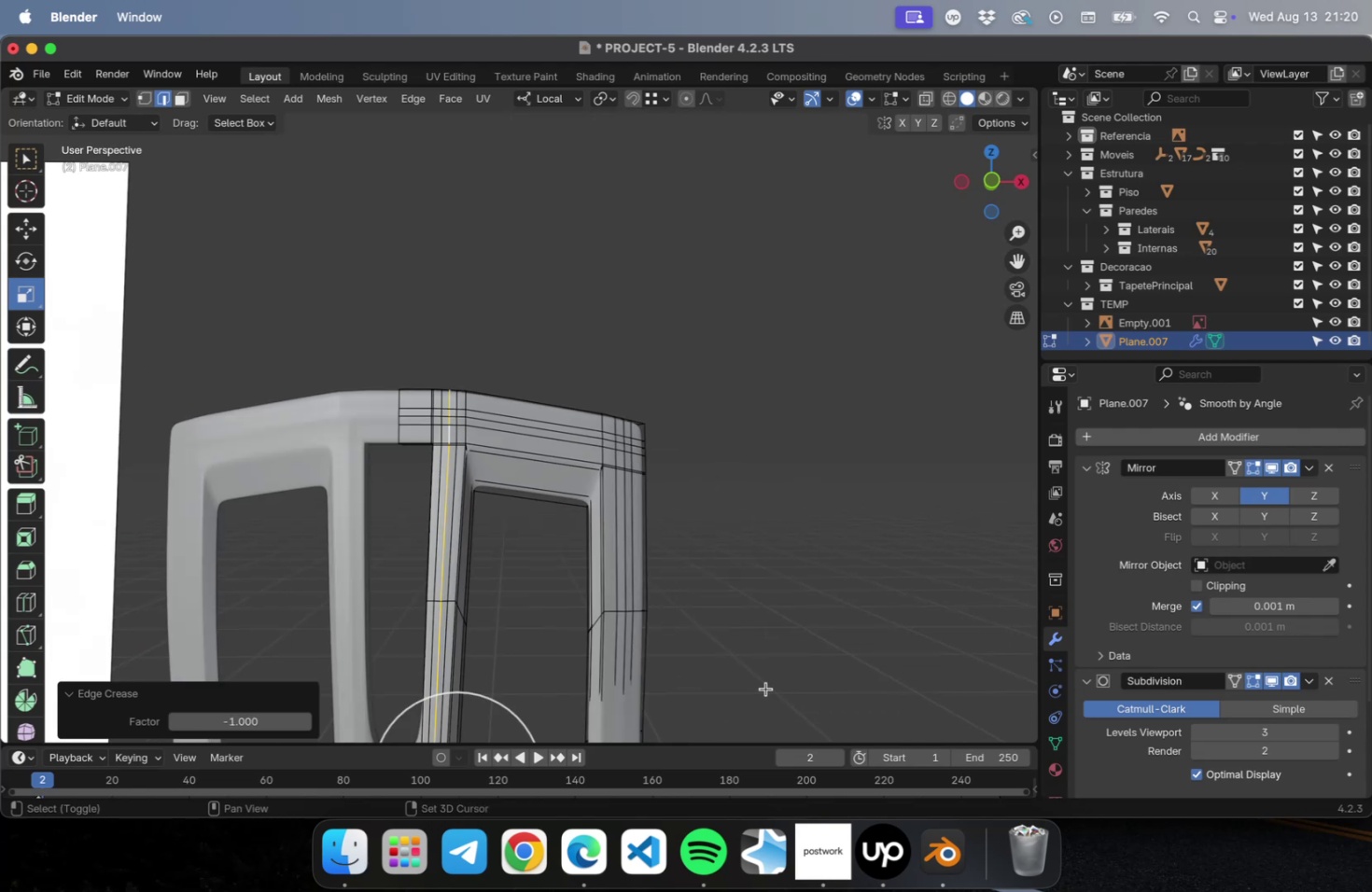 
hold_key(key=ShiftLeft, duration=0.75)
 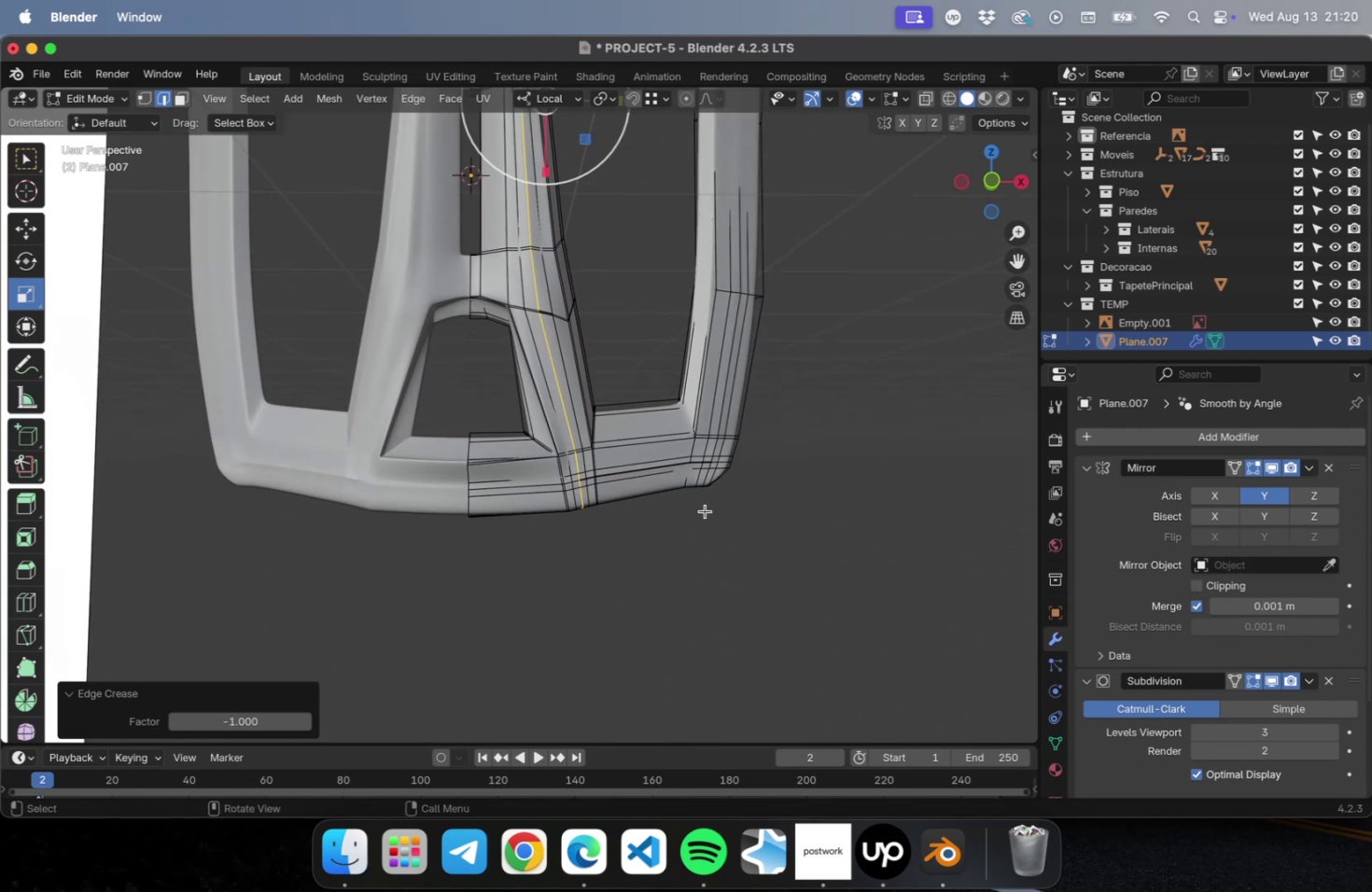 
scroll: coordinate [705, 510], scroll_direction: up, amount: 5.0
 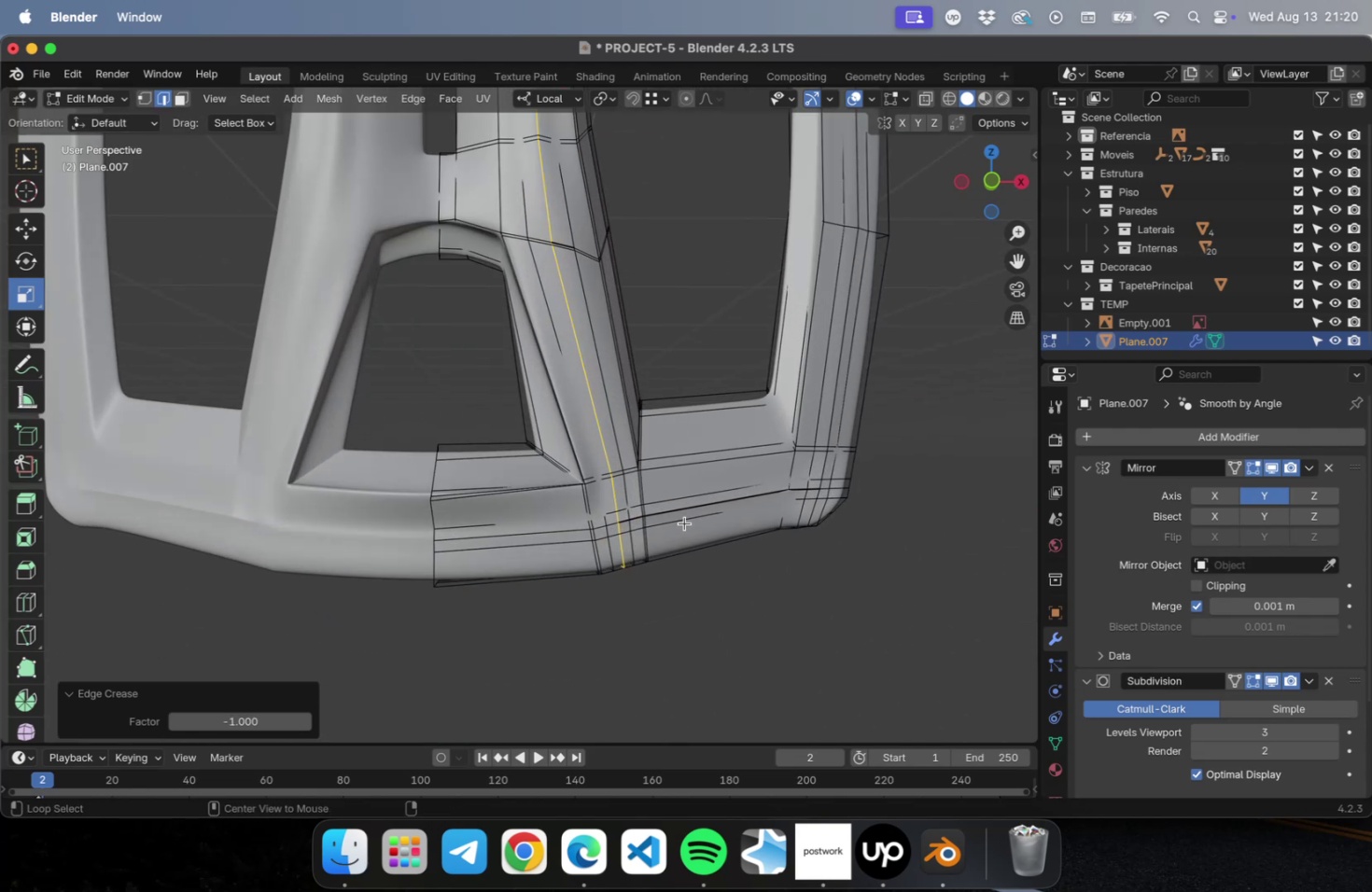 
hold_key(key=OptionLeft, duration=1.02)
left_click([673, 509])
 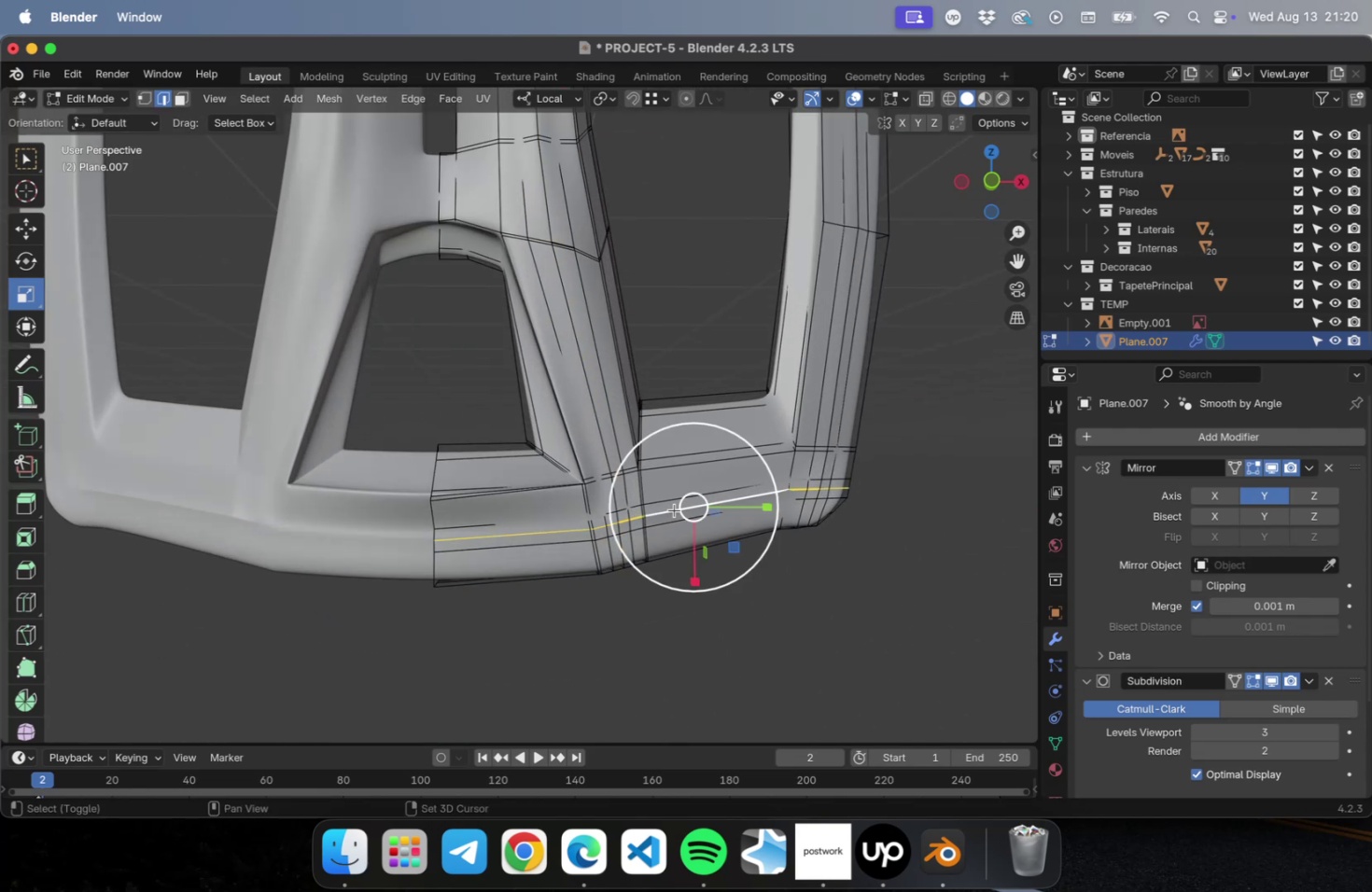 
key(Shift+E)
 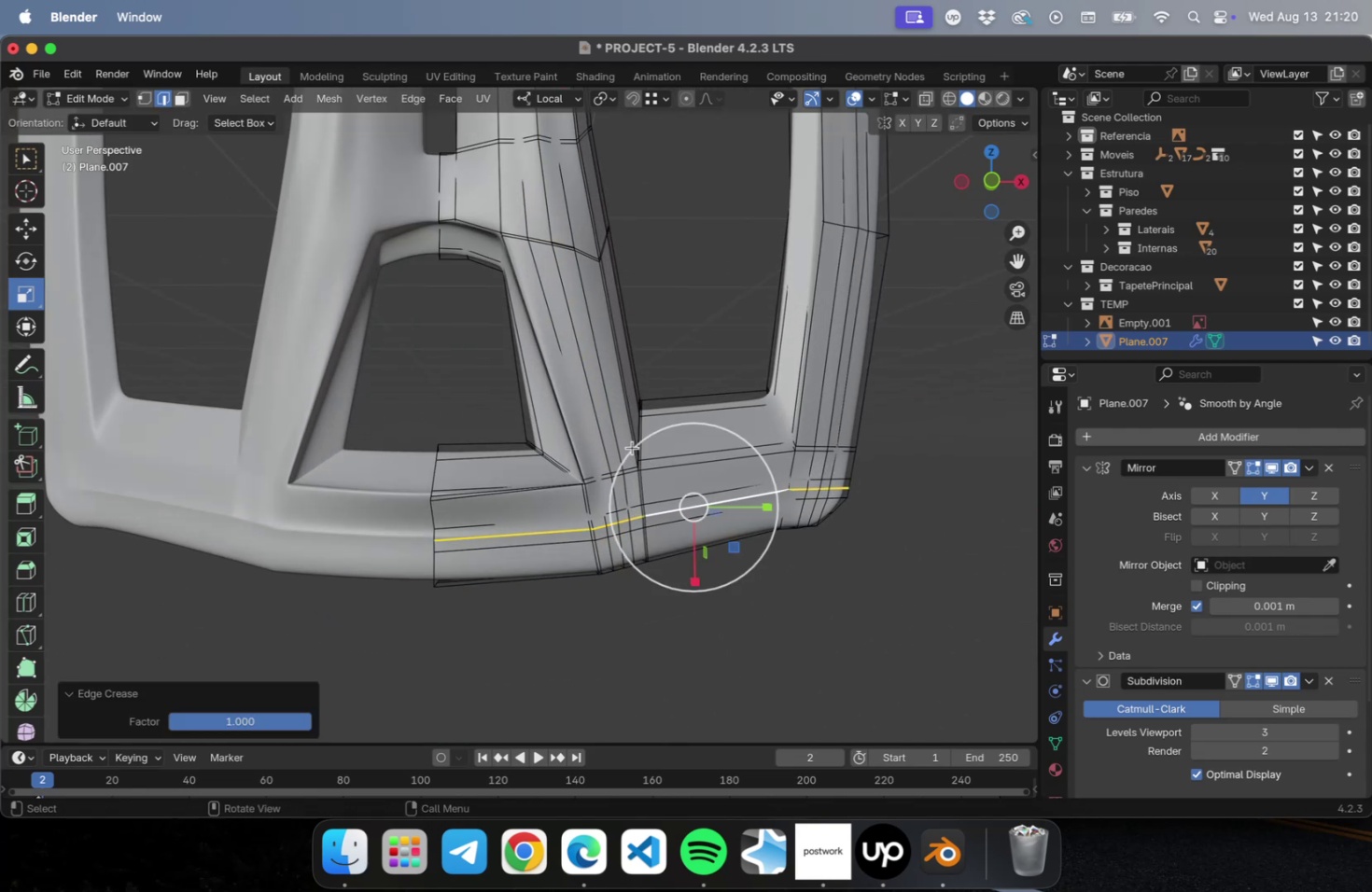 
left_click([632, 447])
 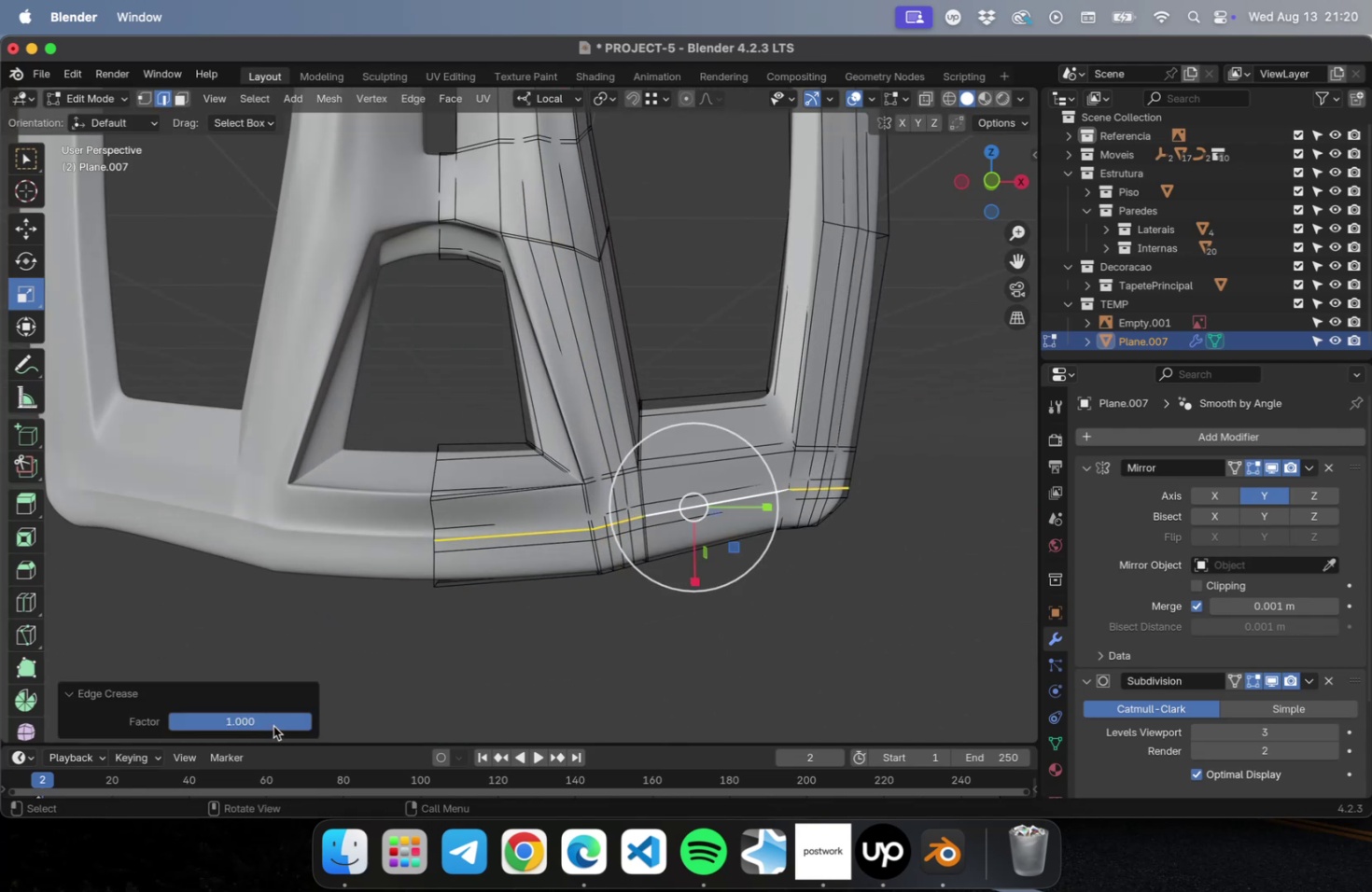 
left_click_drag(start_coordinate=[273, 725], to_coordinate=[0, 696])
 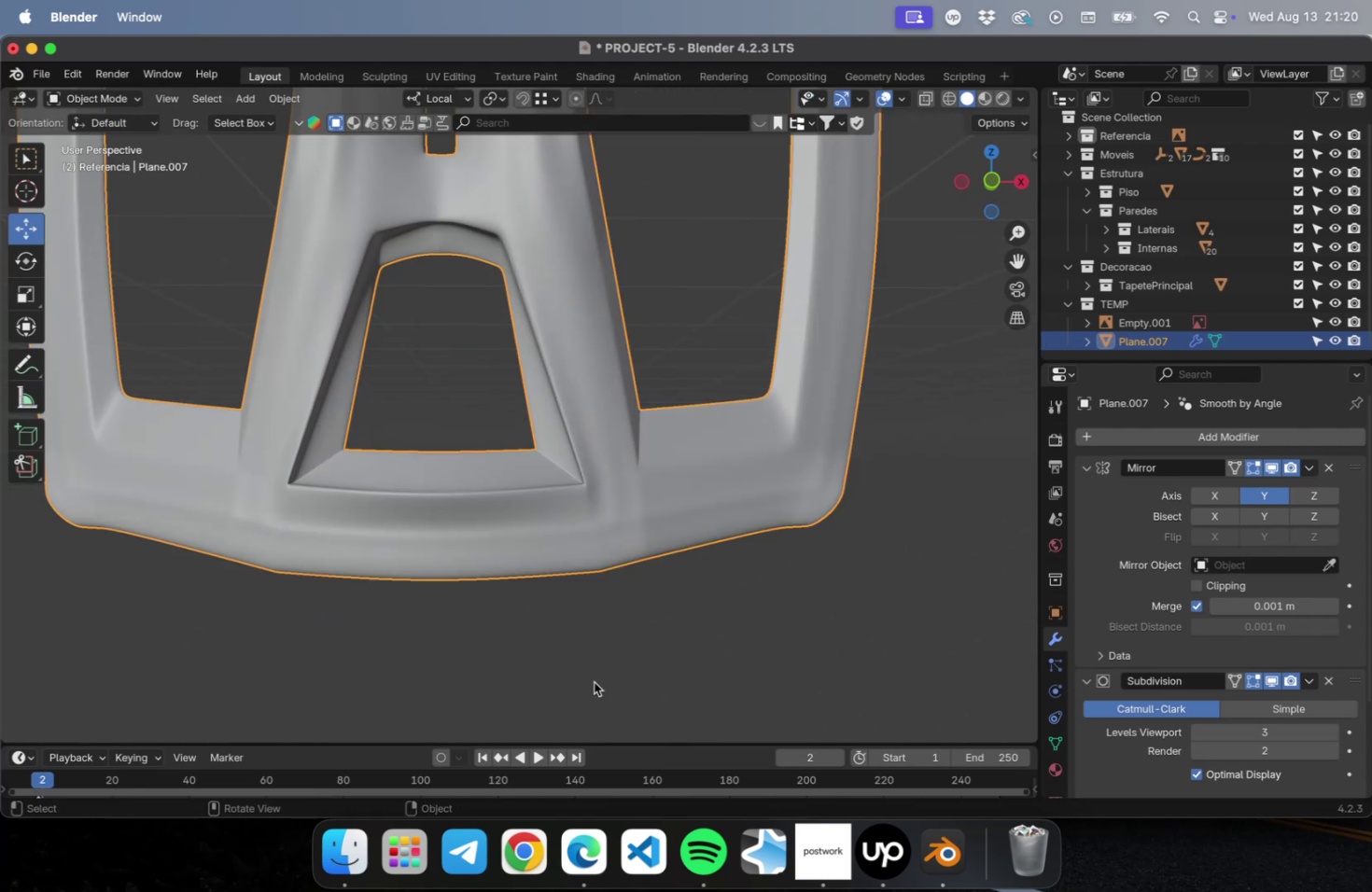 
key(Tab)
 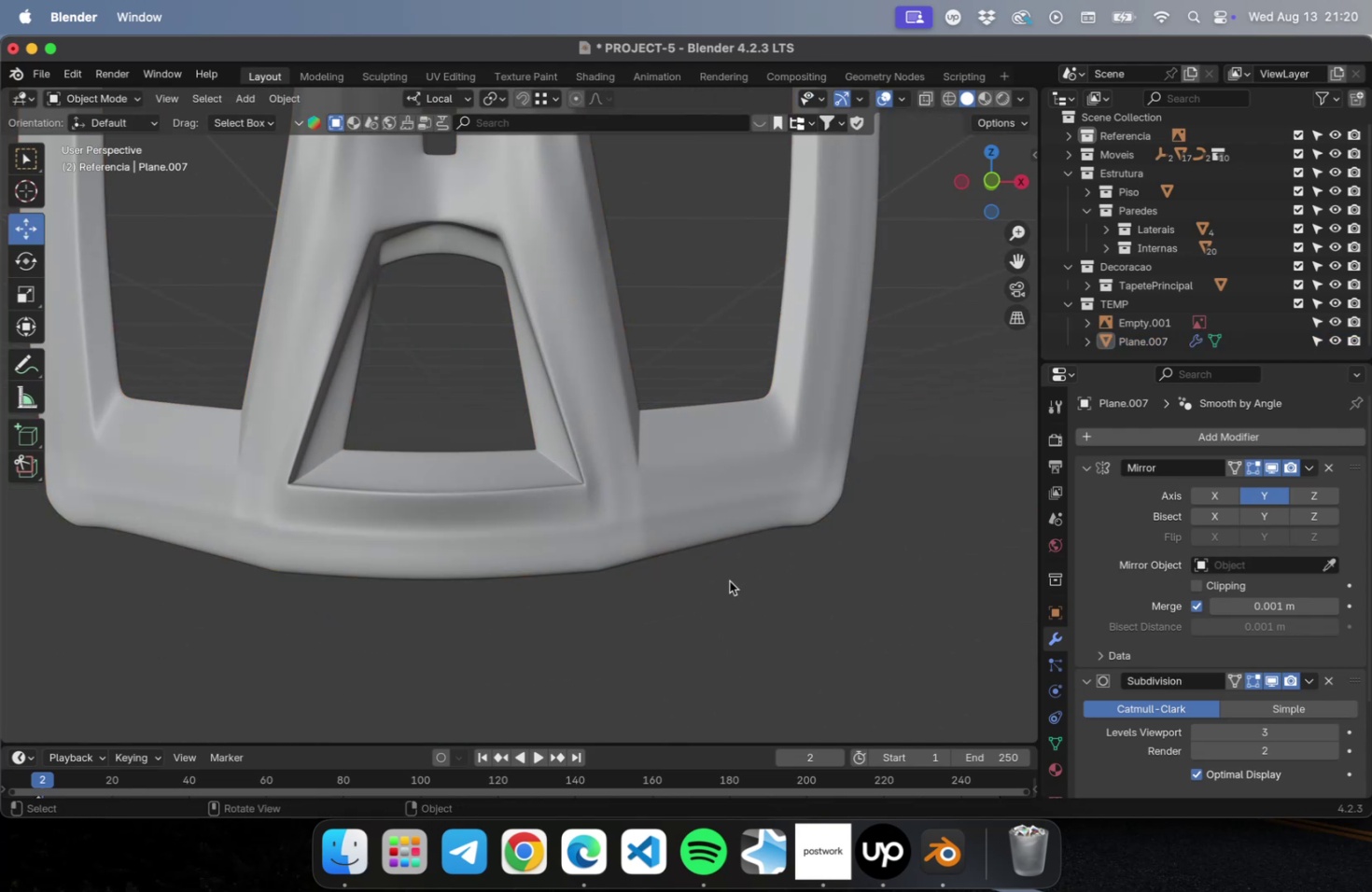 
key(Meta+CommandLeft)
 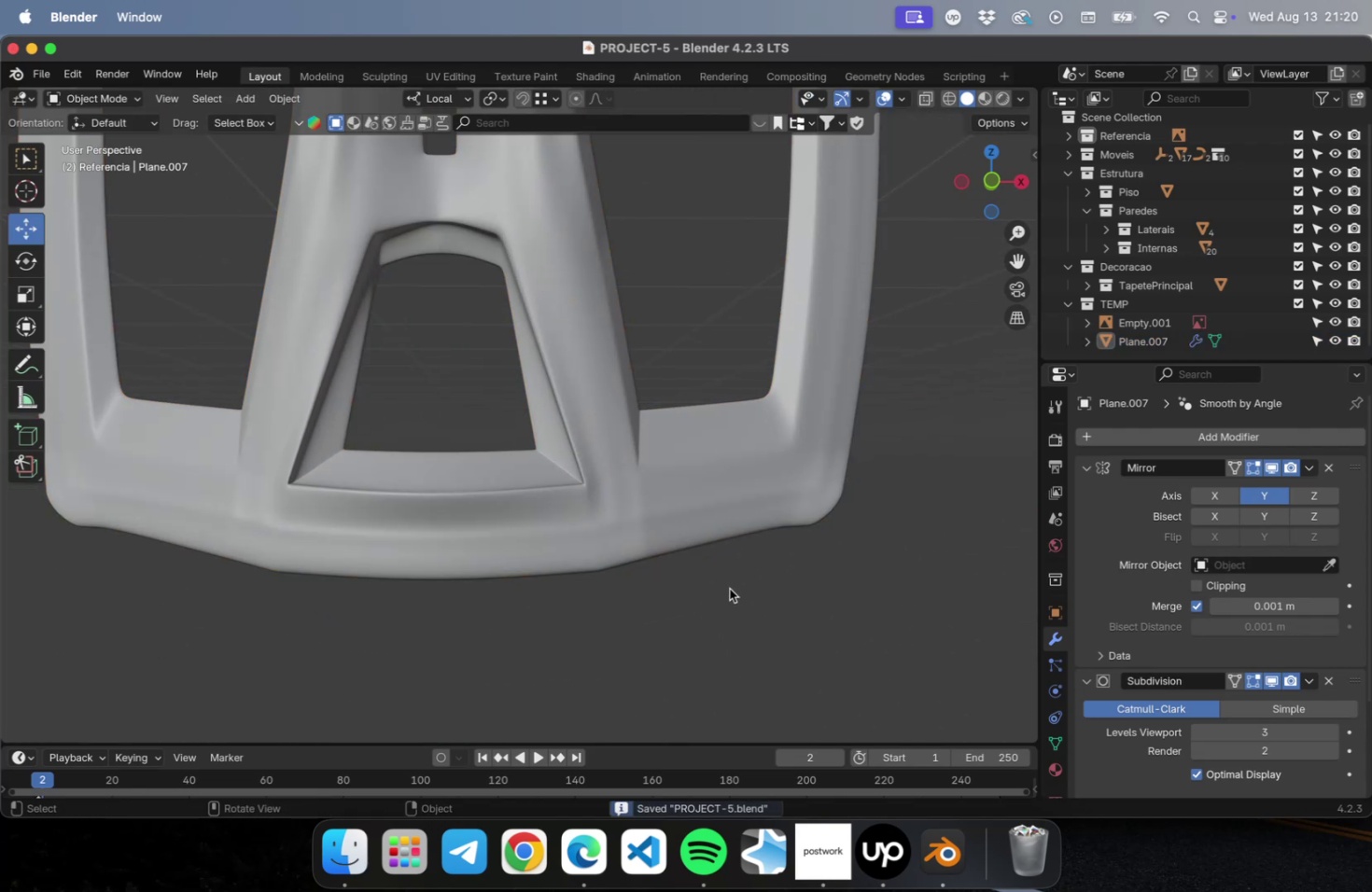 
key(Meta+S)
 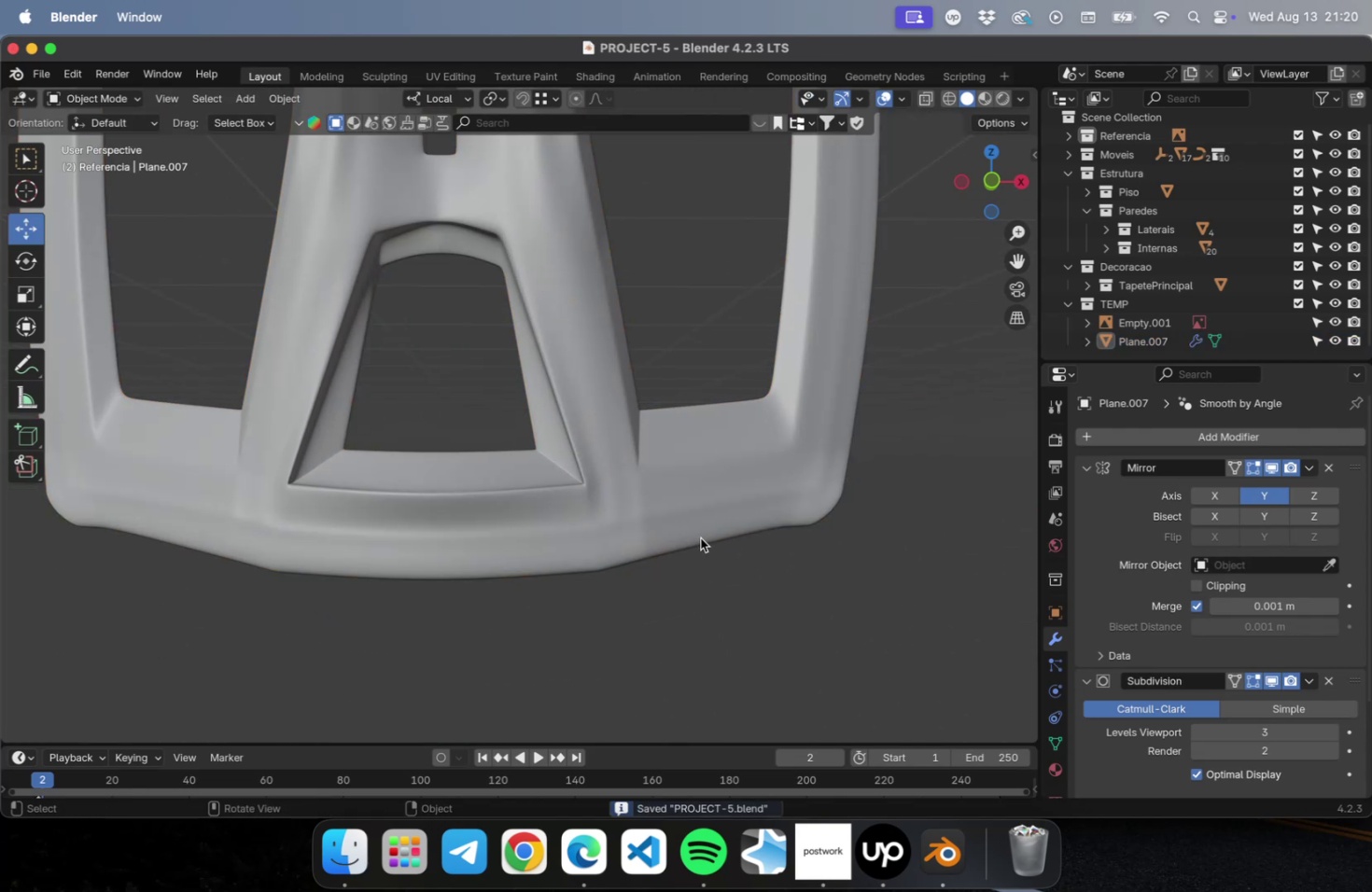 
key(Shift+ShiftLeft)
 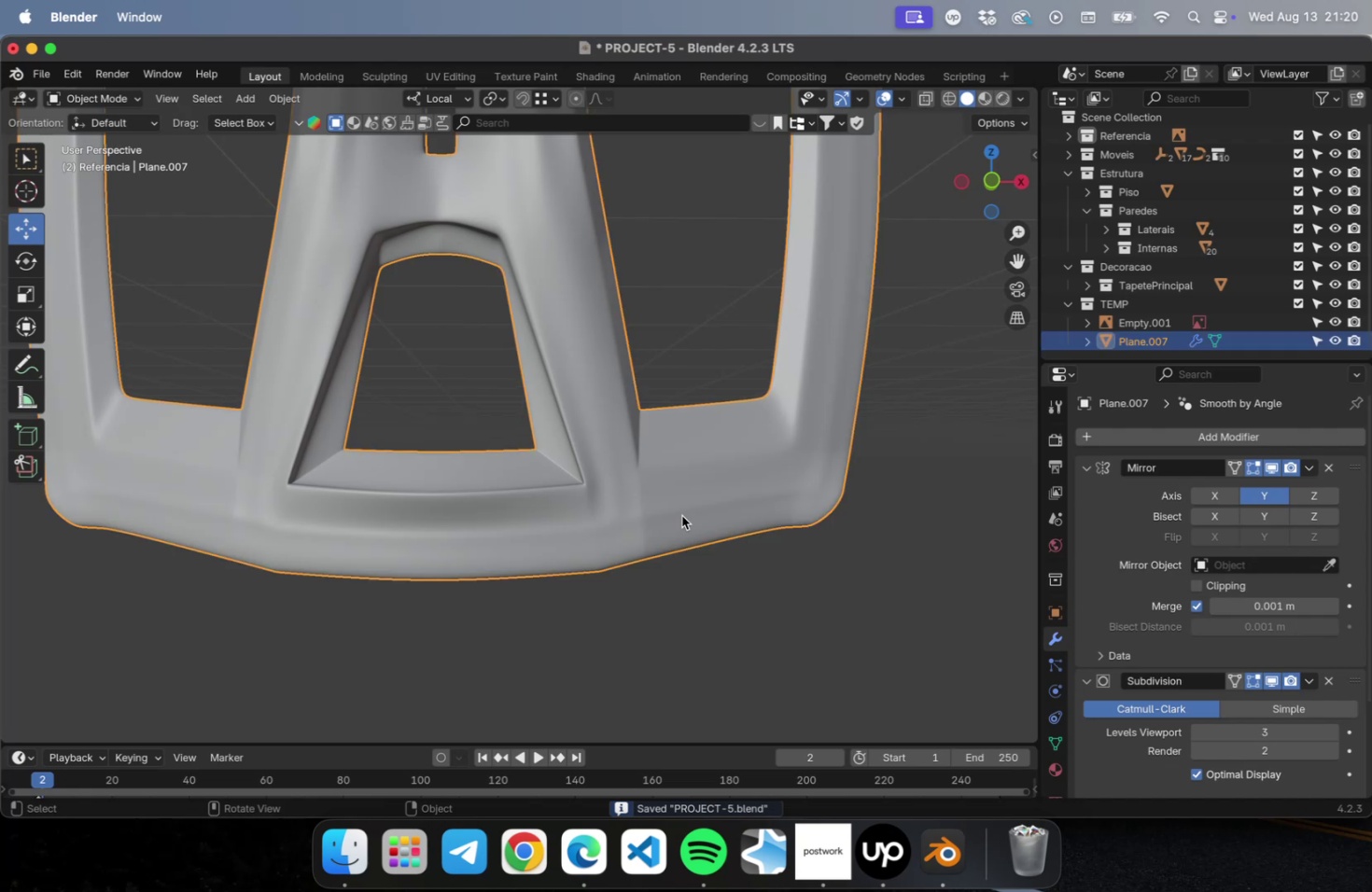 
left_click([681, 515])
 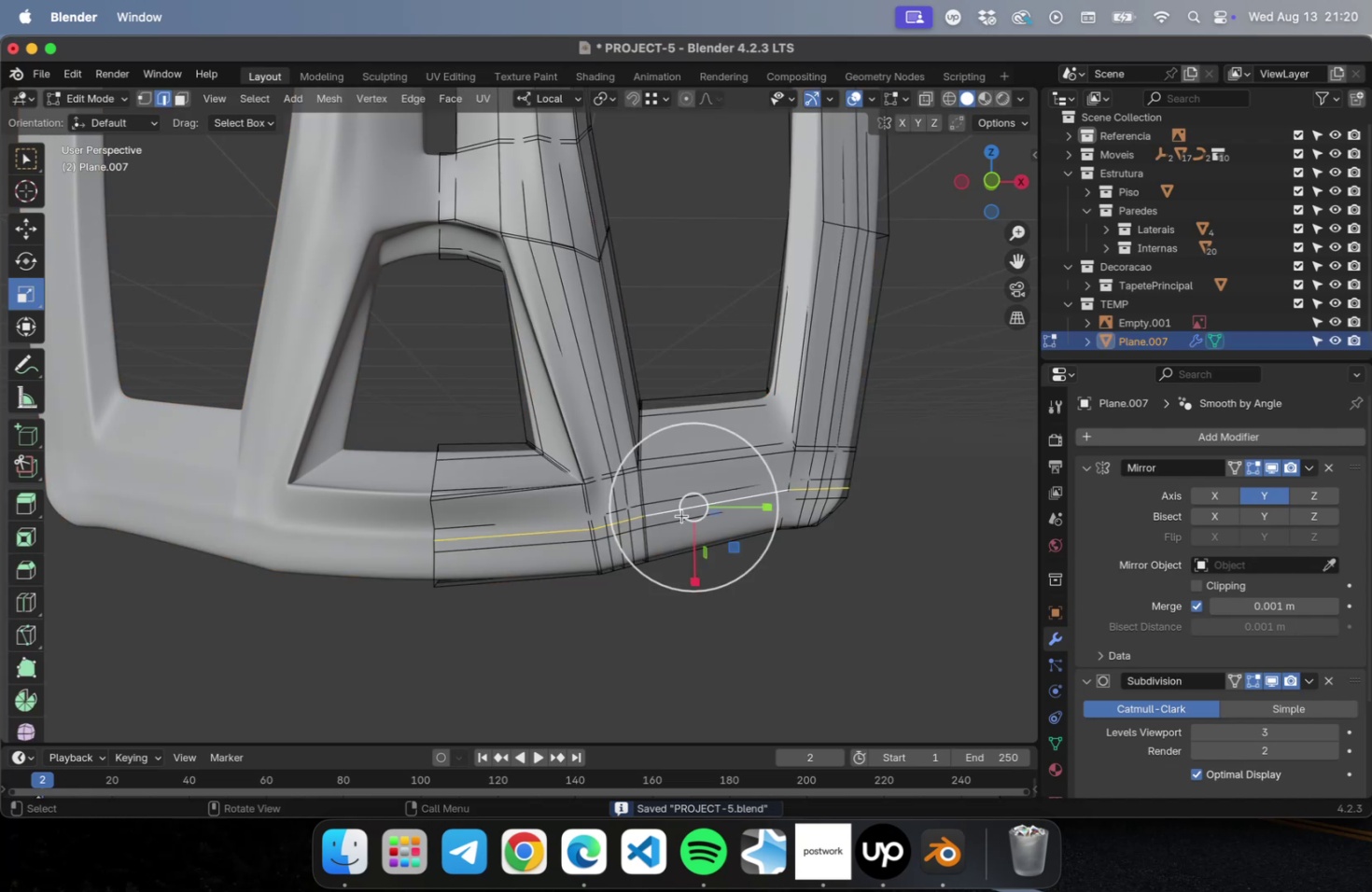 
key(Tab)
 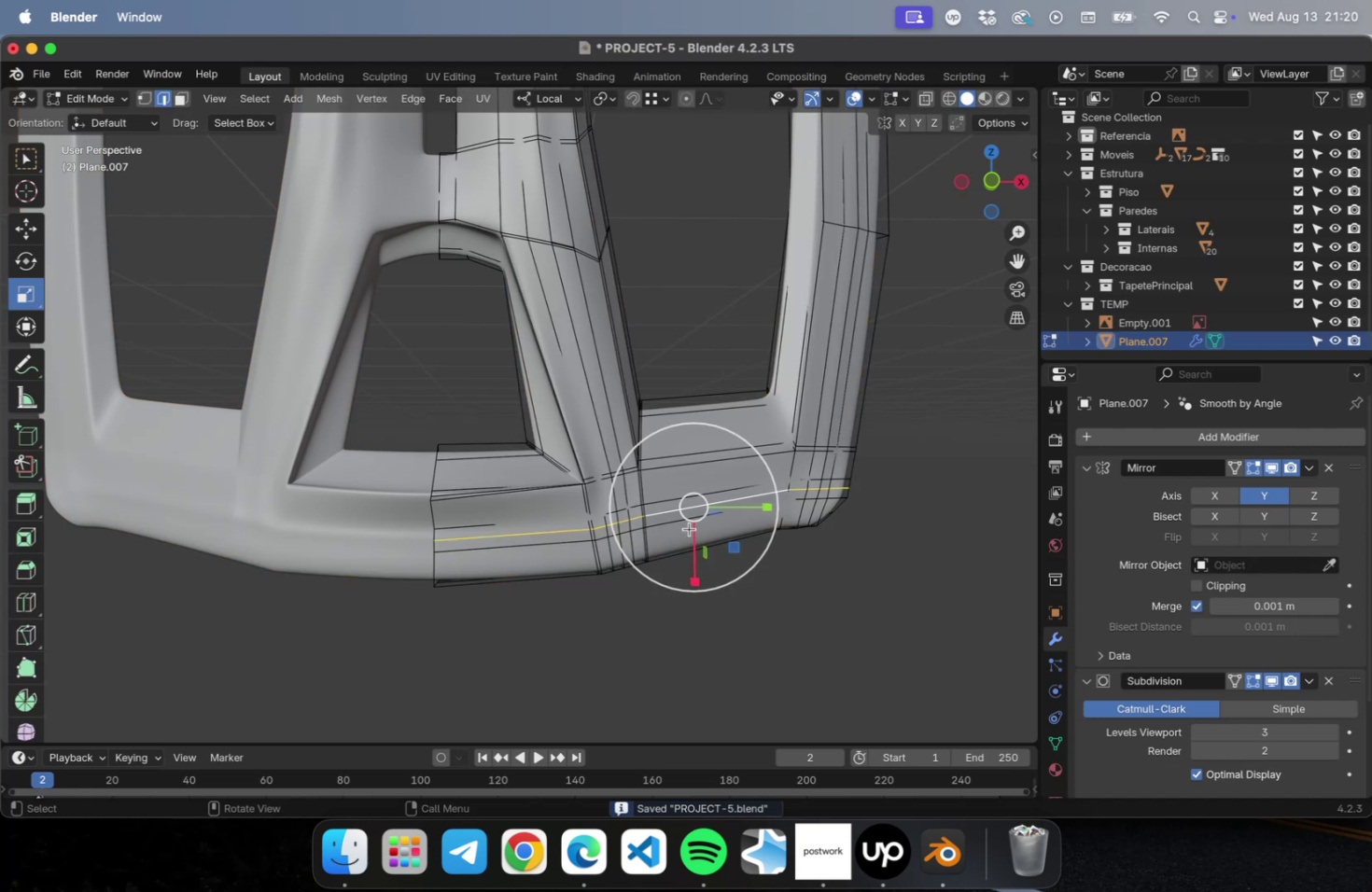 
scroll: coordinate [689, 527], scroll_direction: up, amount: 5.0
 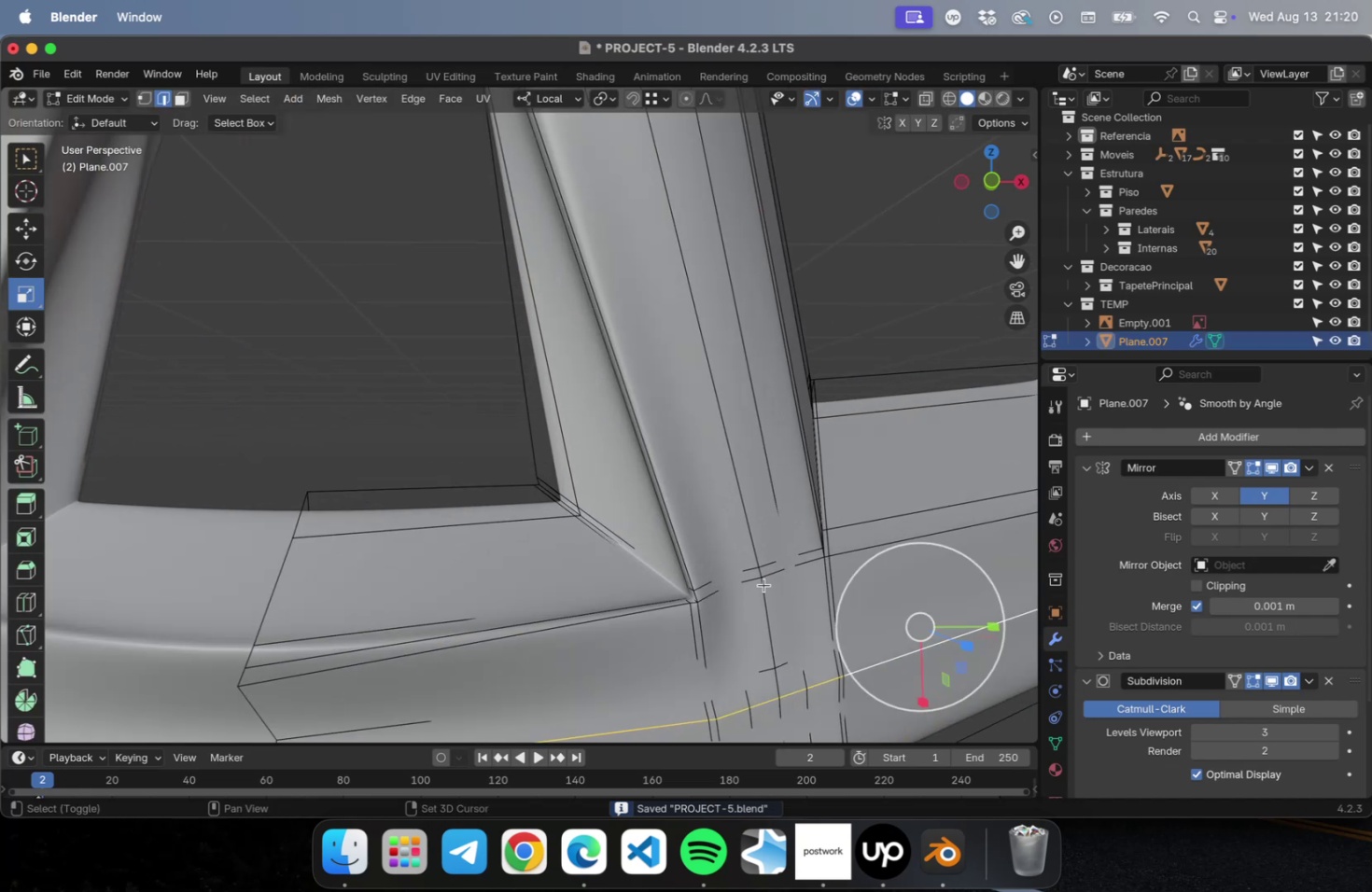 
hold_key(key=ShiftLeft, duration=0.62)
 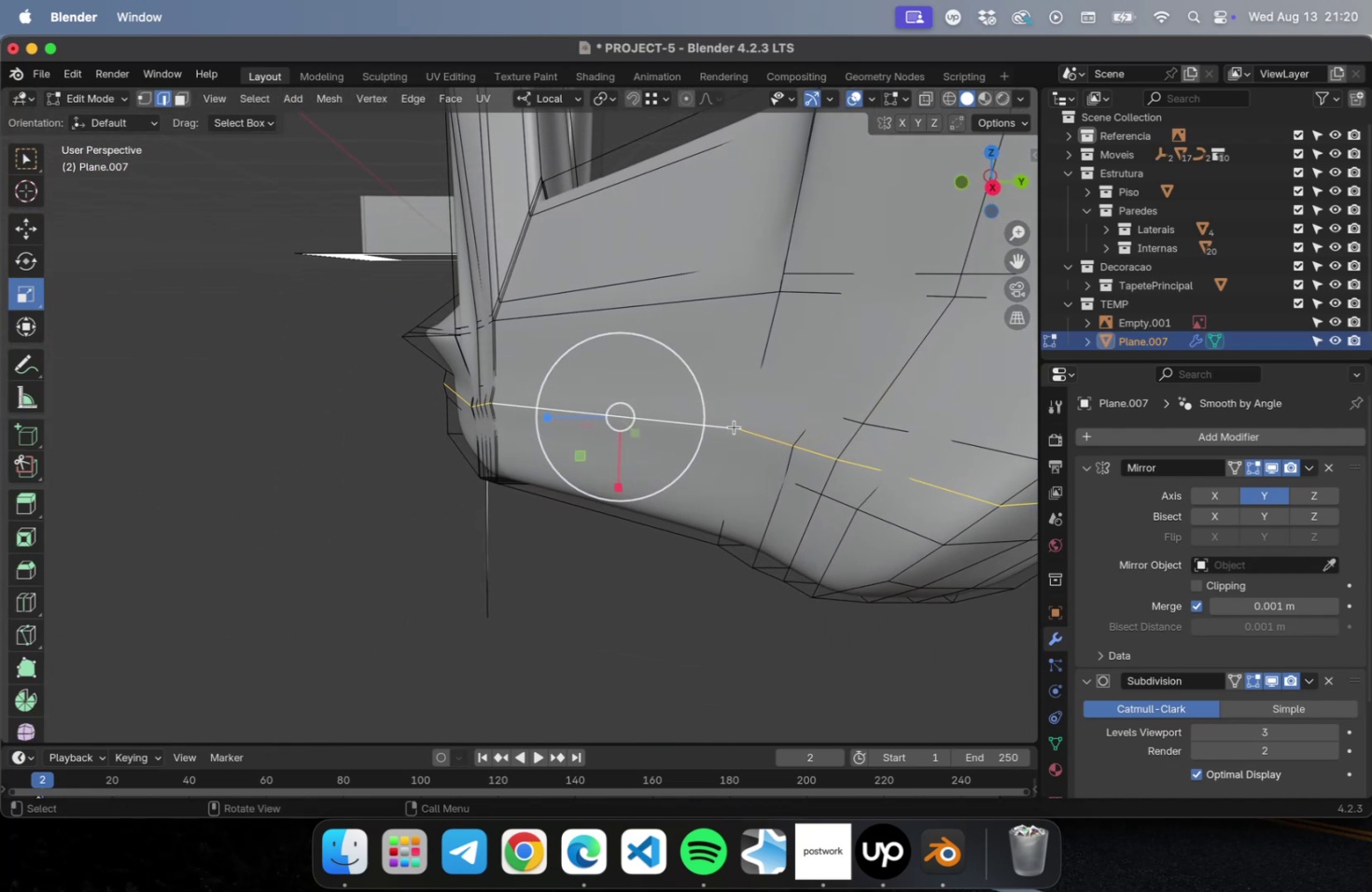 
right_click([734, 426])
 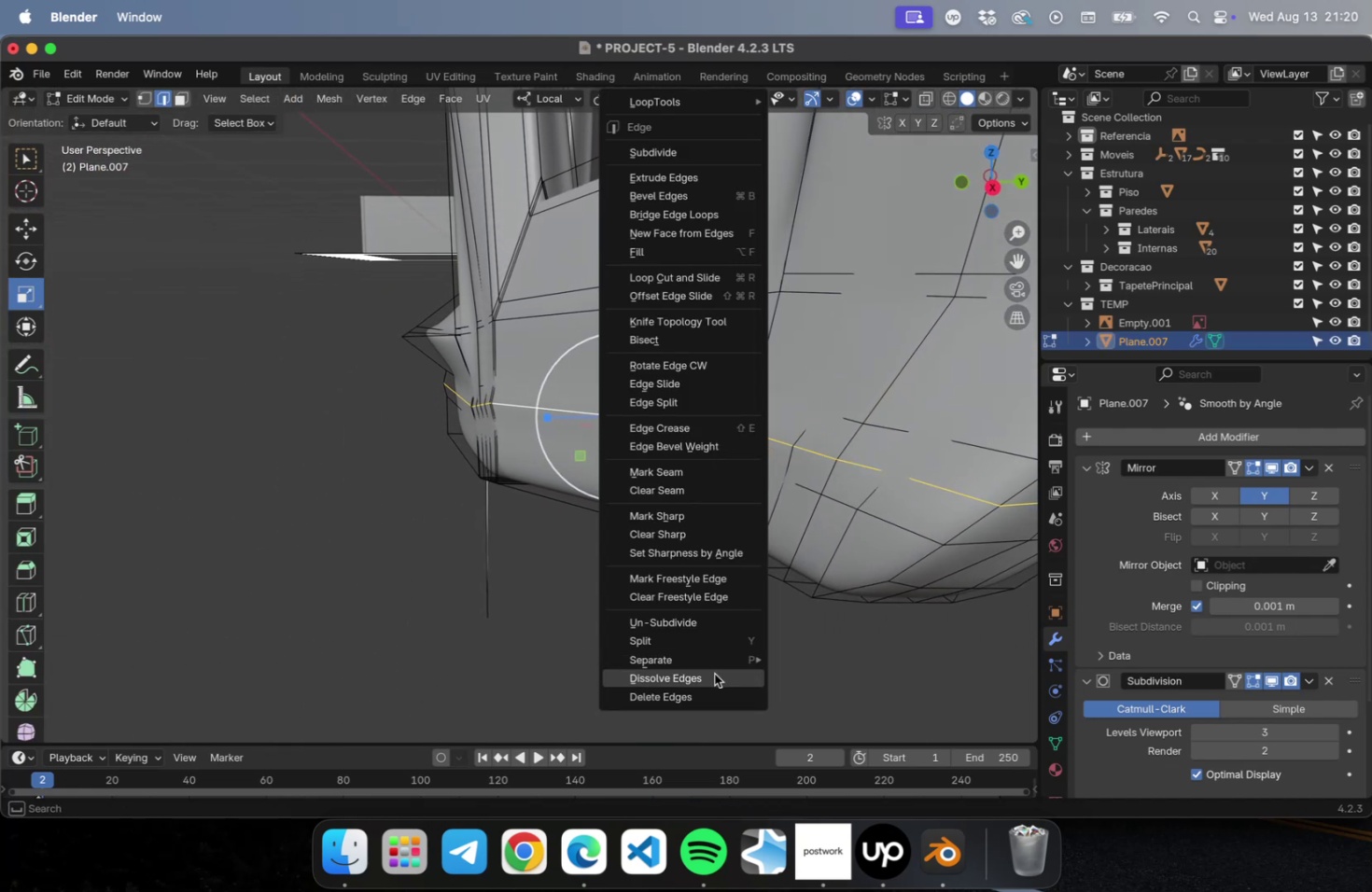 
left_click([714, 673])
 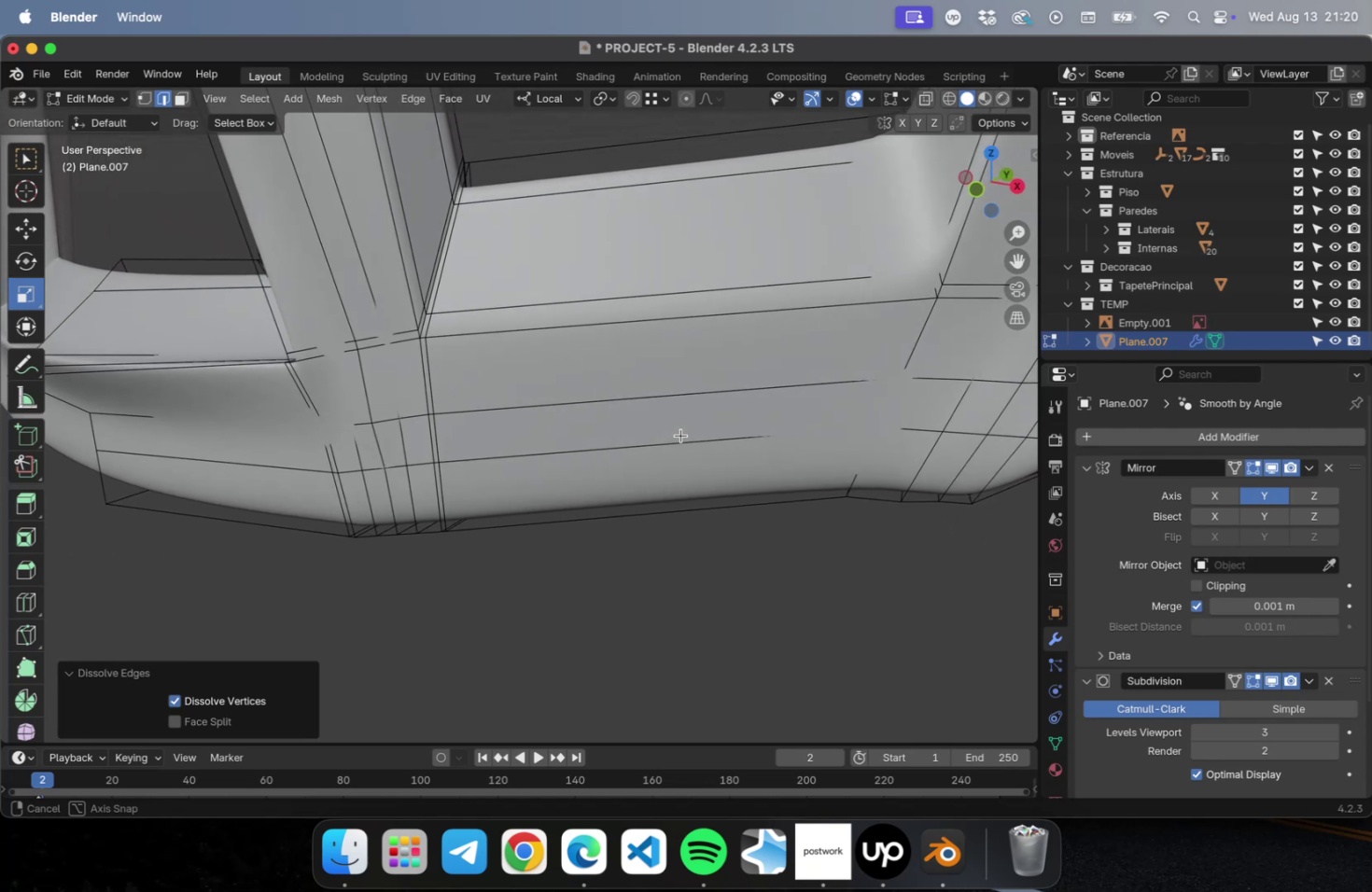 
hold_key(key=ShiftLeft, duration=0.52)
 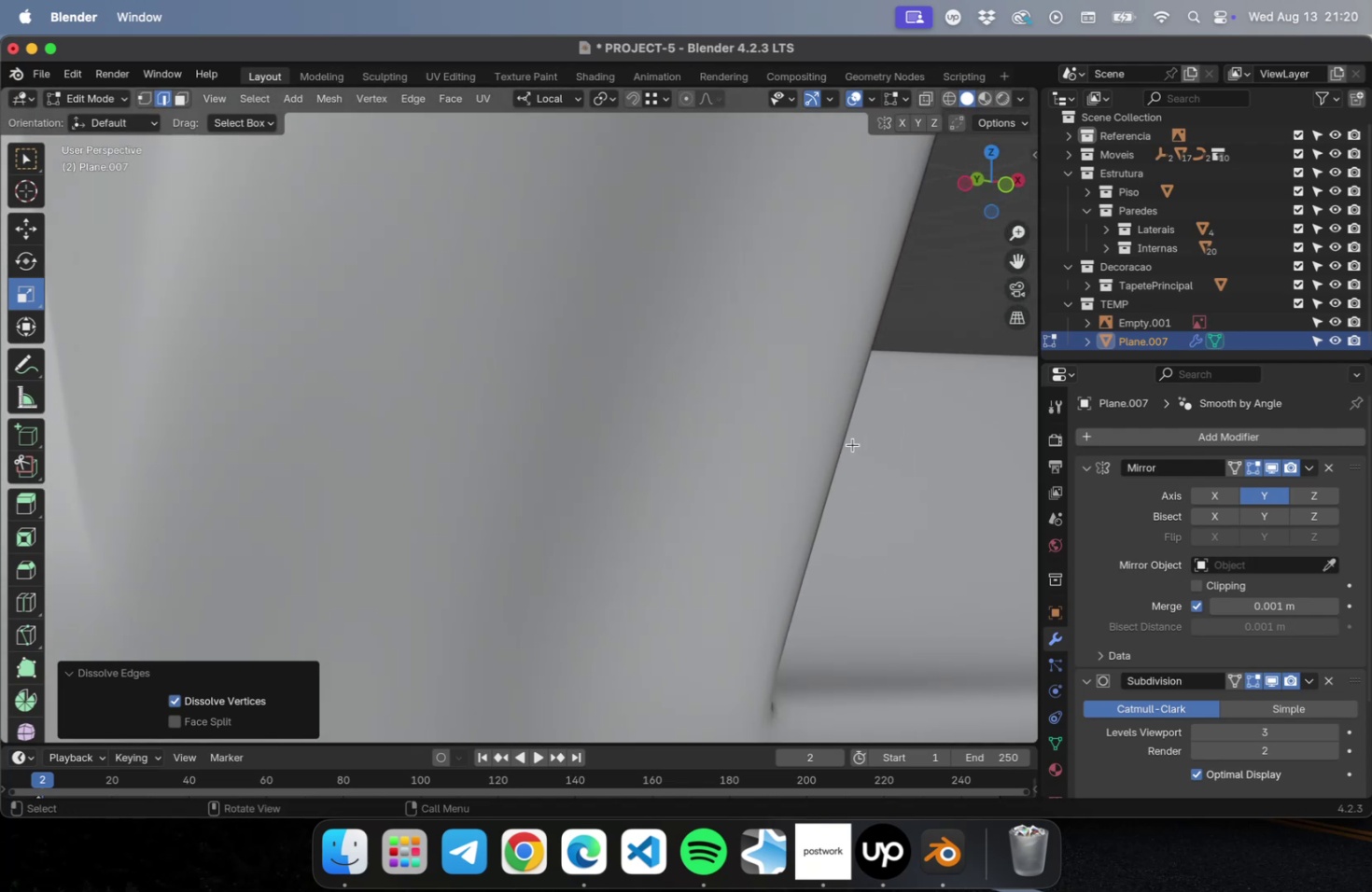 
scroll: coordinate [842, 447], scroll_direction: down, amount: 5.0
 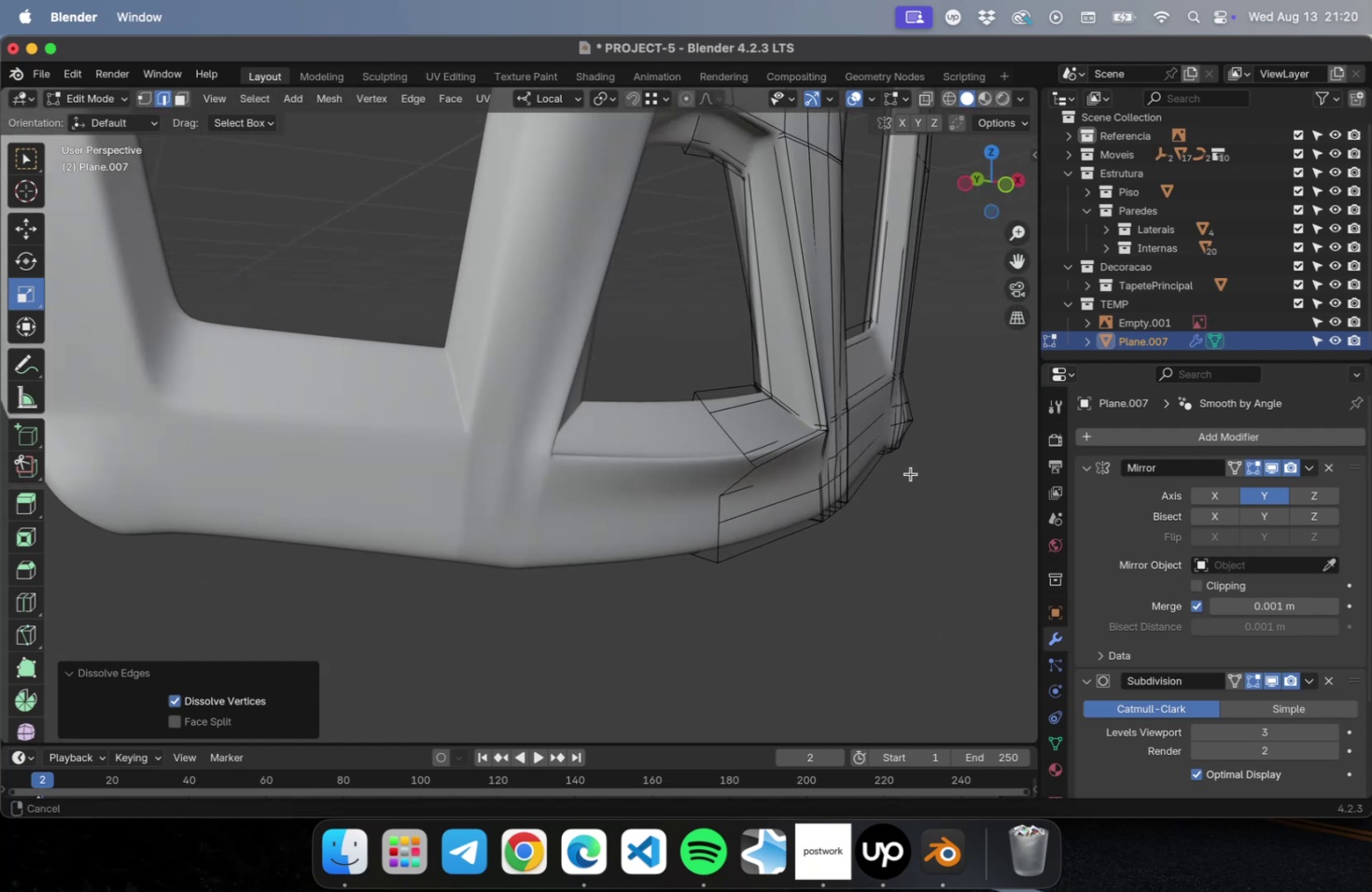 
hold_key(key=ShiftLeft, duration=0.34)
 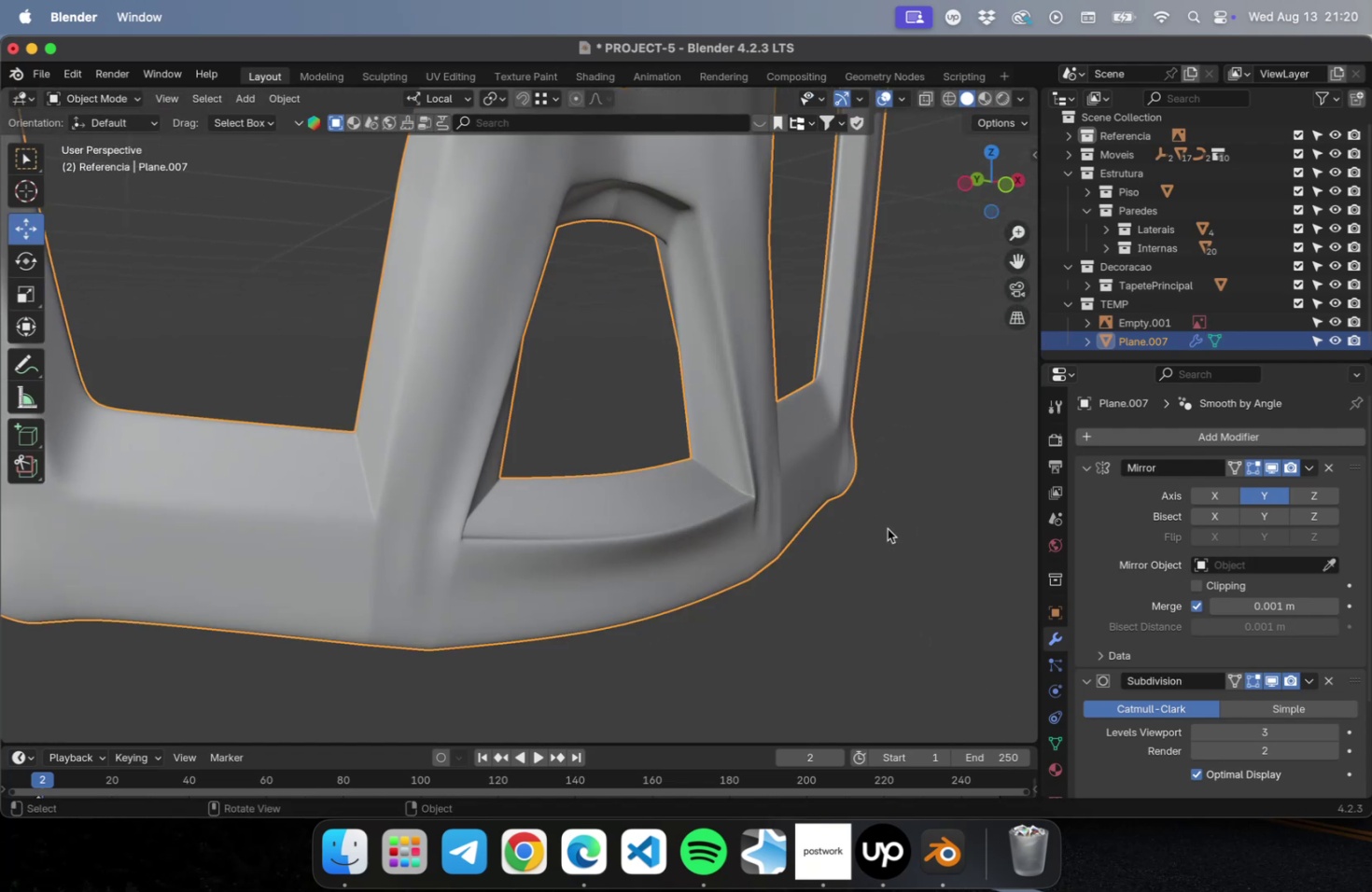 
key(Tab)
 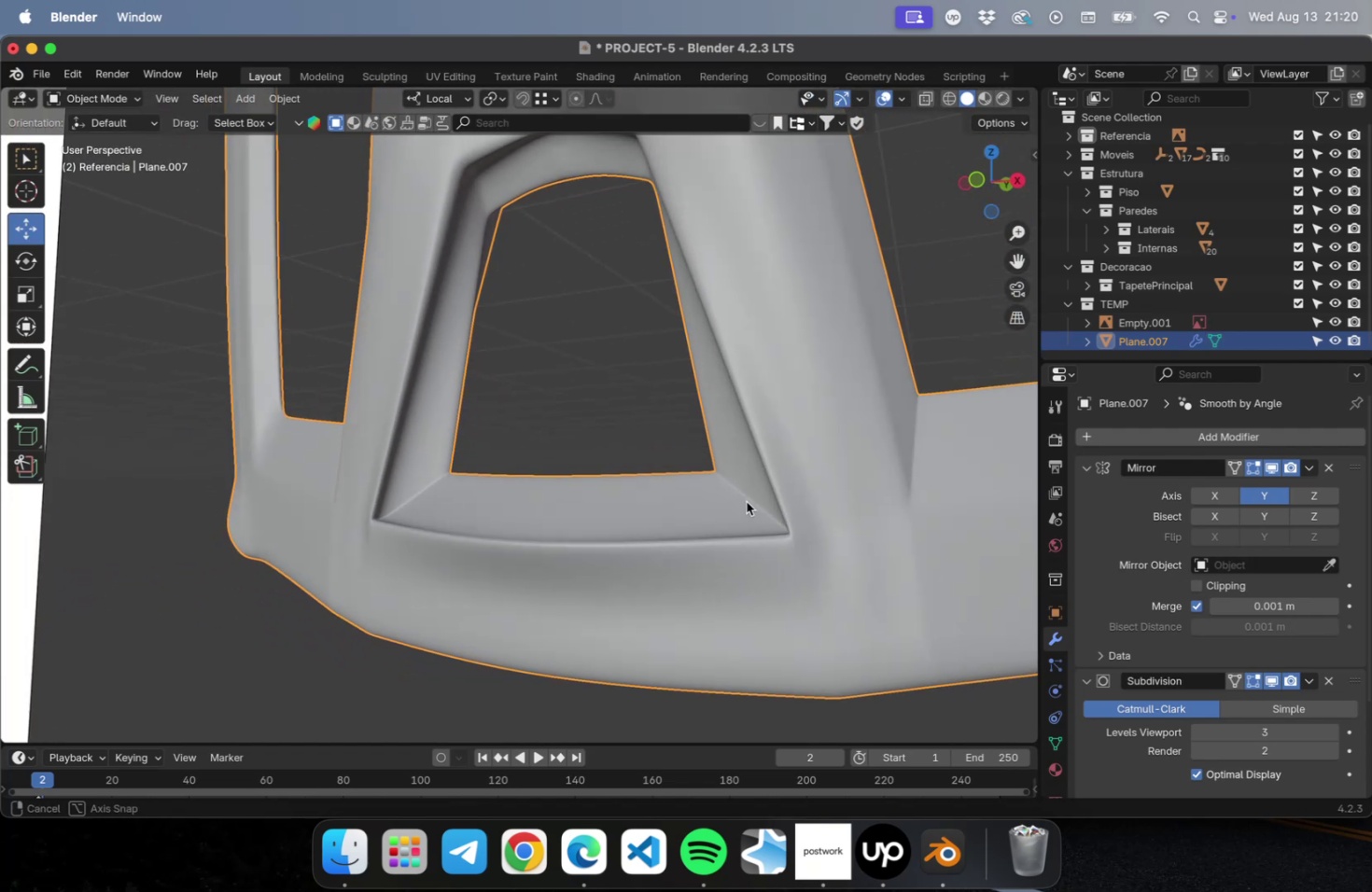 
scroll: coordinate [741, 496], scroll_direction: down, amount: 3.0
 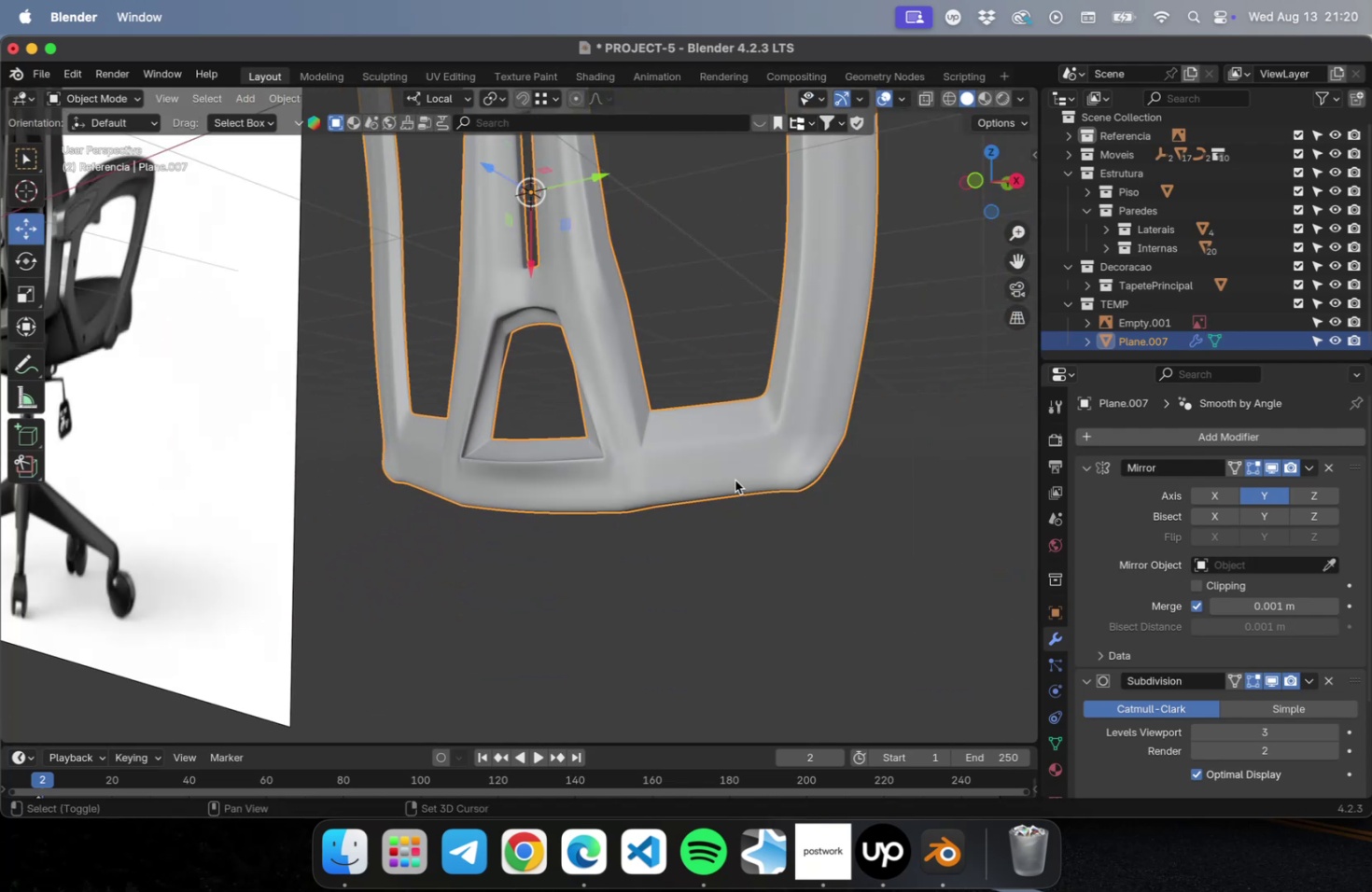 
hold_key(key=ShiftLeft, duration=0.81)
 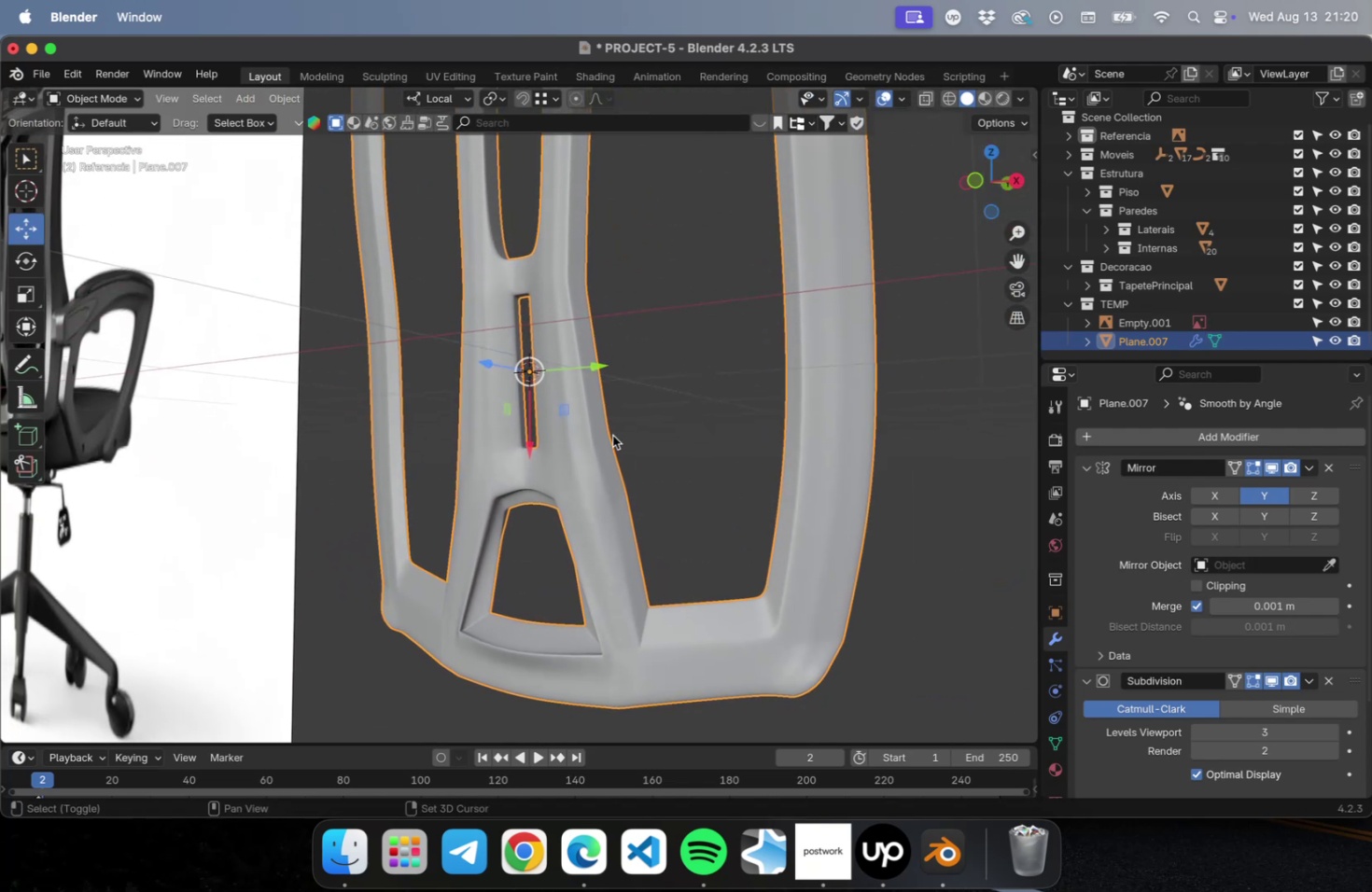 
key(Shift+ShiftLeft)
 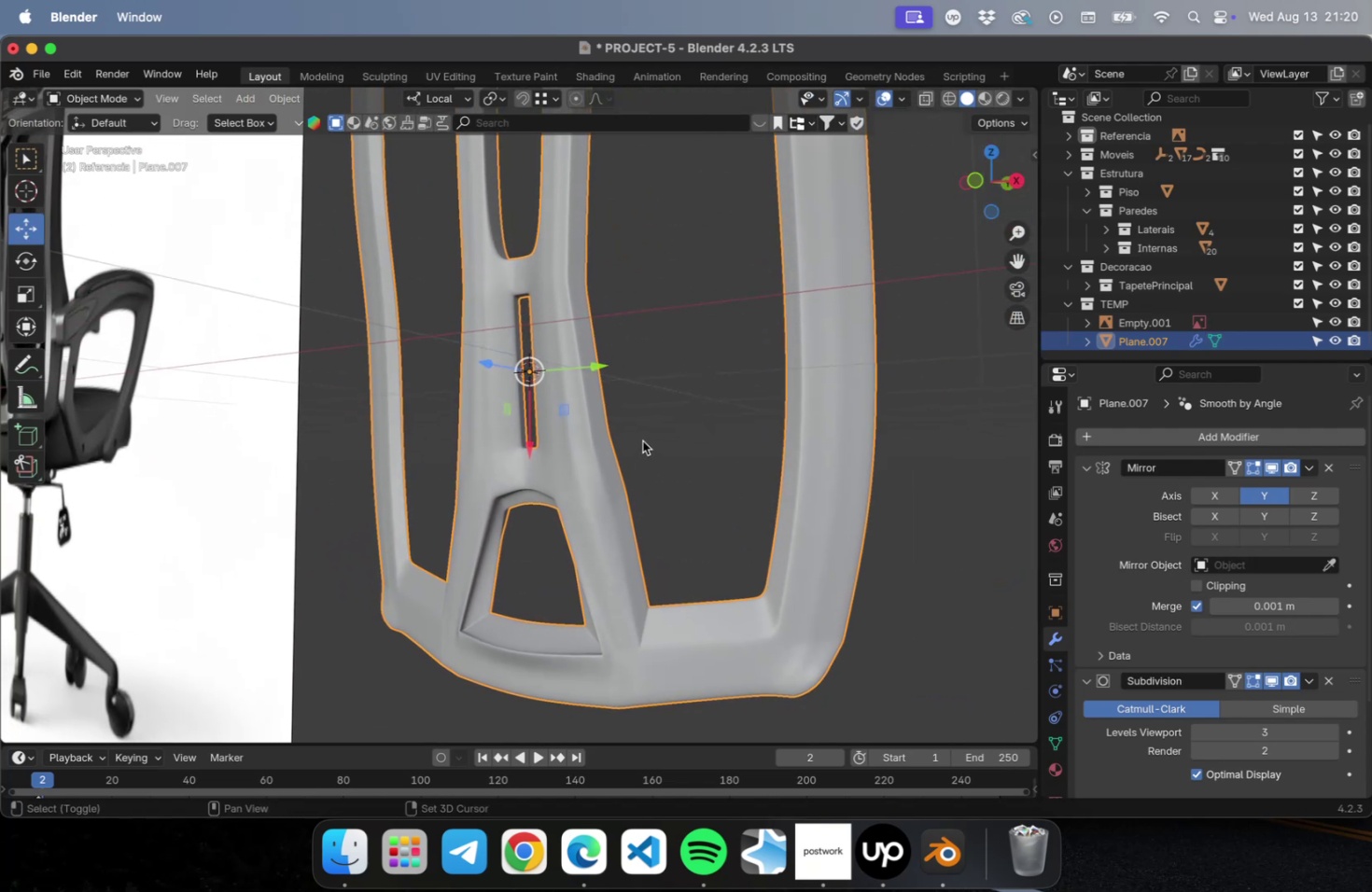 
hold_key(key=ShiftLeft, duration=1.05)
 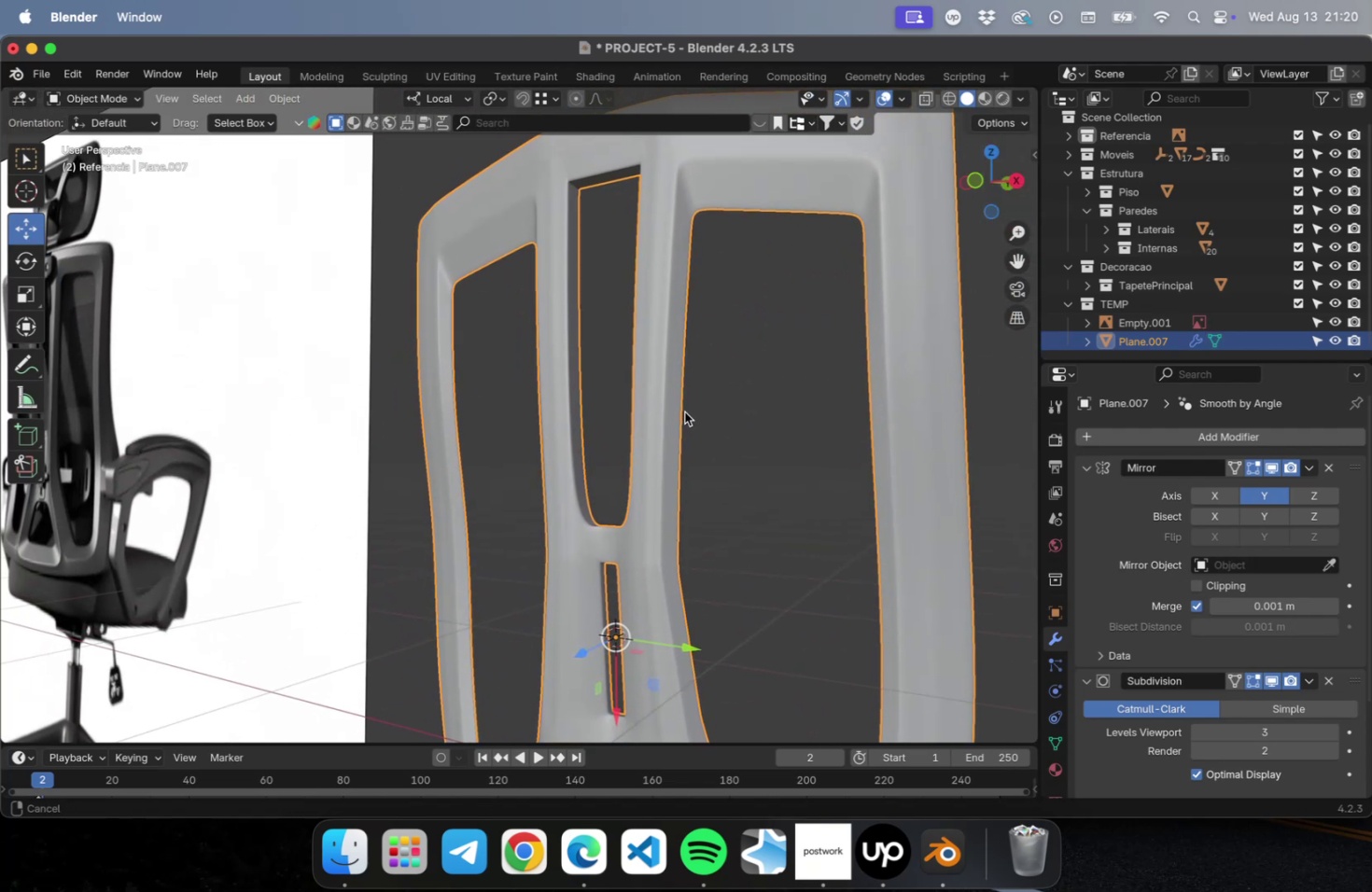 
hold_key(key=ShiftLeft, duration=0.42)
 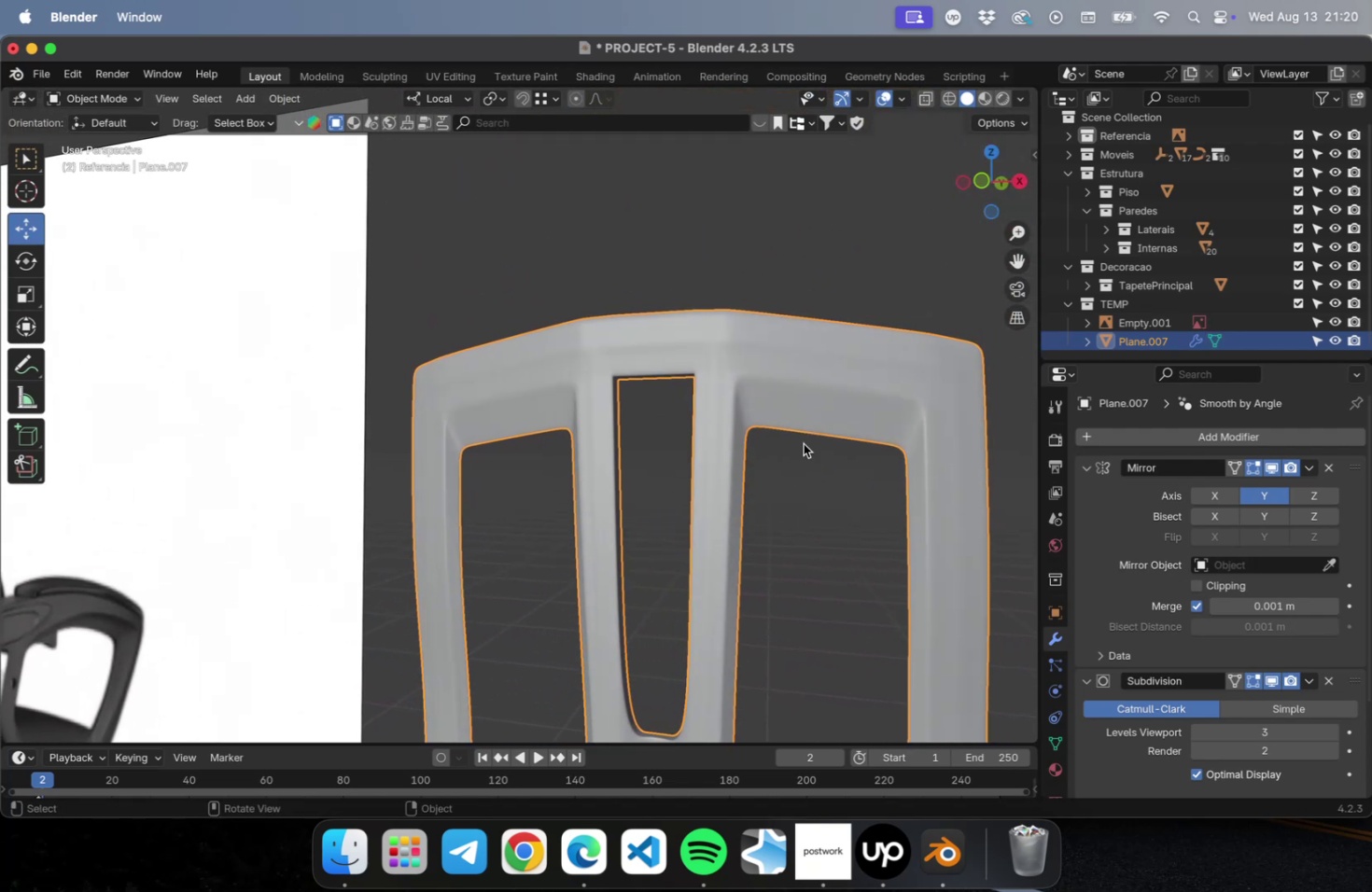 
hold_key(key=ShiftLeft, duration=0.34)
 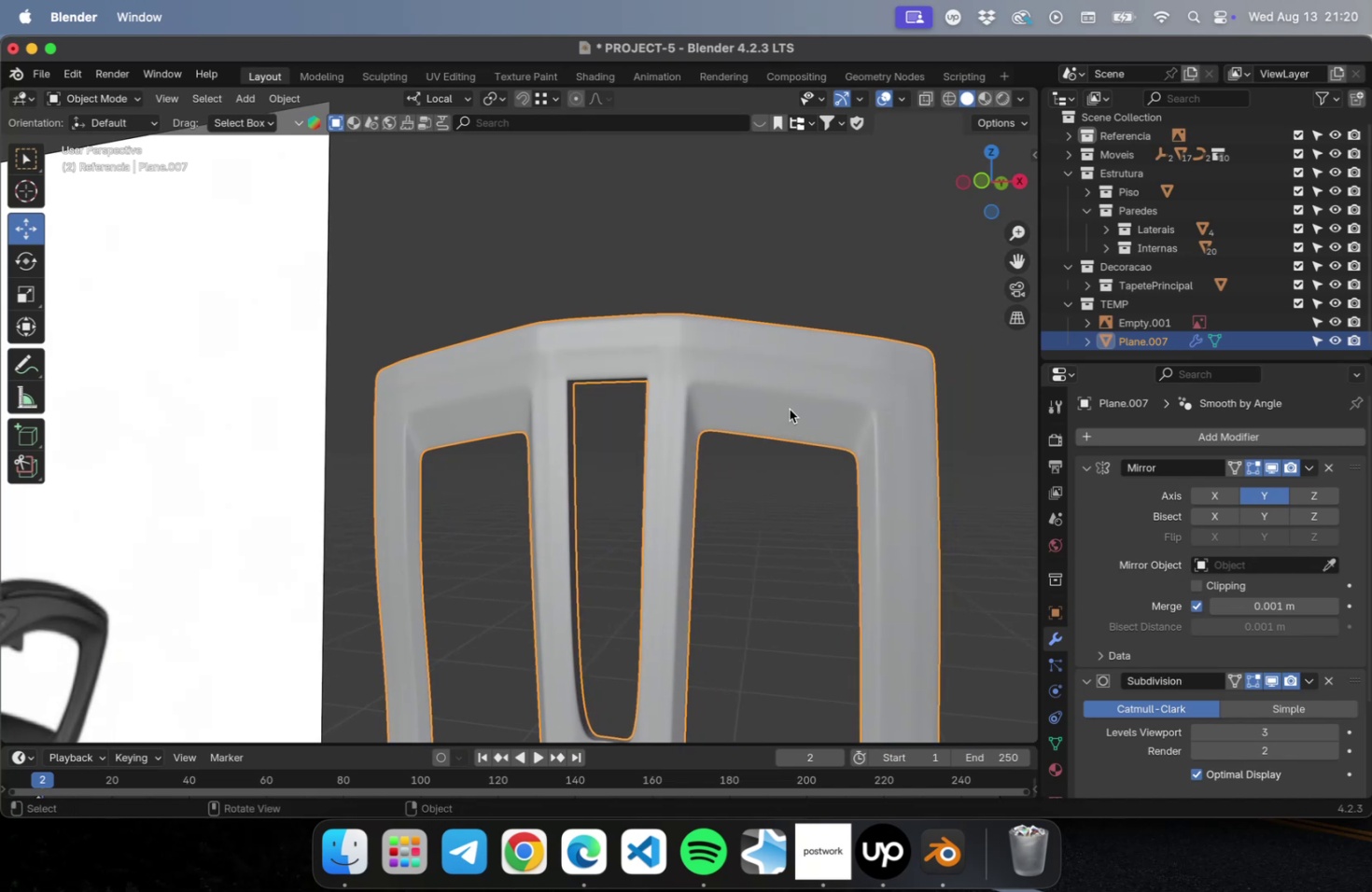 
left_click([789, 409])
 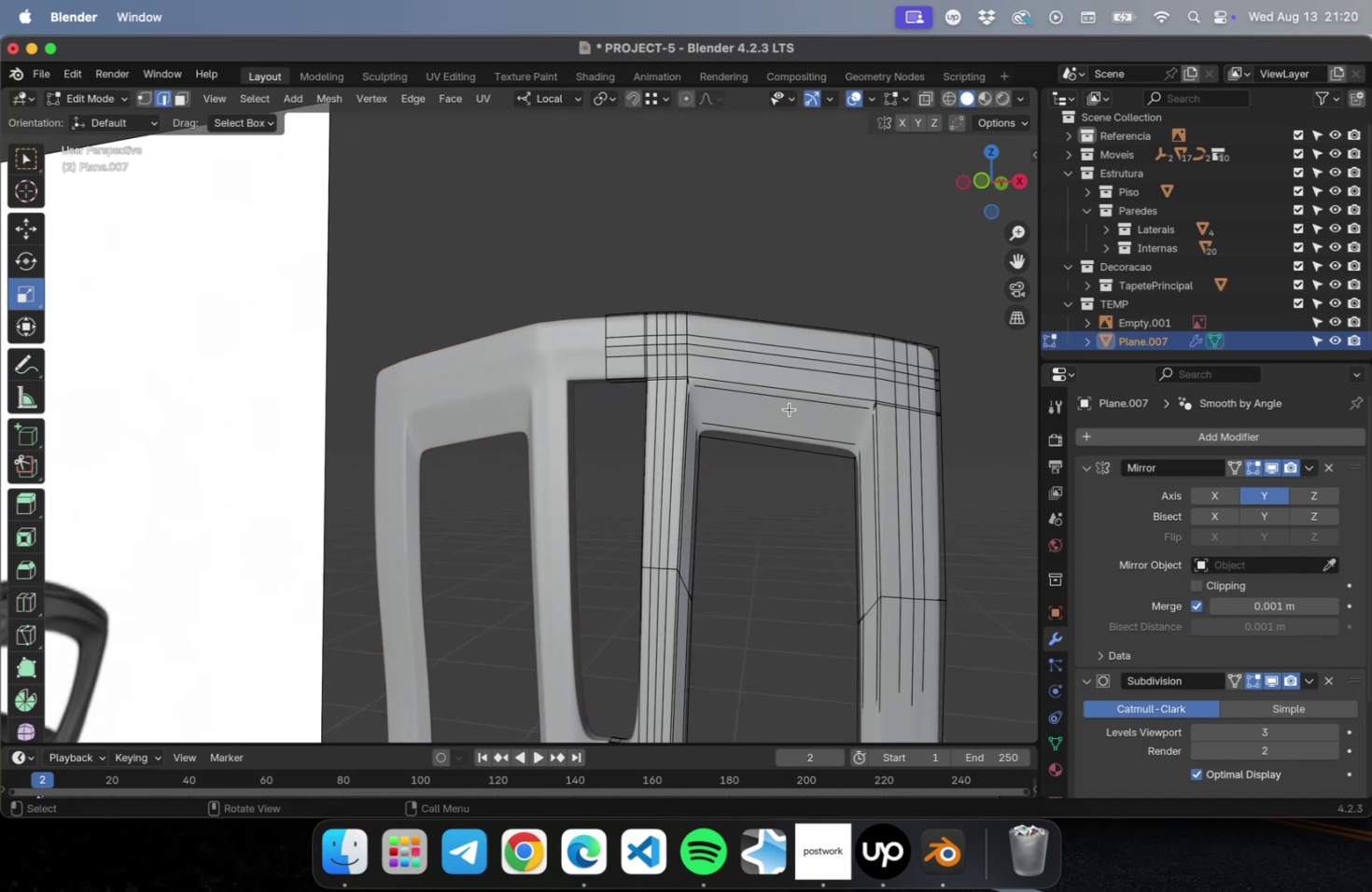 
key(Tab)
 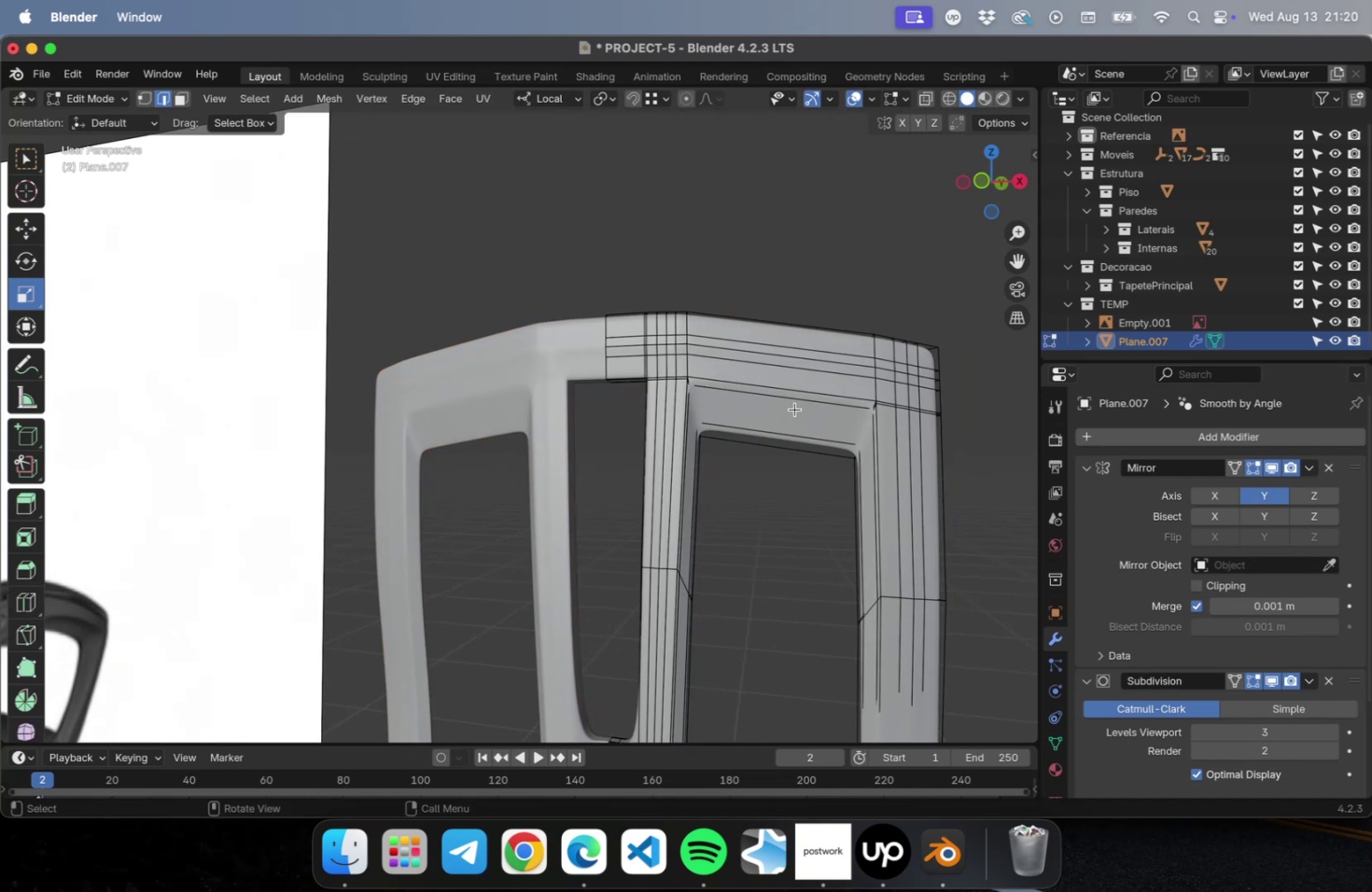 
scroll: coordinate [793, 408], scroll_direction: up, amount: 3.0
 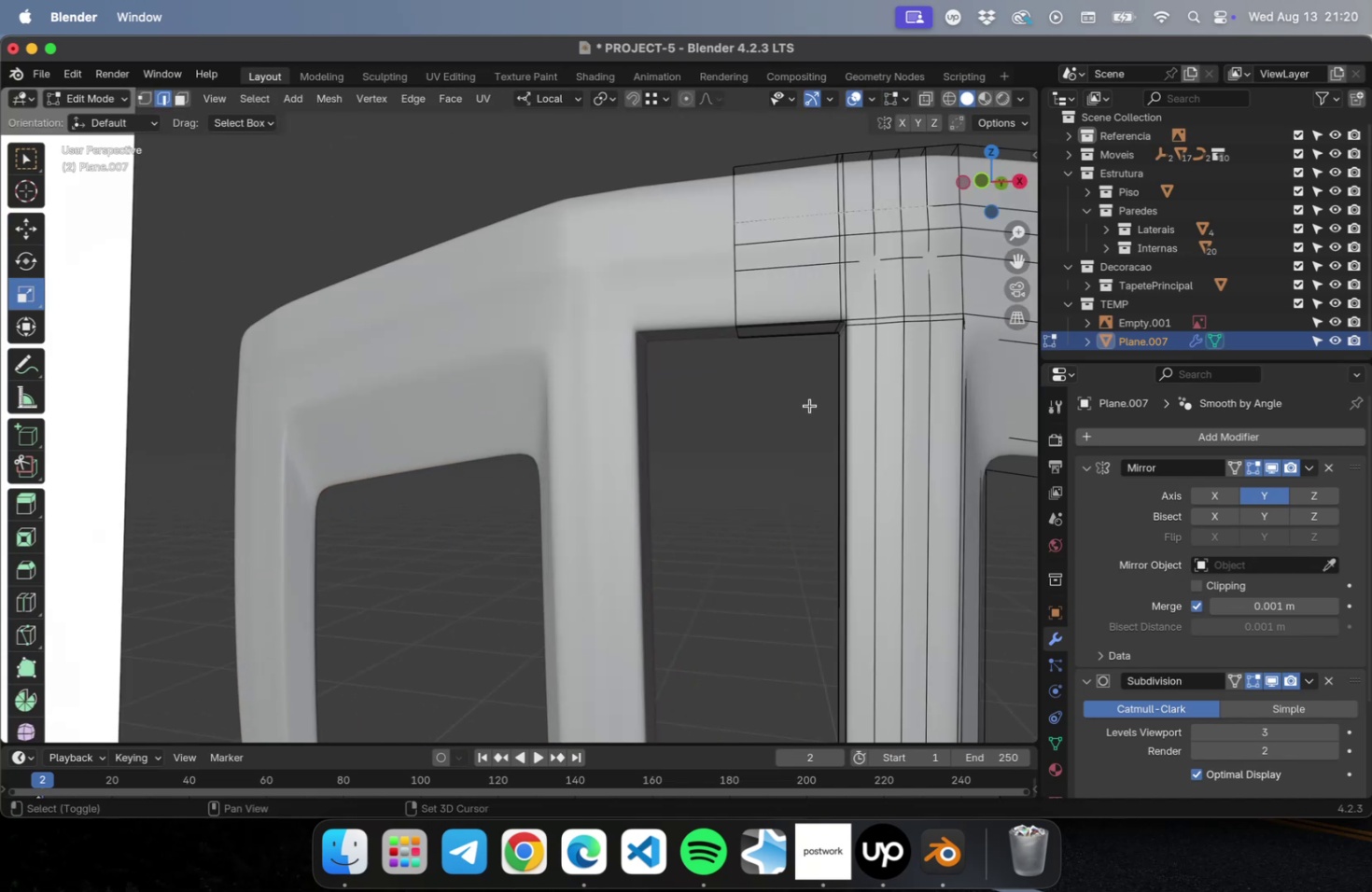 
hold_key(key=ShiftLeft, duration=0.73)
 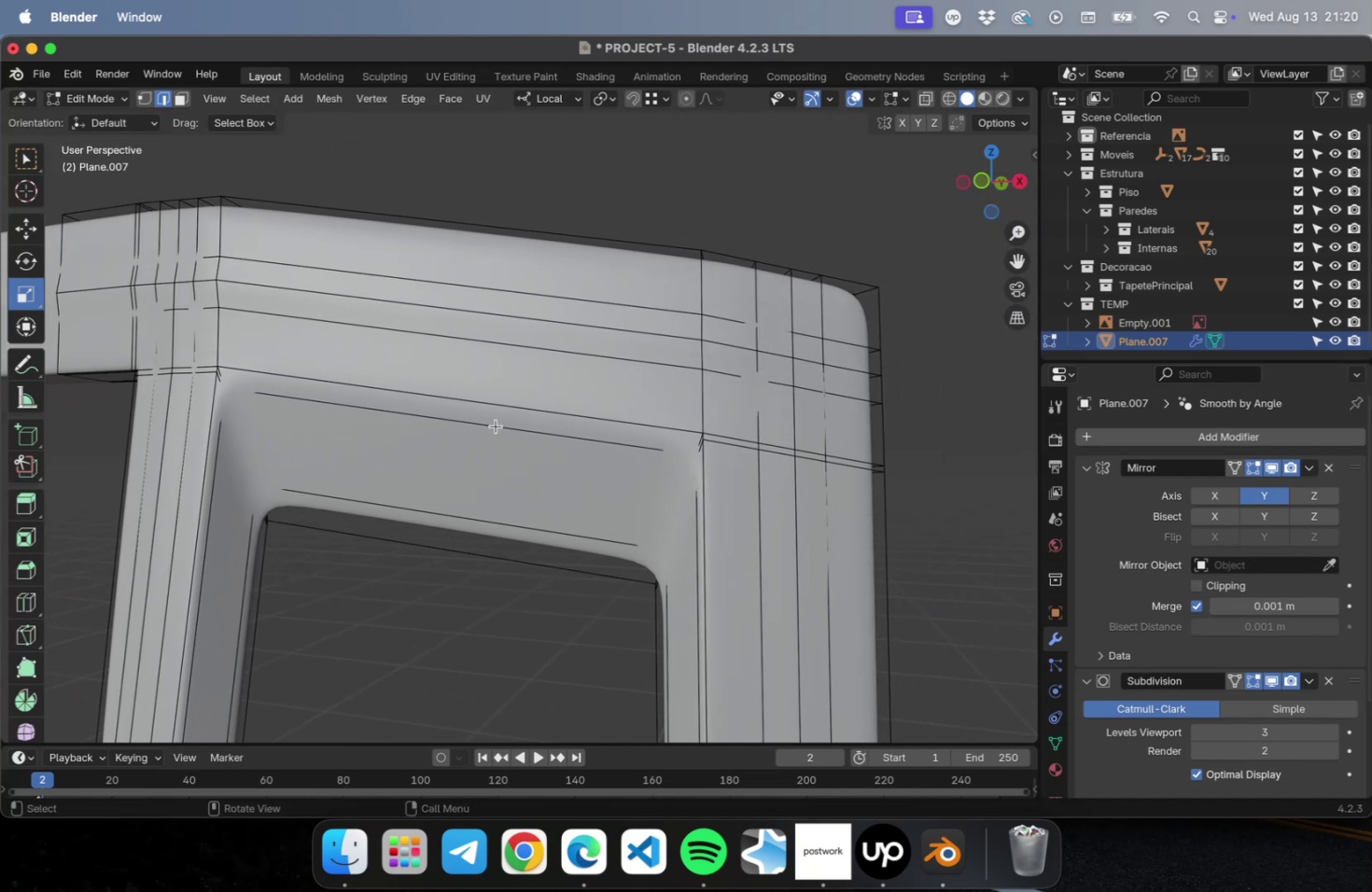 
hold_key(key=OptionLeft, duration=0.69)
left_click([494, 424])
 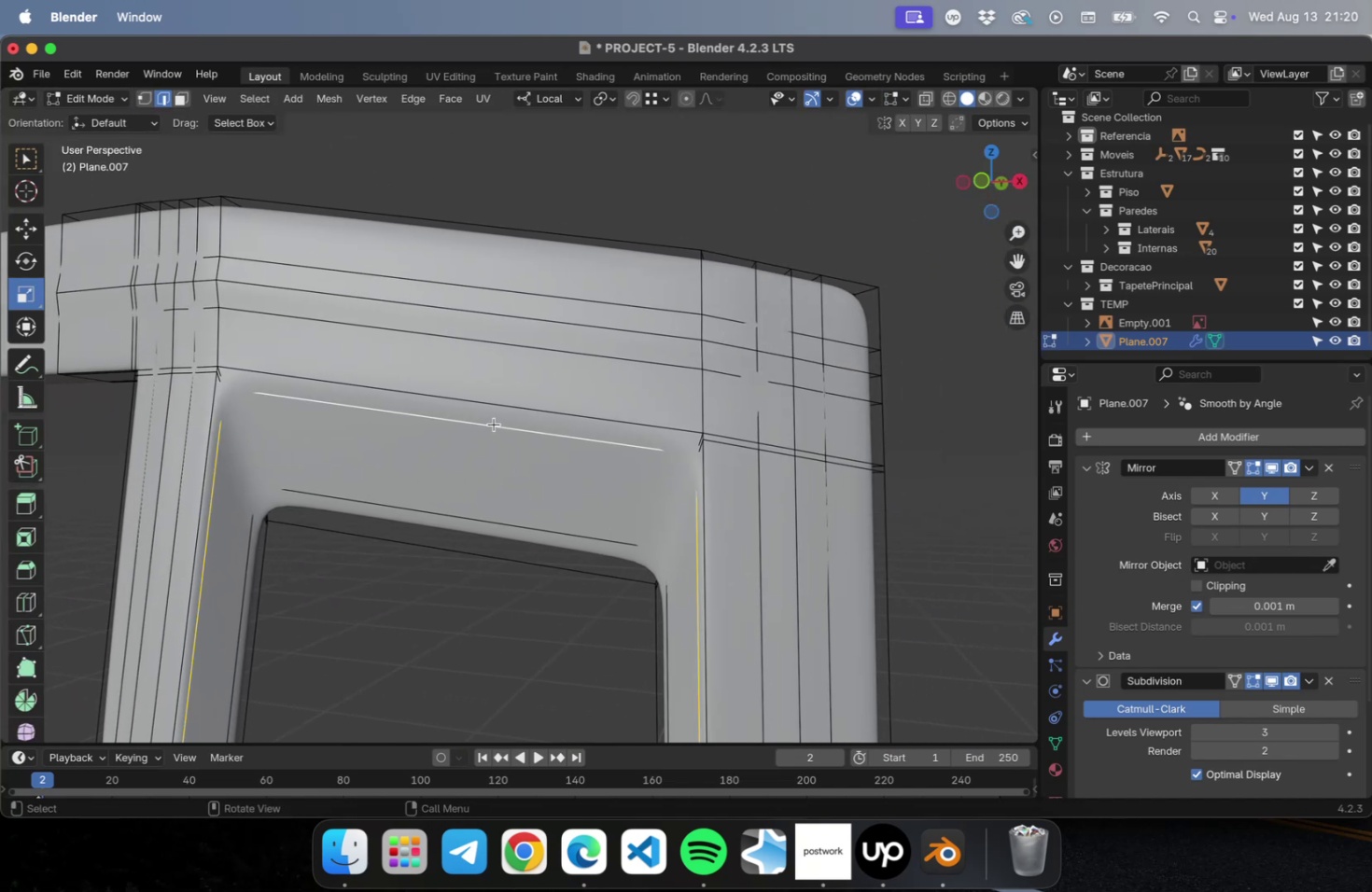 
type(gg)
 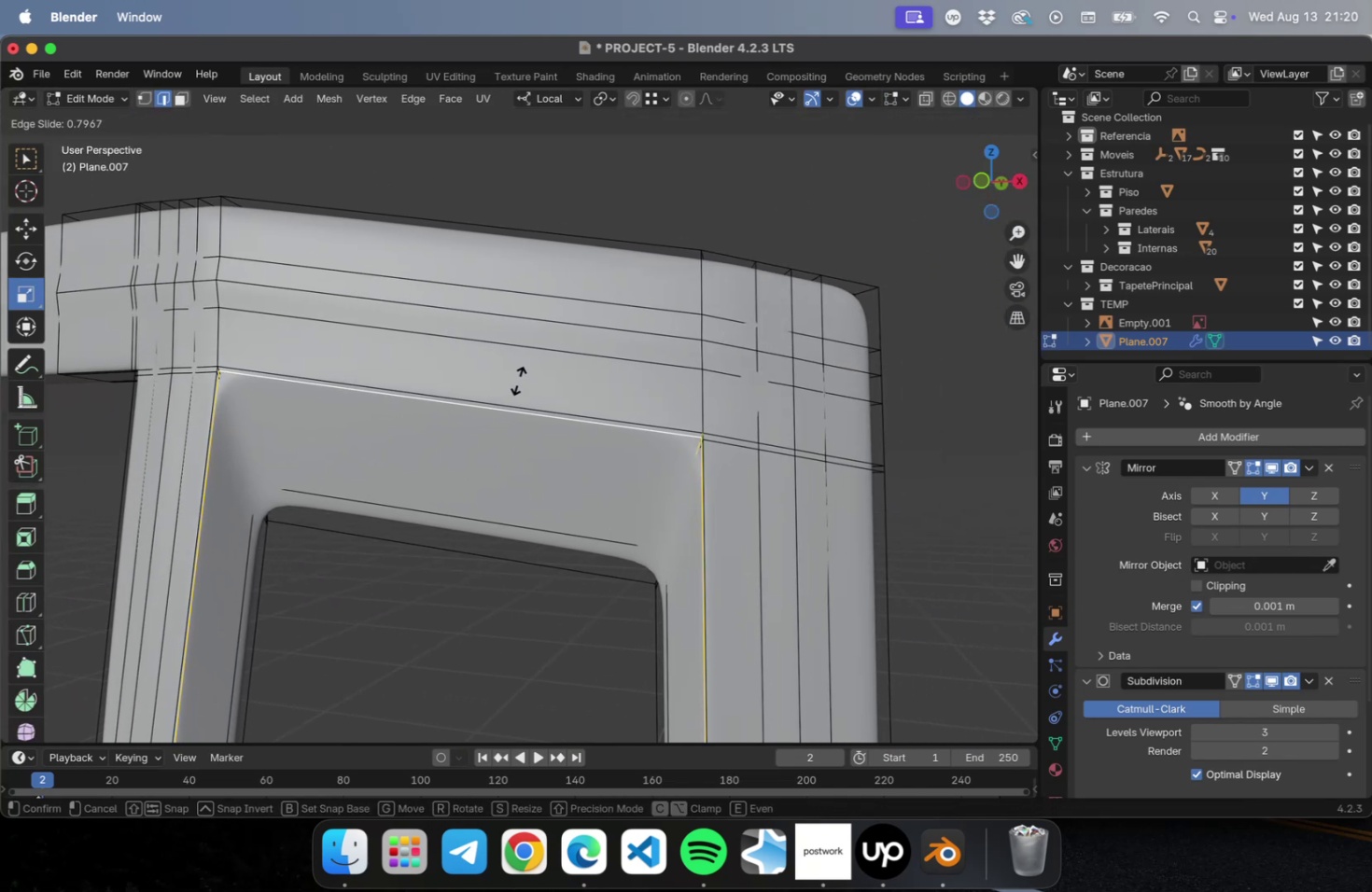 
left_click([514, 384])
 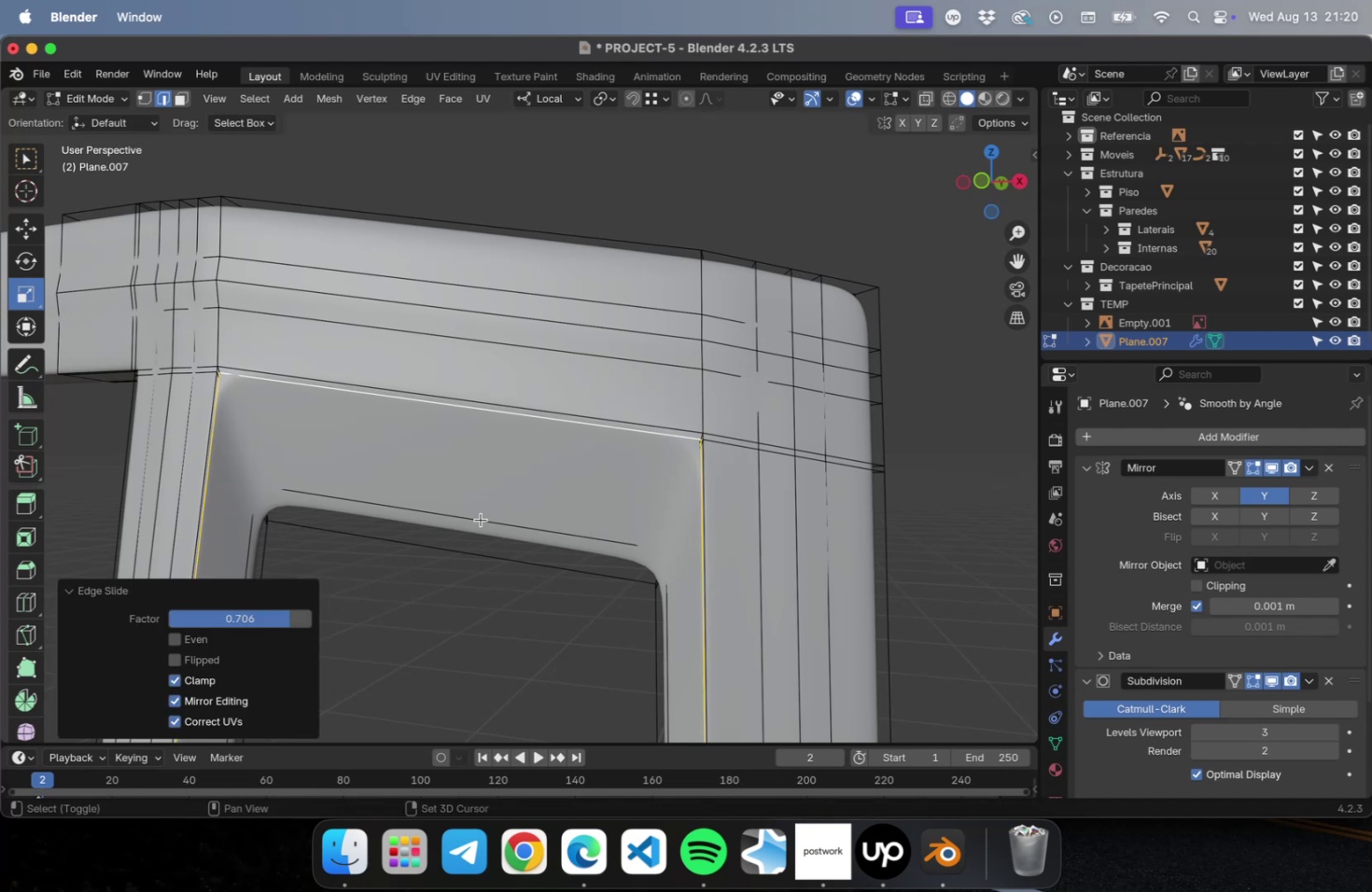 
hold_key(key=ShiftLeft, duration=0.48)
 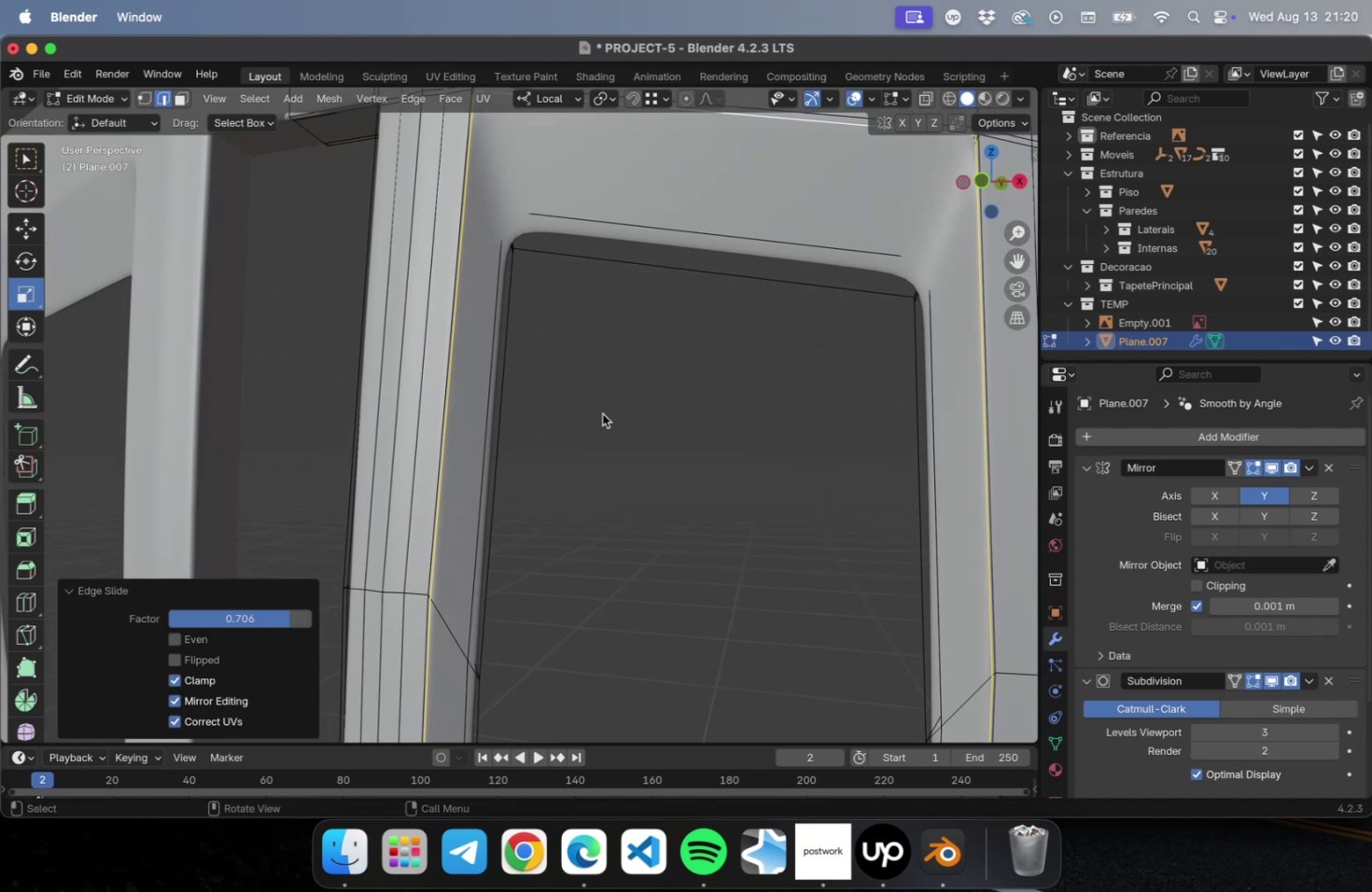 
key(Tab)
 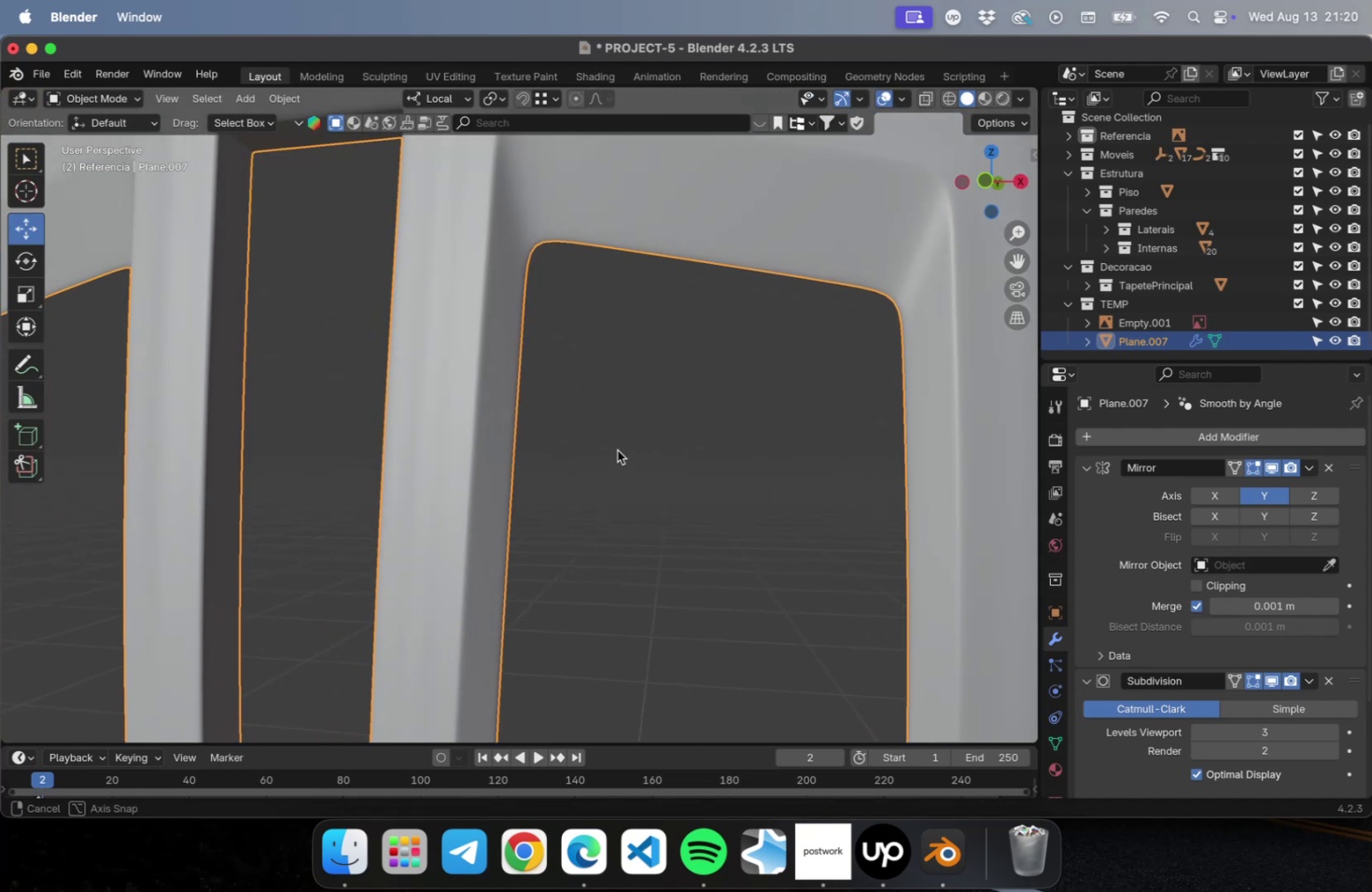 
scroll: coordinate [613, 446], scroll_direction: down, amount: 9.0
 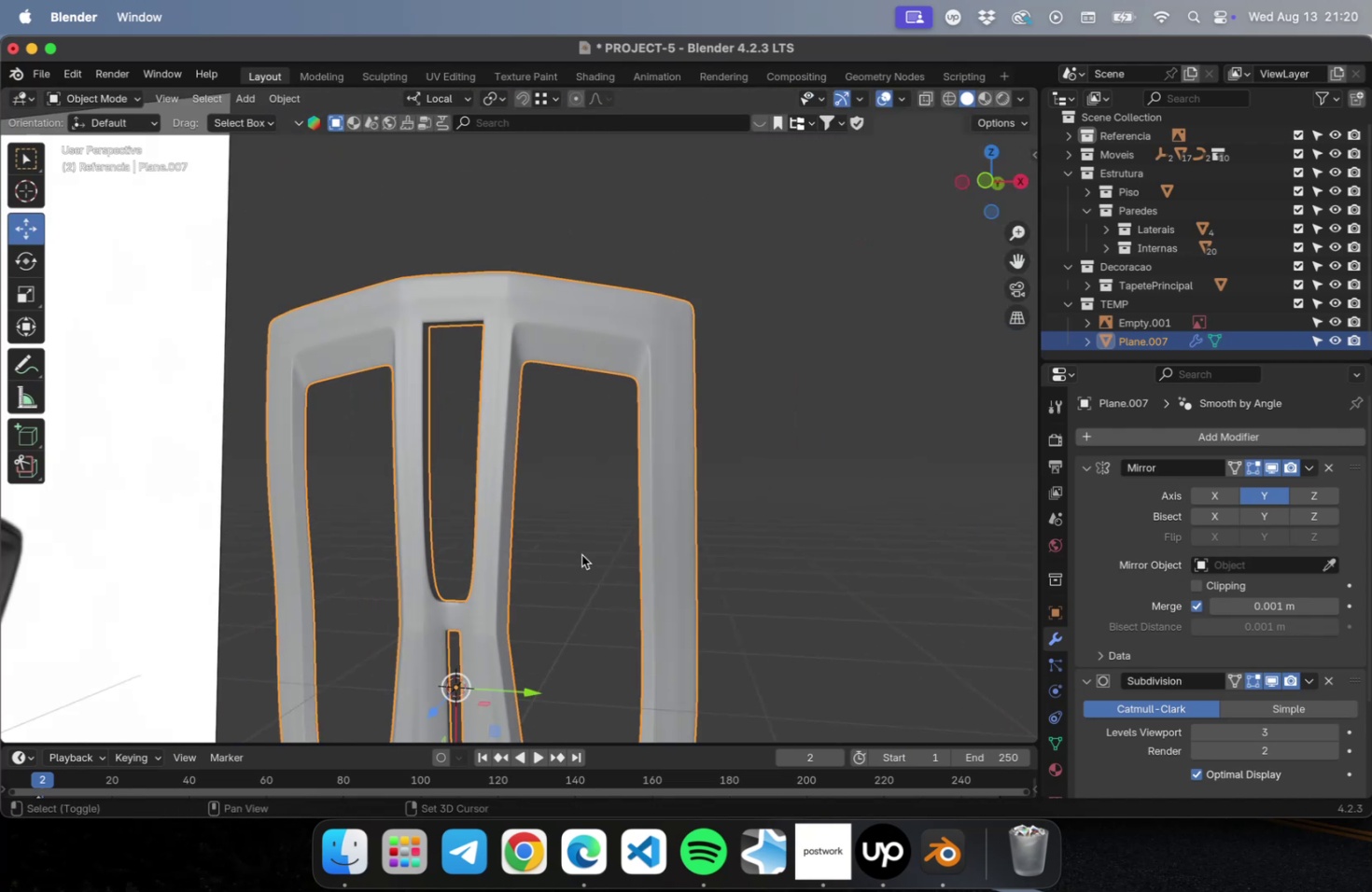 
hold_key(key=ShiftLeft, duration=0.42)
 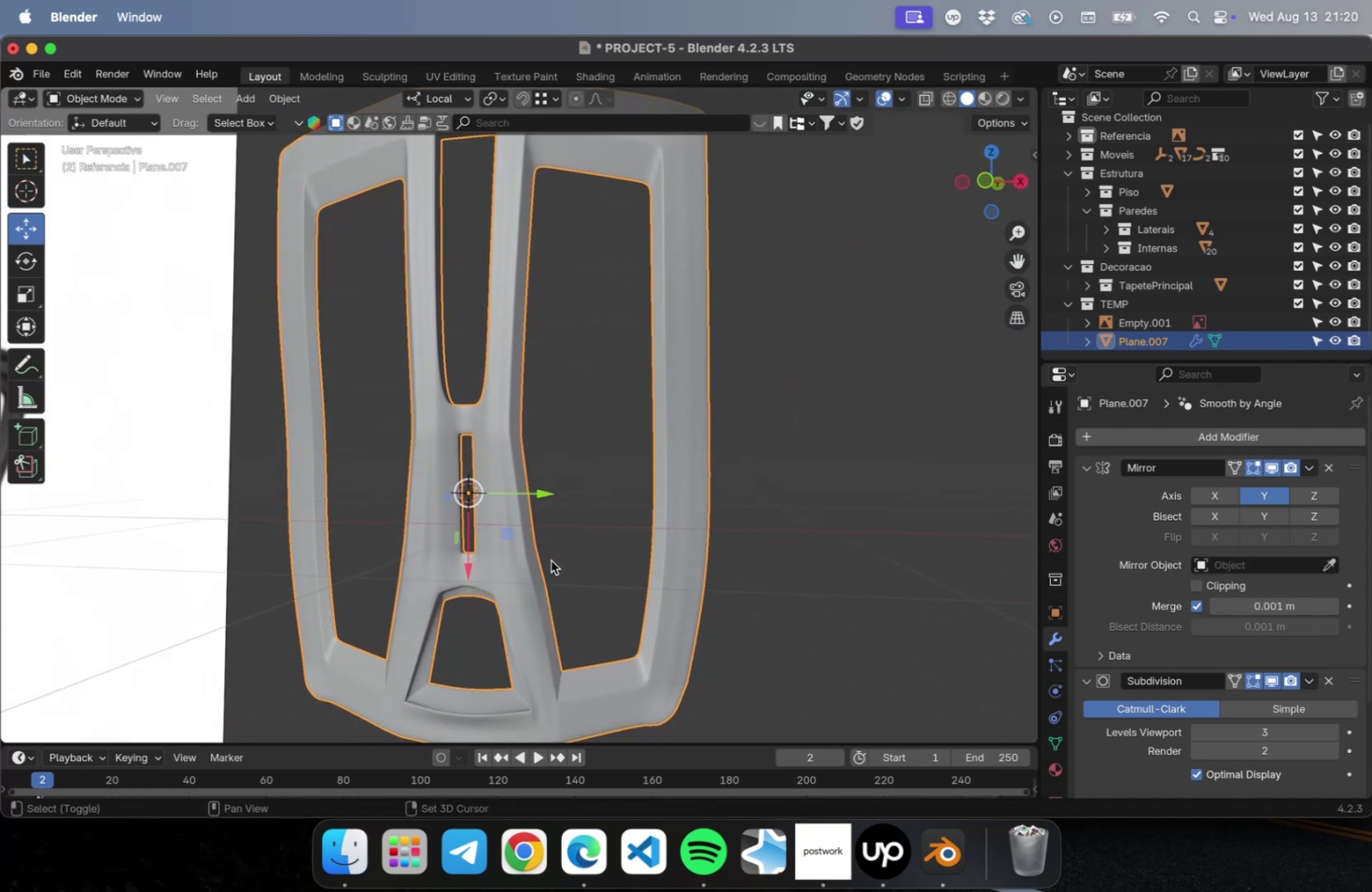 
hold_key(key=ShiftLeft, duration=0.47)
 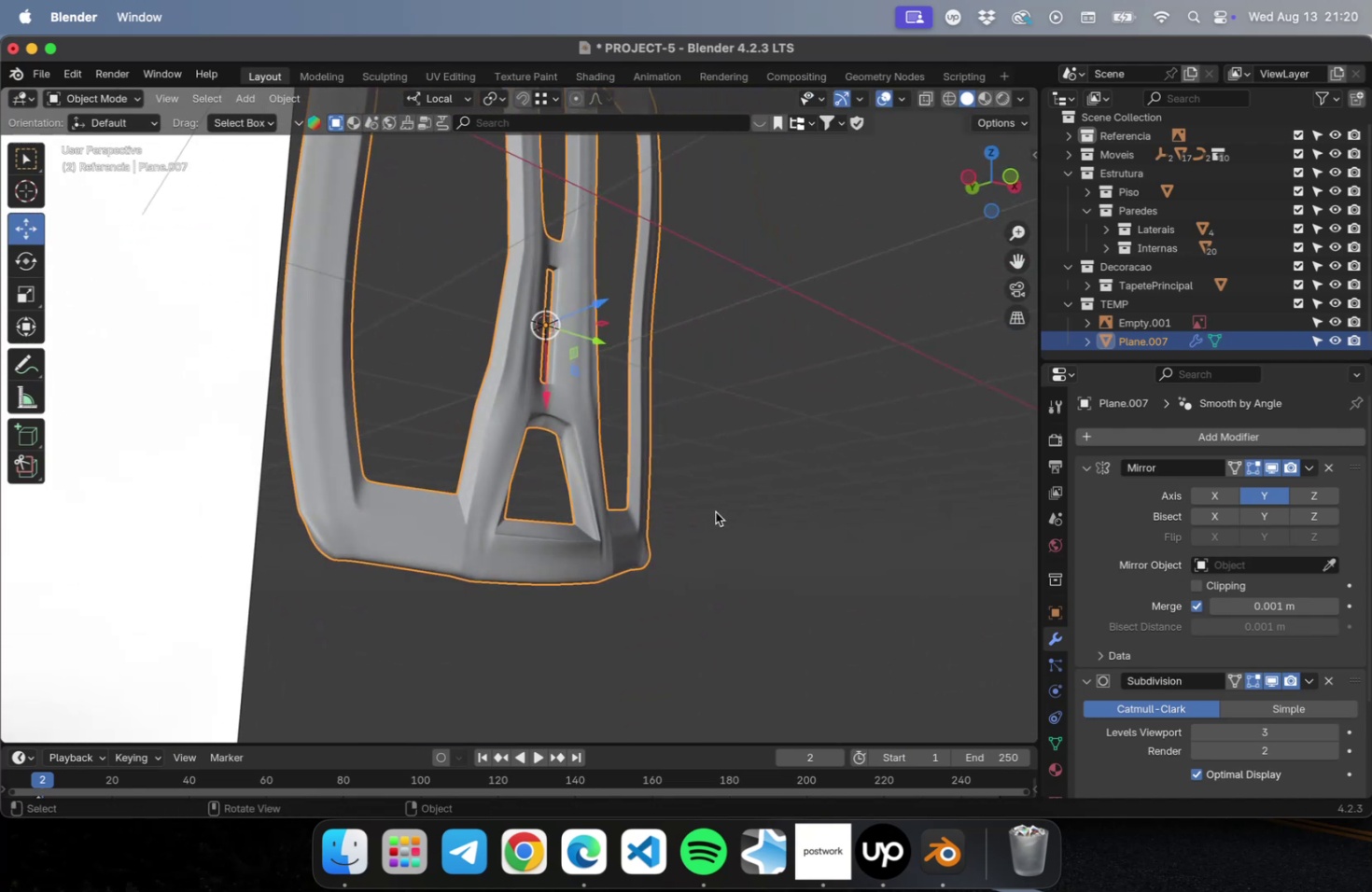 
scroll: coordinate [665, 519], scroll_direction: up, amount: 9.0
 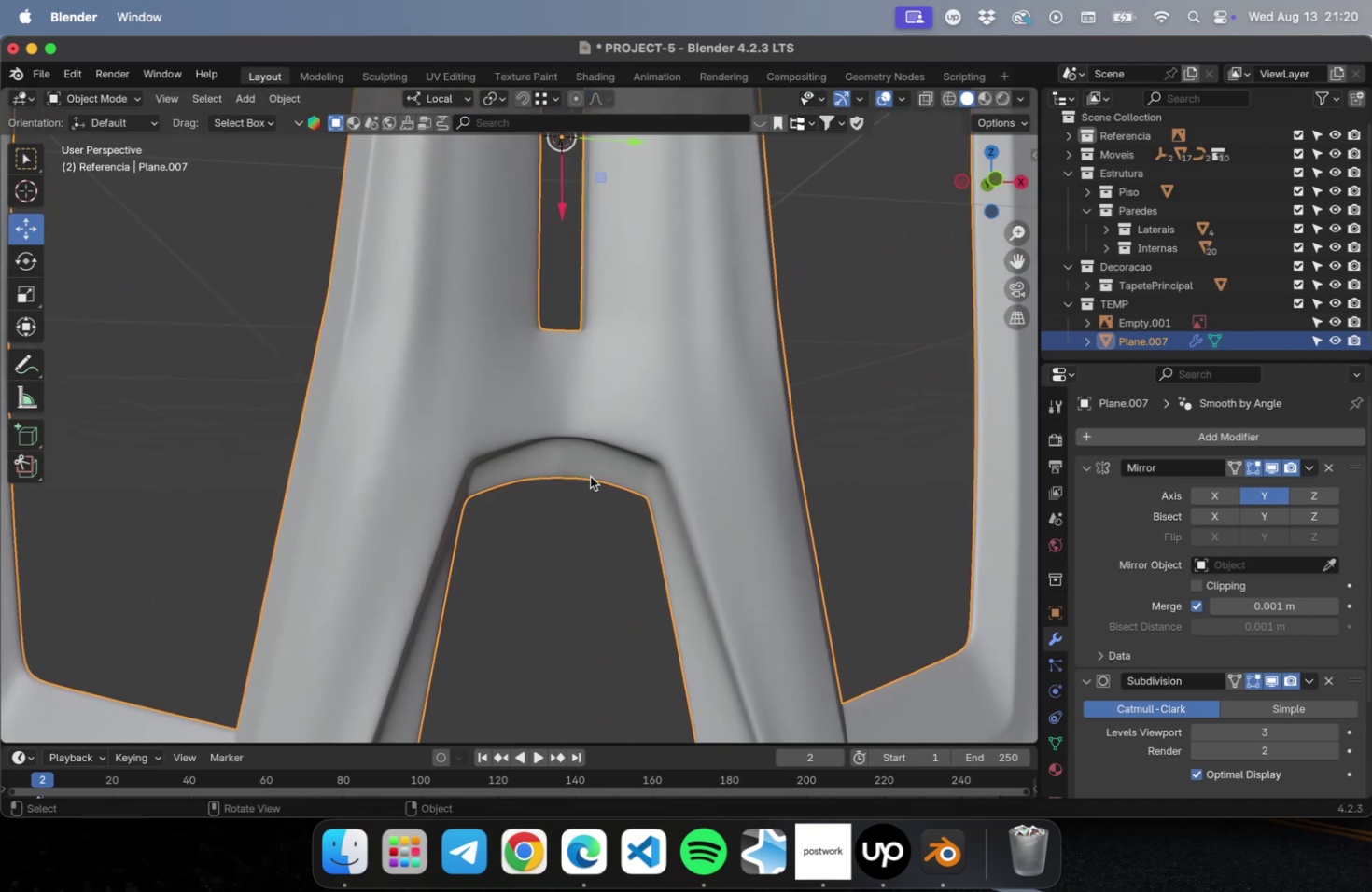 
left_click([590, 474])
 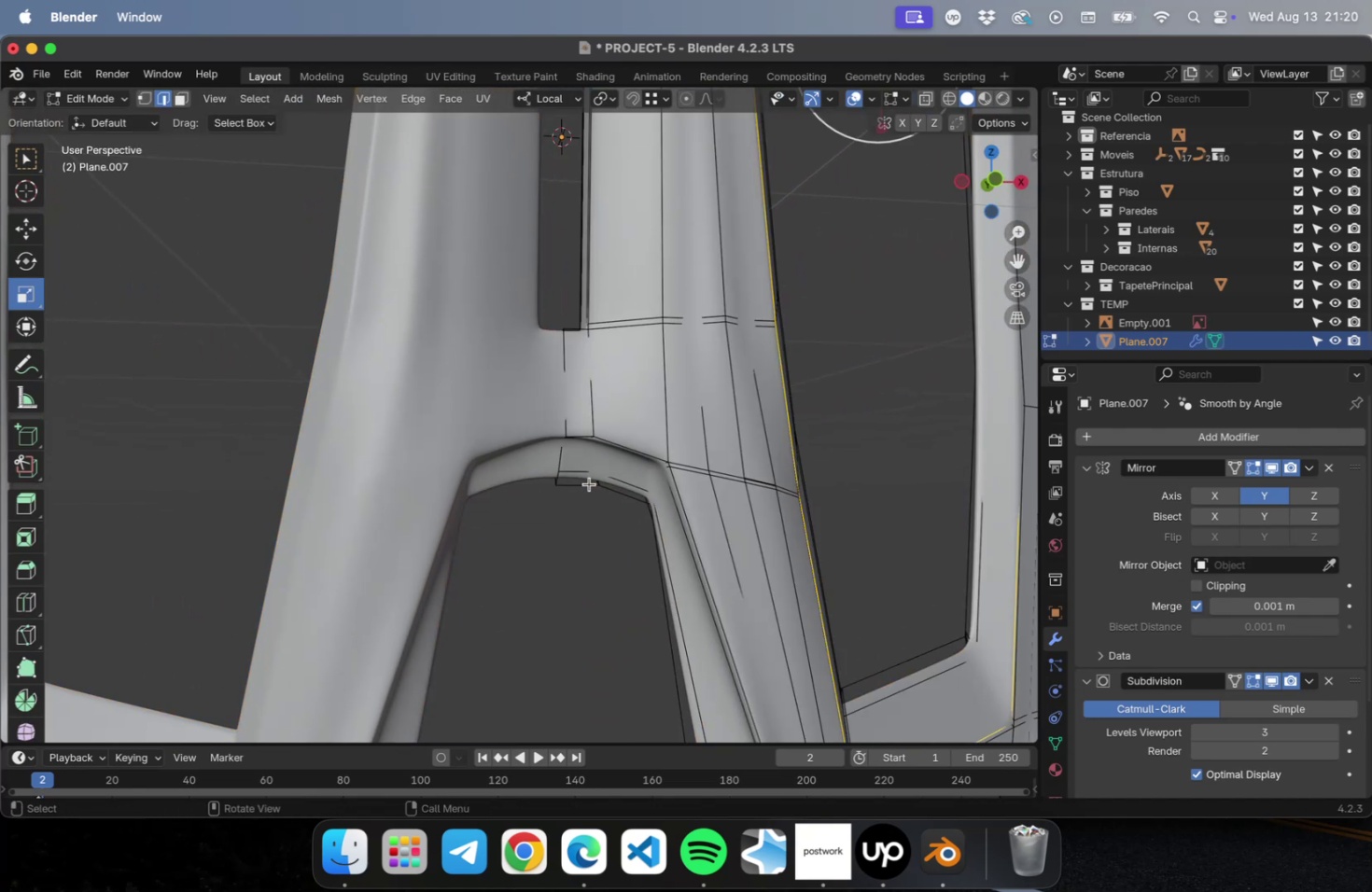 
key(Tab)
 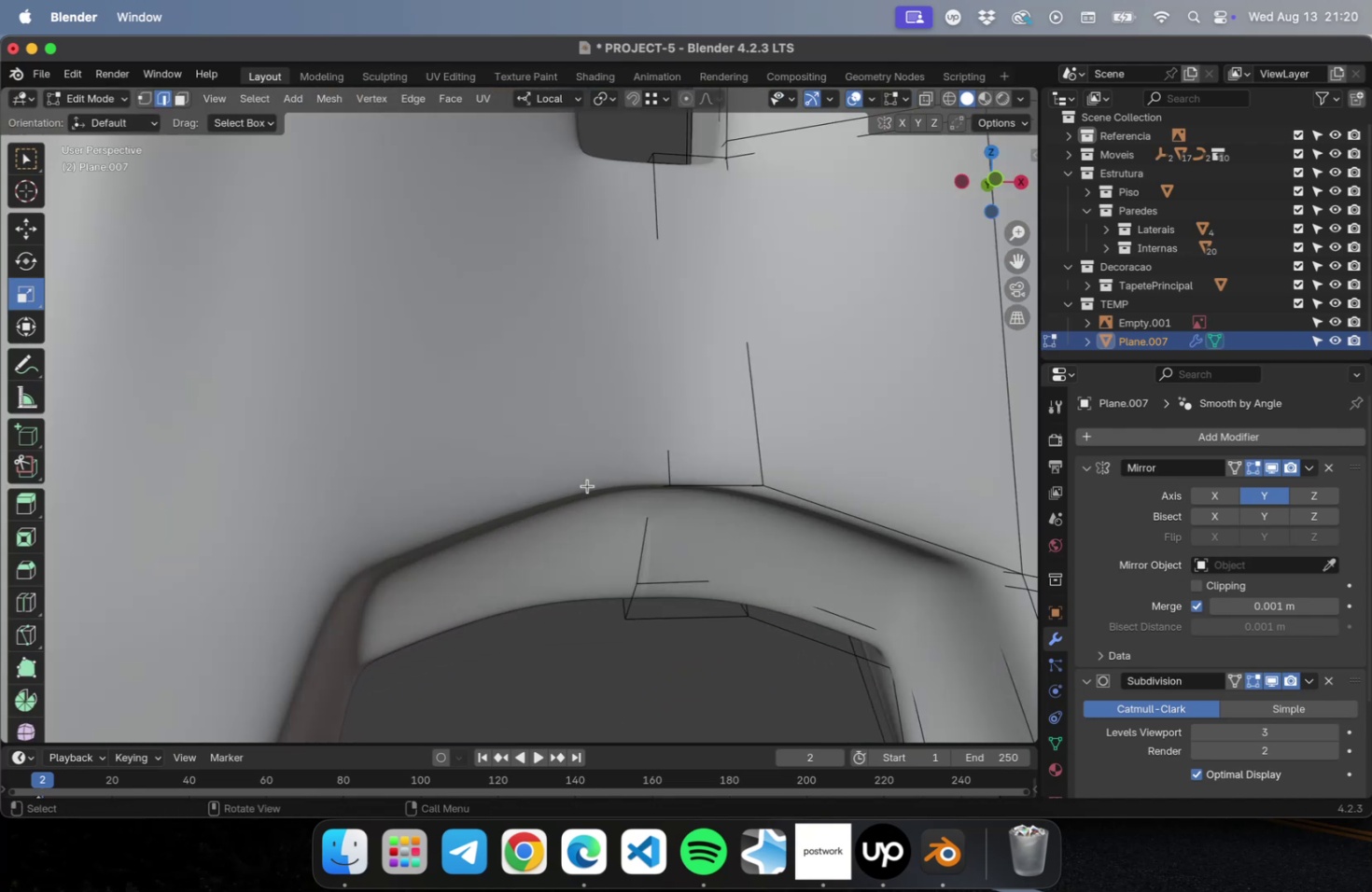 
scroll: coordinate [600, 507], scroll_direction: up, amount: 8.0
 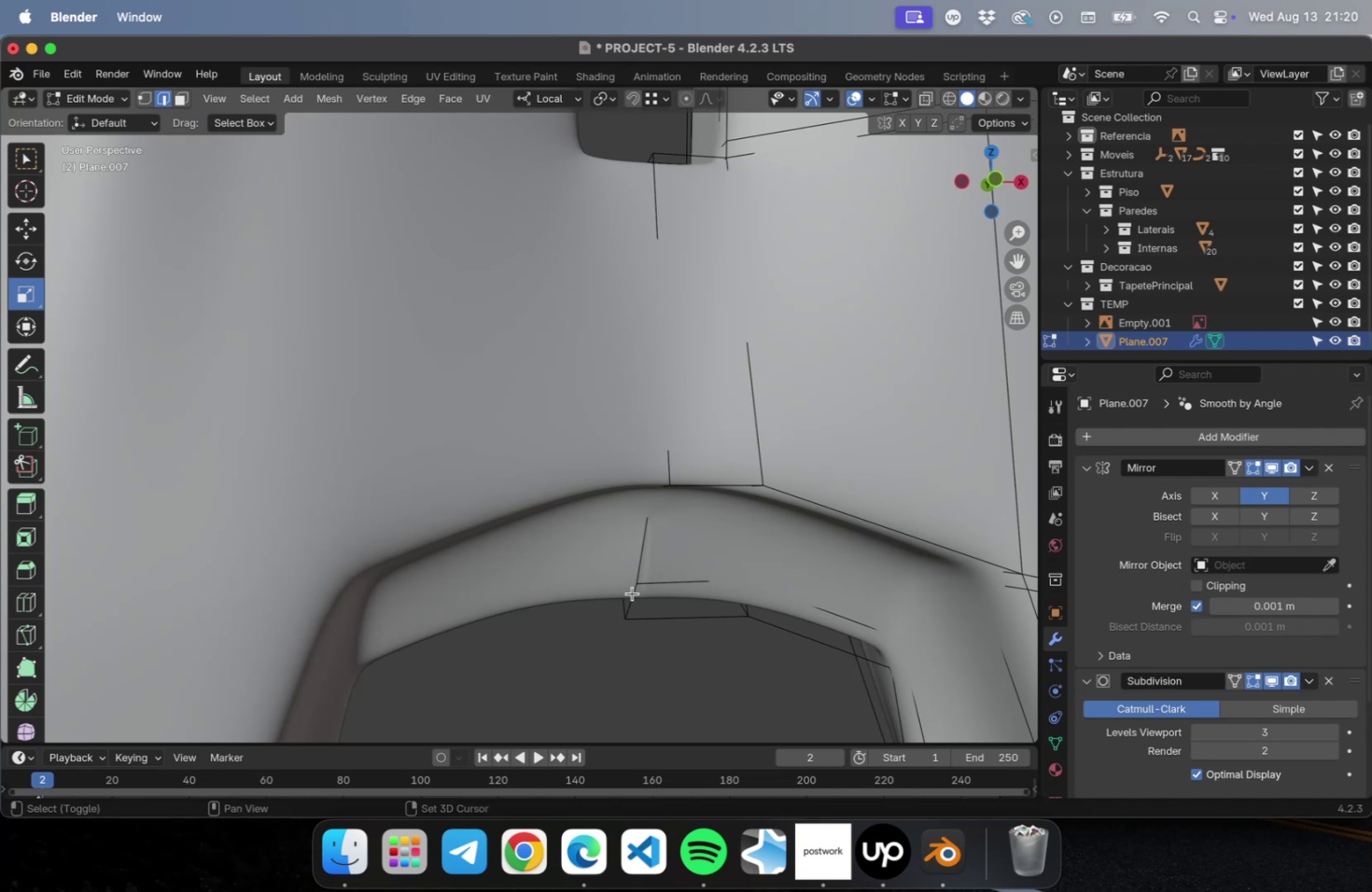 
hold_key(key=ShiftLeft, duration=0.58)
 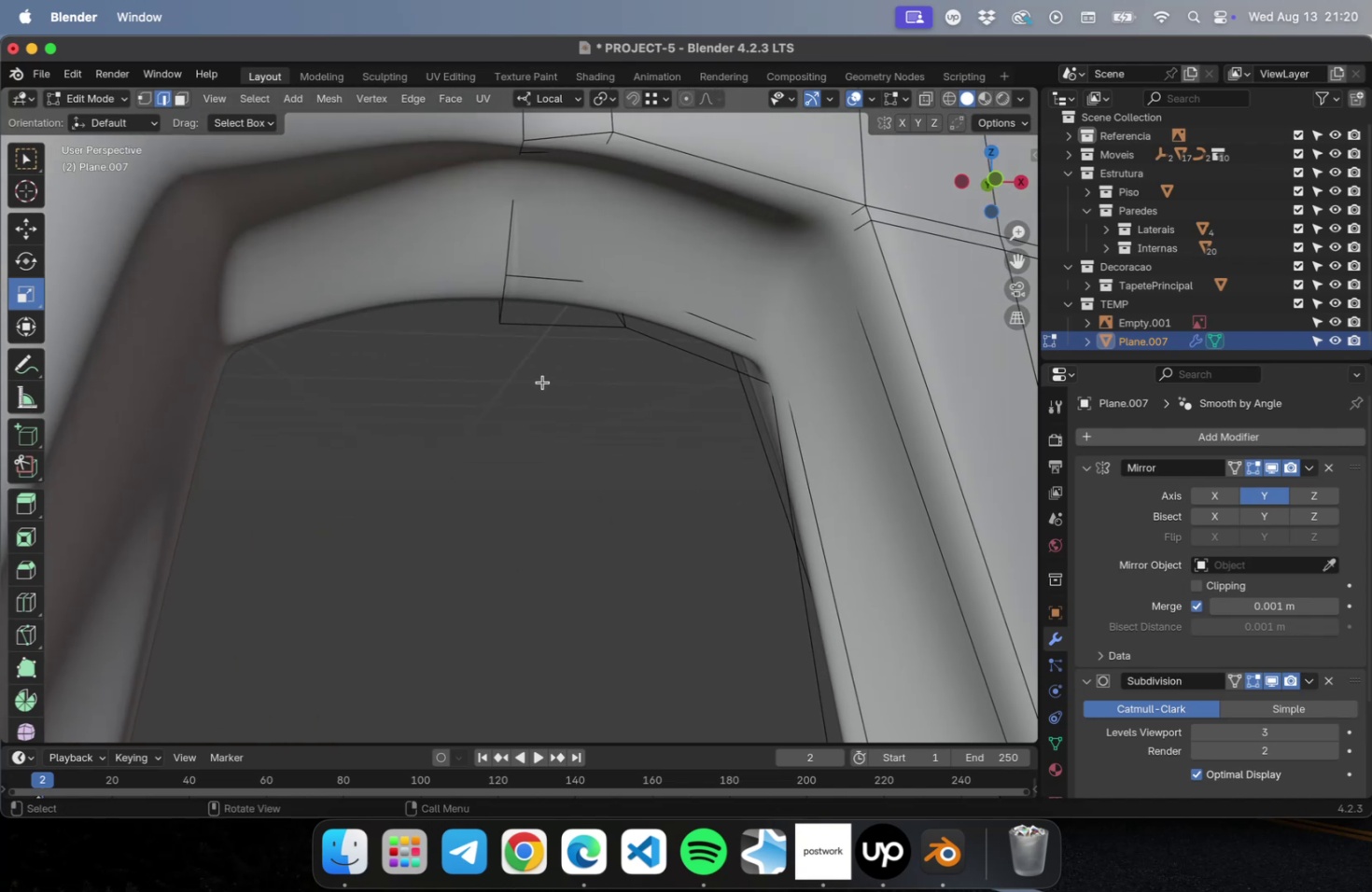 
key(Tab)
 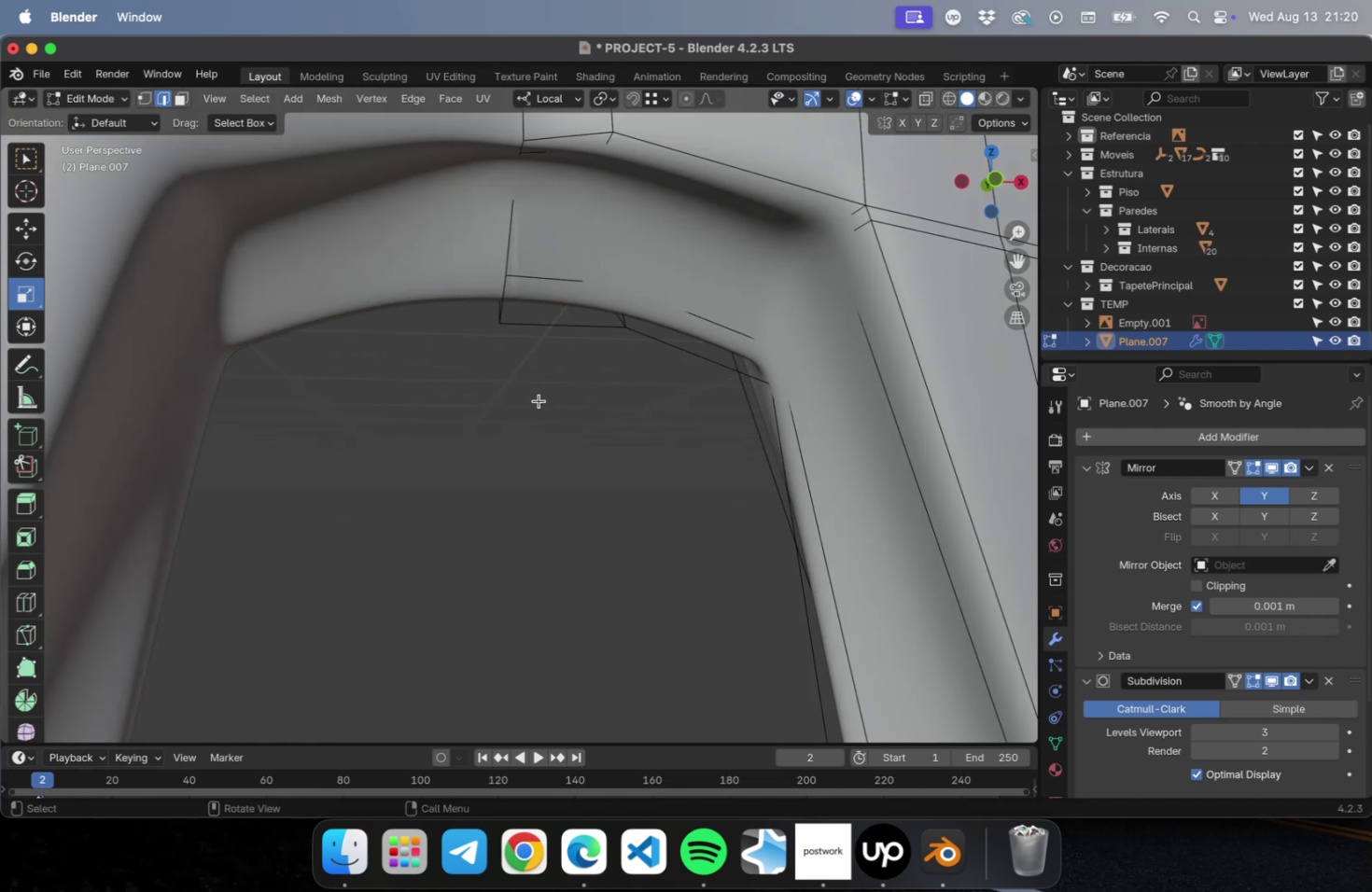 
key(Tab)
 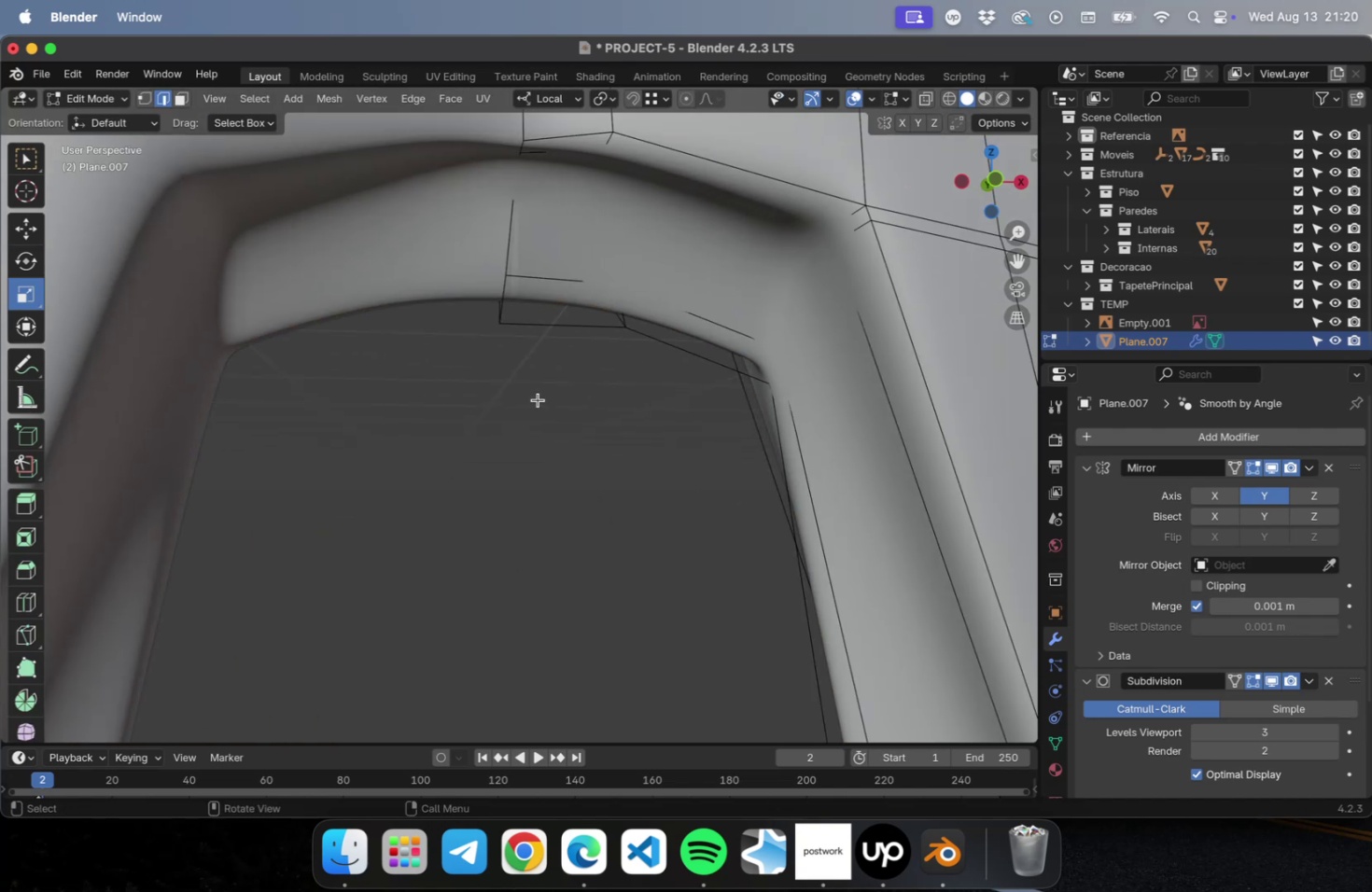 
key(1)
 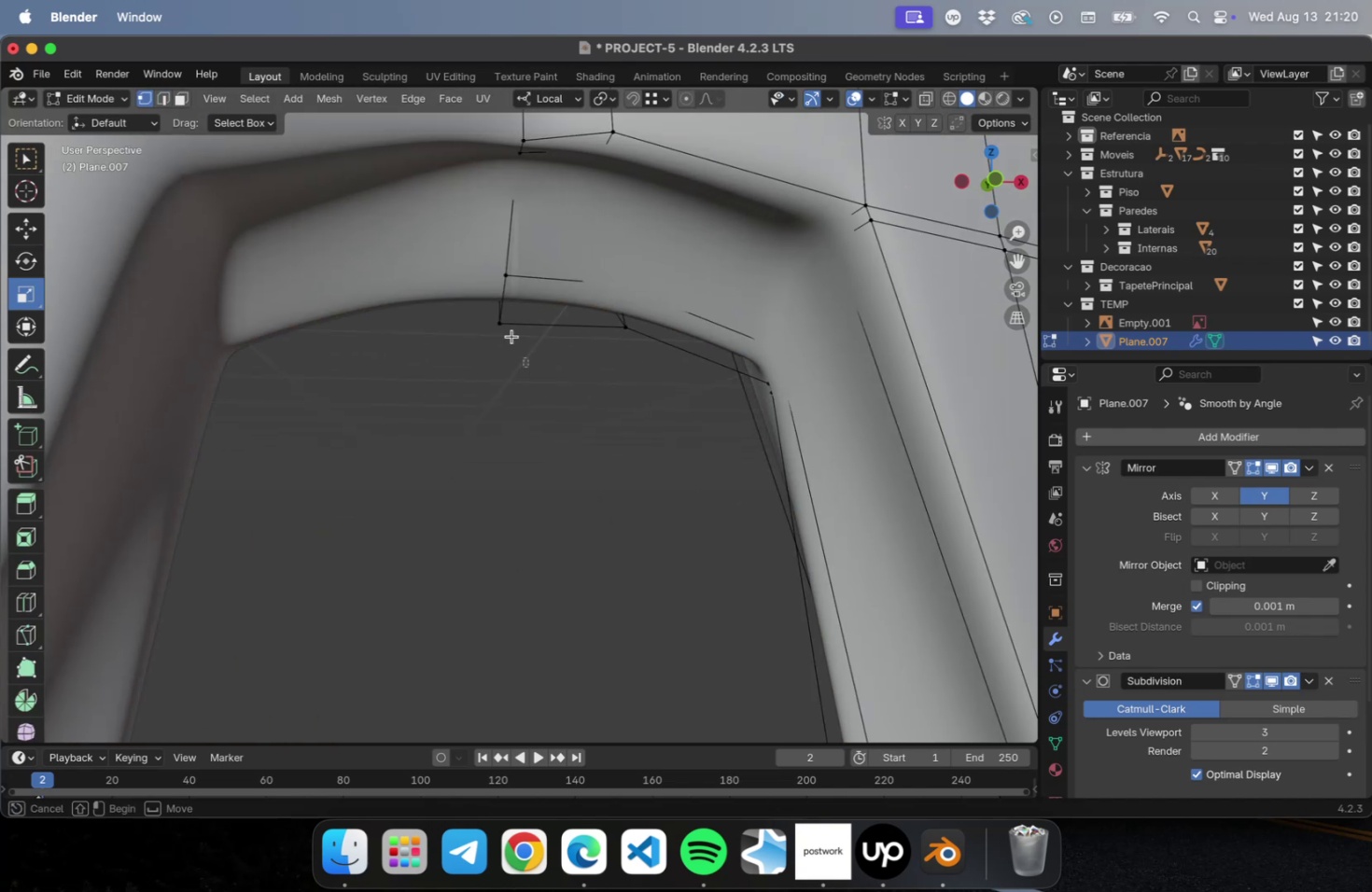 
left_click_drag(start_coordinate=[527, 366], to_coordinate=[490, 249])
 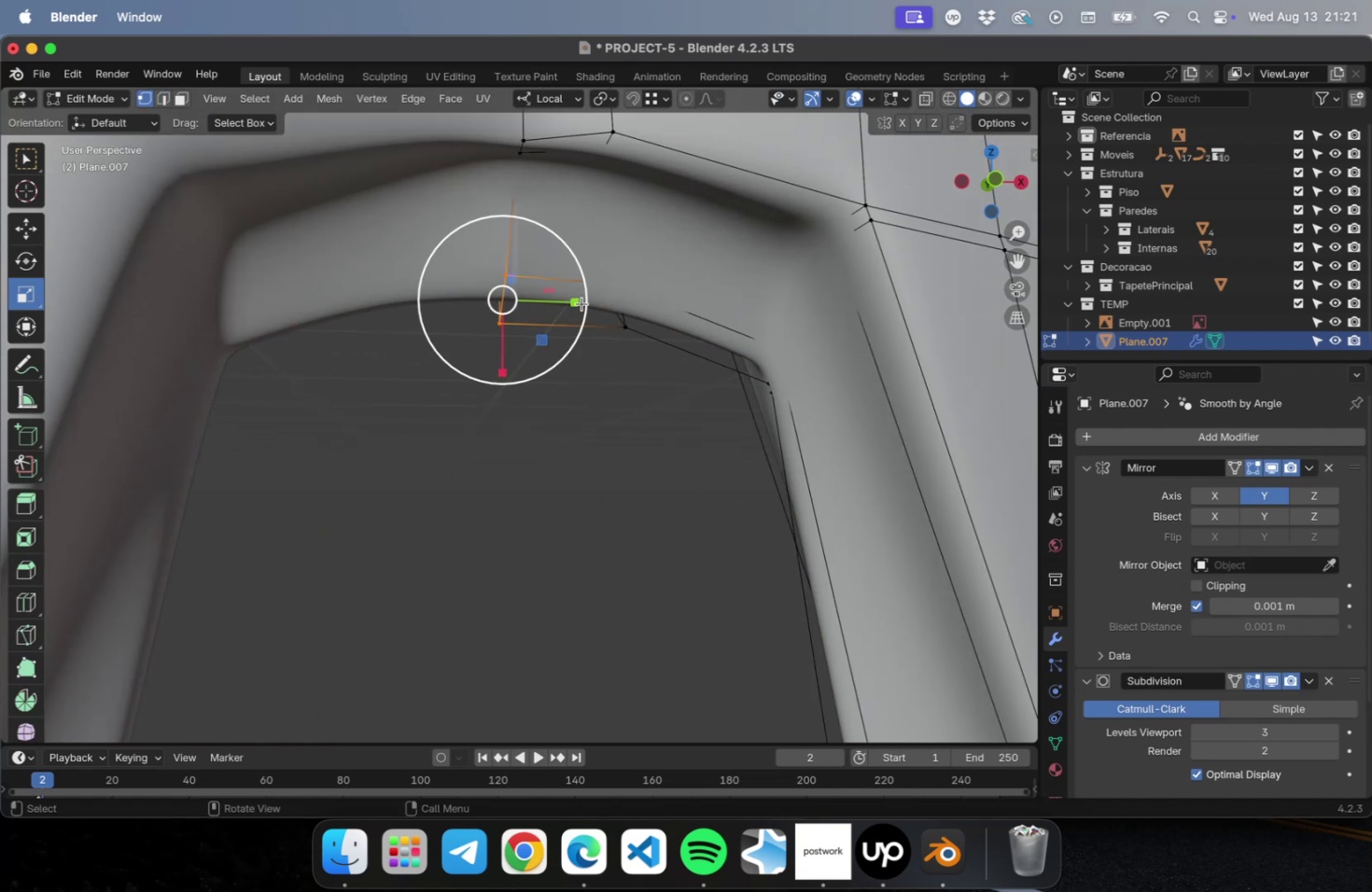 
left_click_drag(start_coordinate=[581, 302], to_coordinate=[503, 300])
 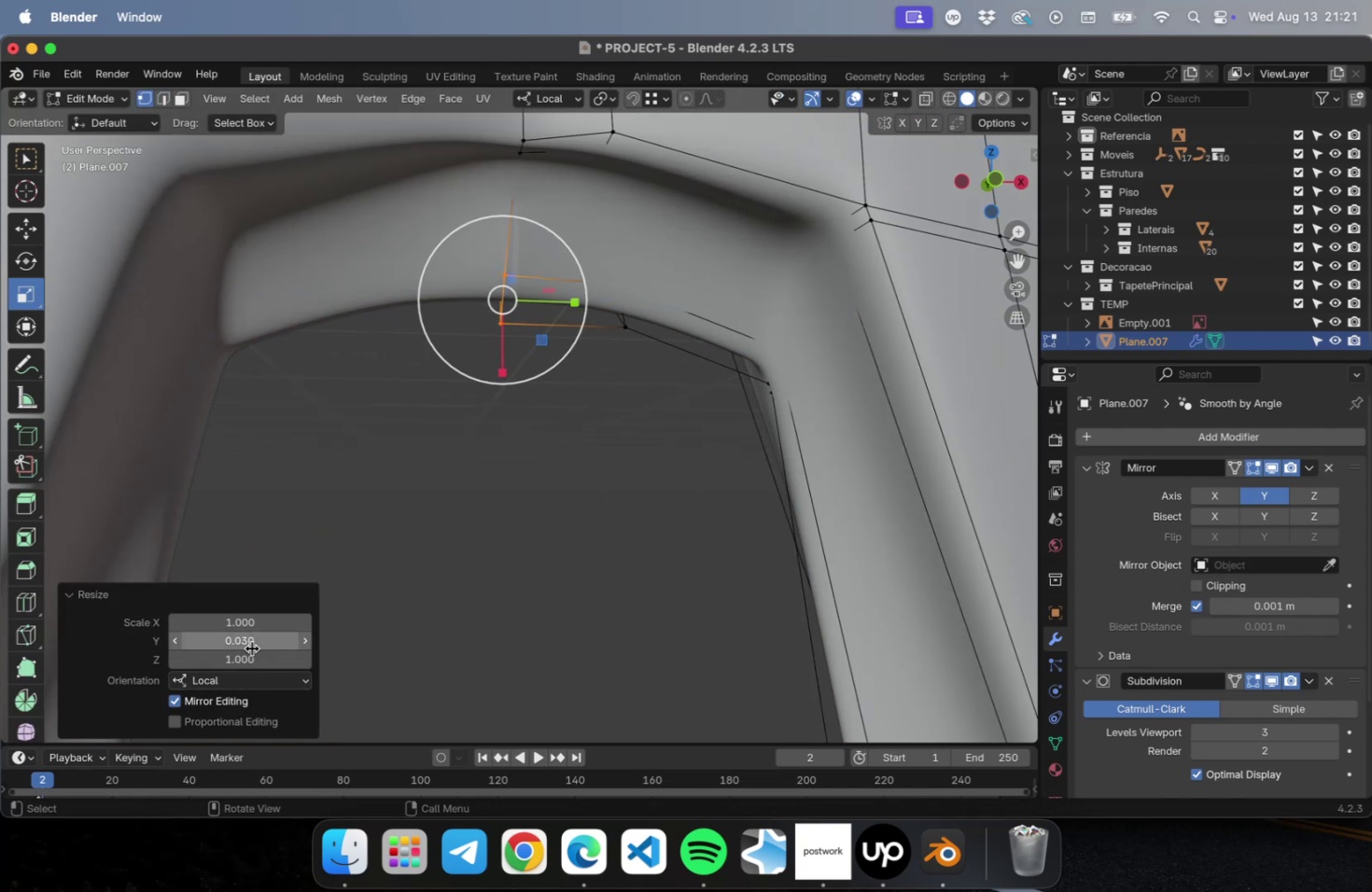 
left_click([252, 647])
 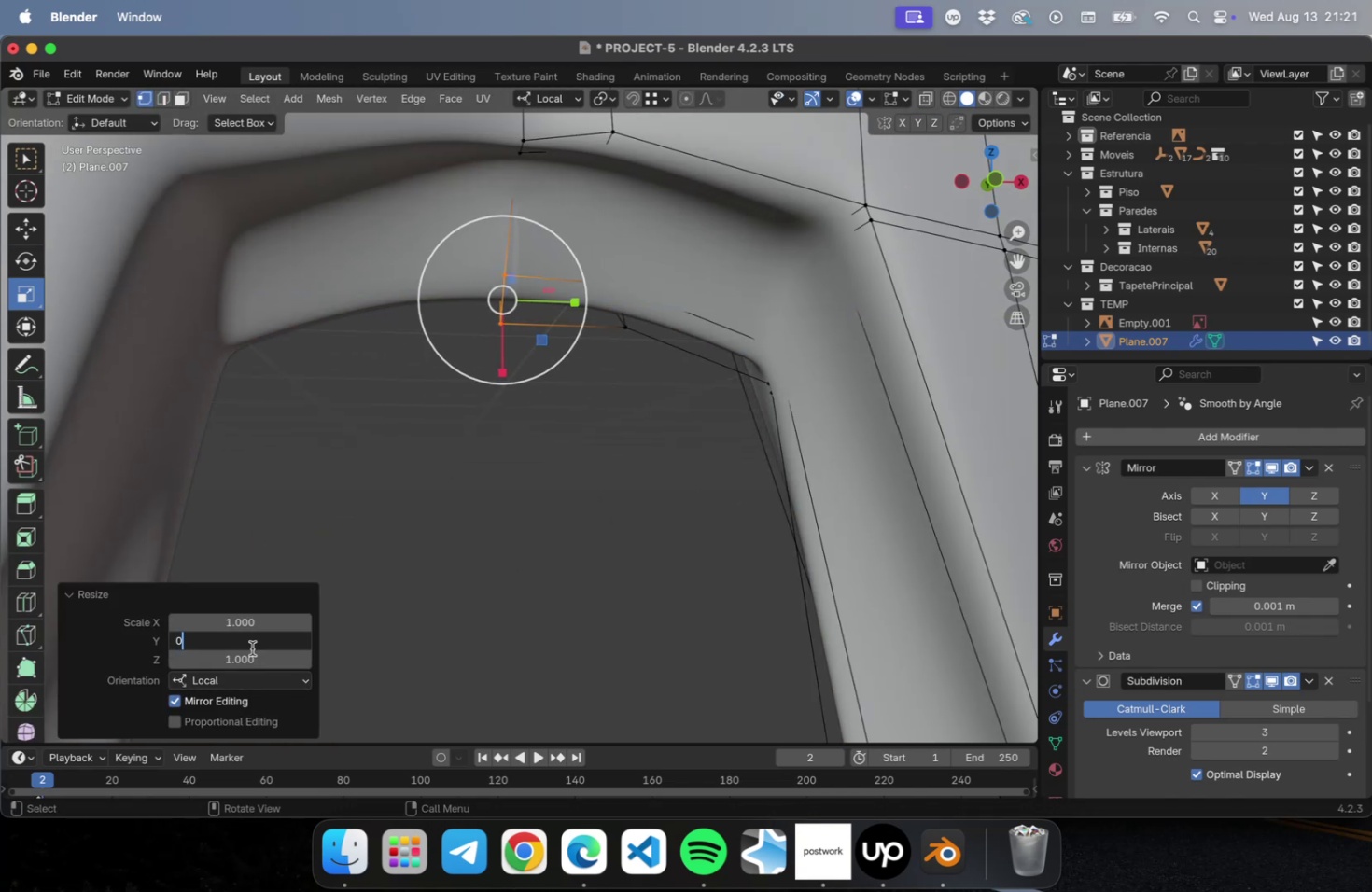 
key(0)
 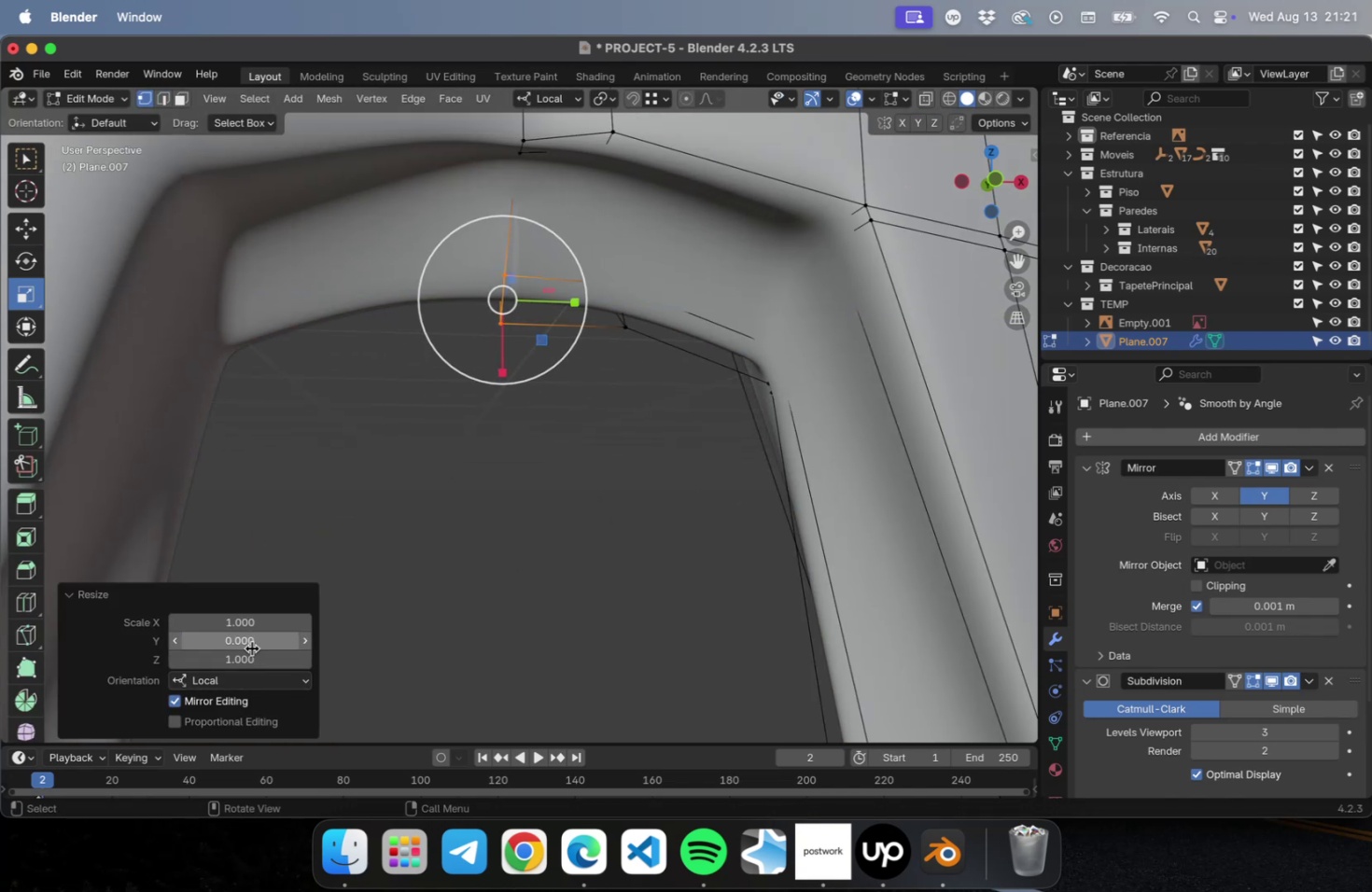 
key(Enter)
 